 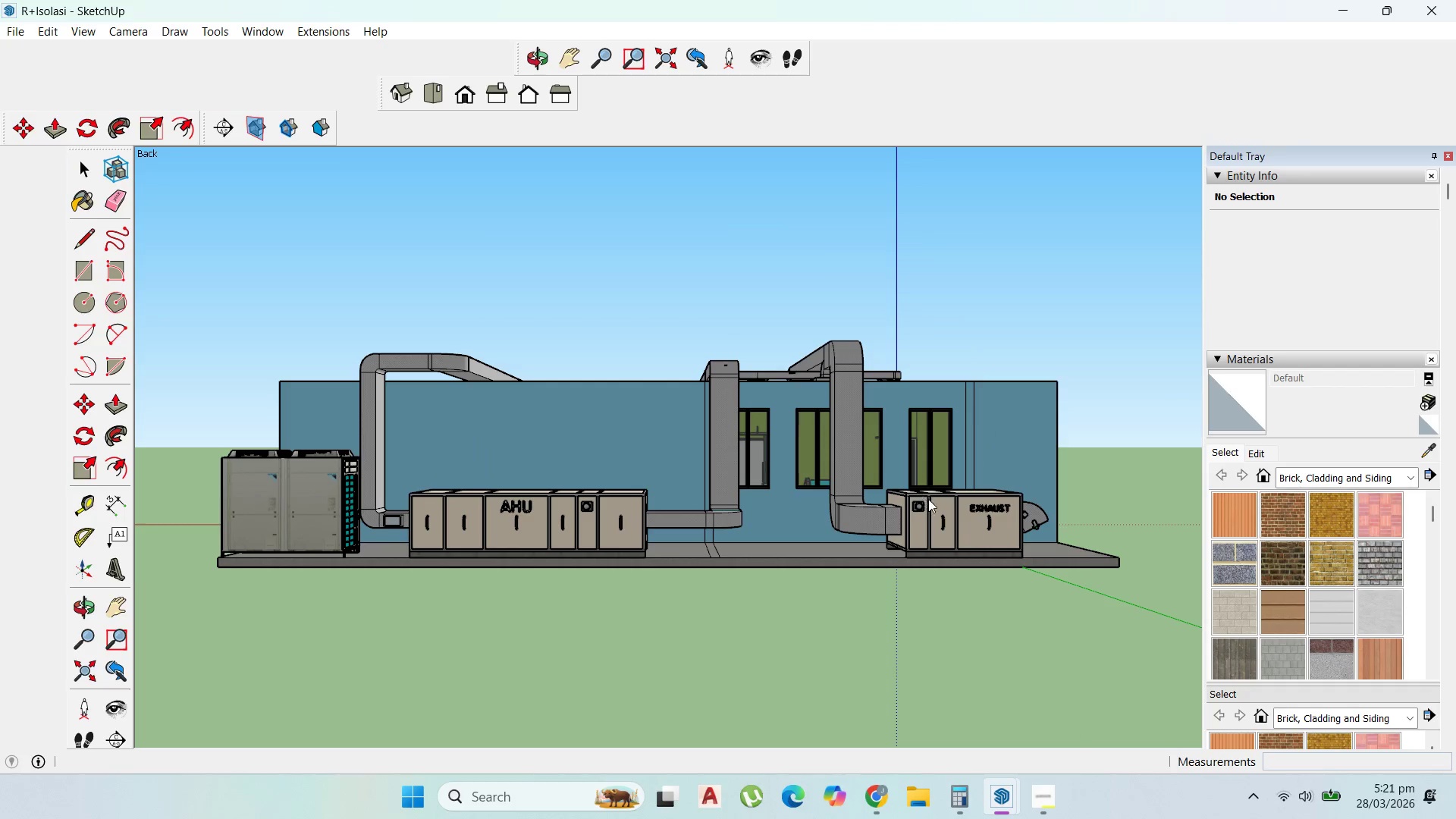 
scroll: coordinate [415, 461], scroll_direction: up, amount: 12.0
 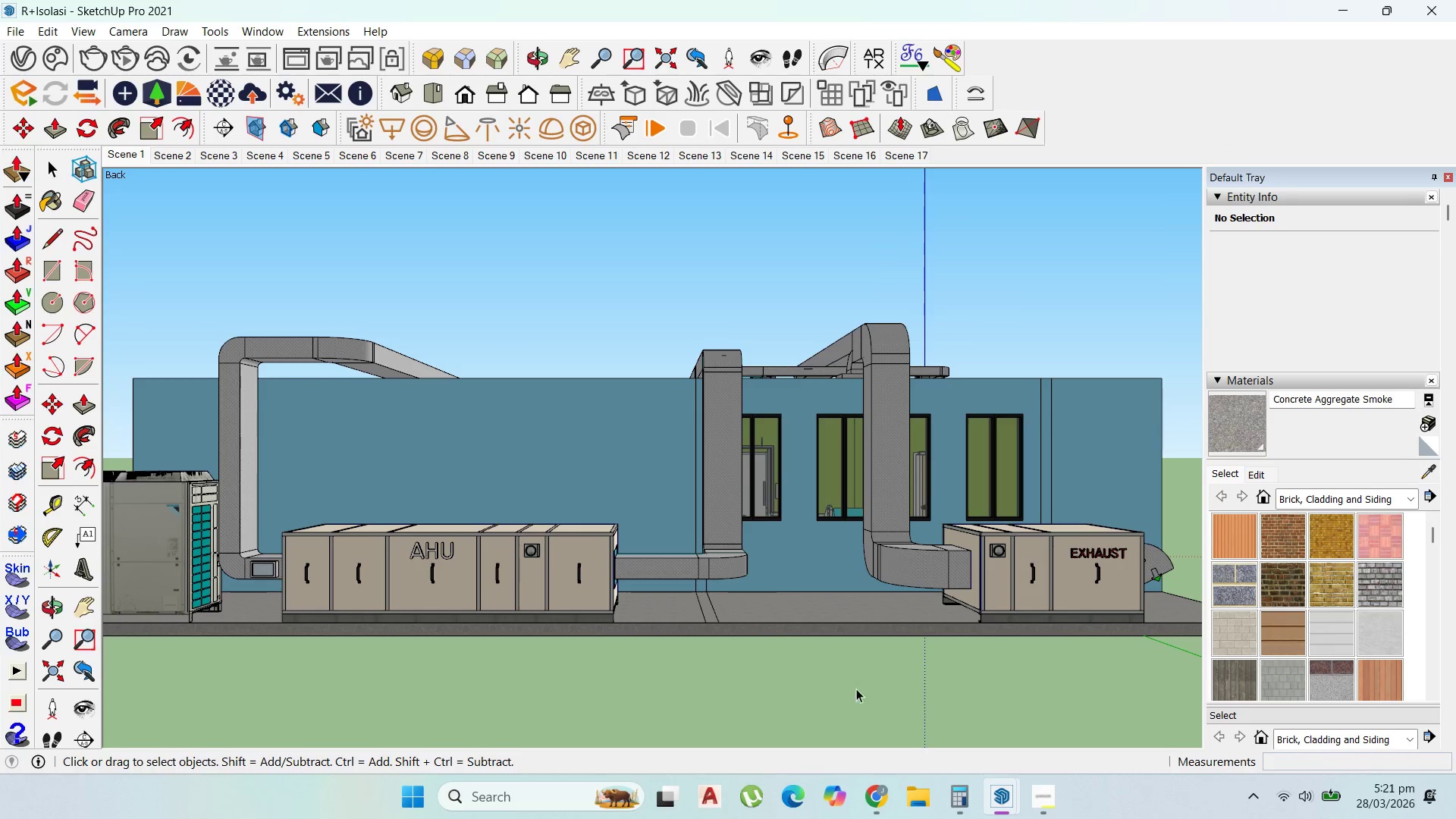 
scroll: coordinate [852, 500], scroll_direction: down, amount: 3.0
 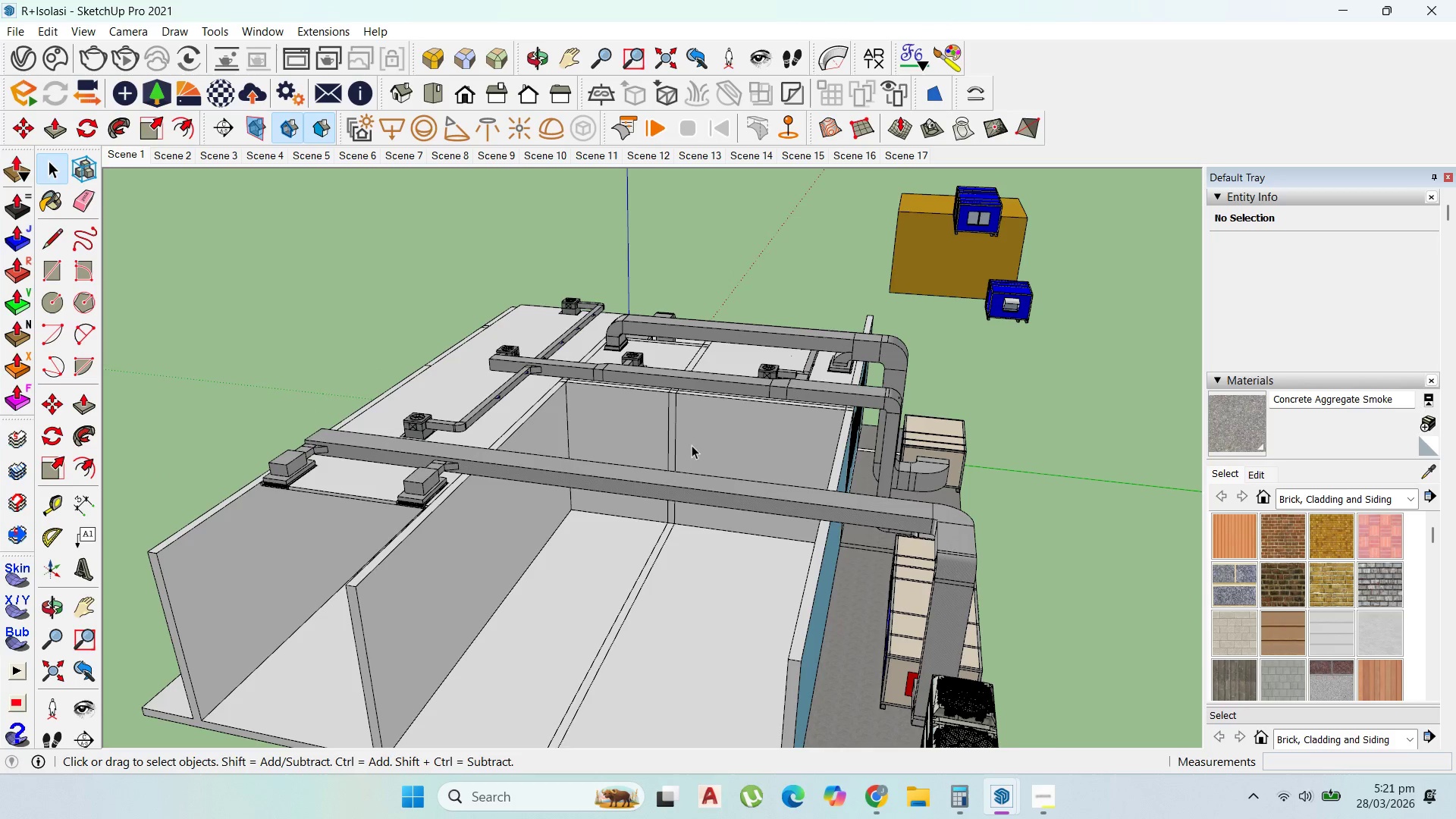 
scroll: coordinate [664, 435], scroll_direction: up, amount: 2.0
 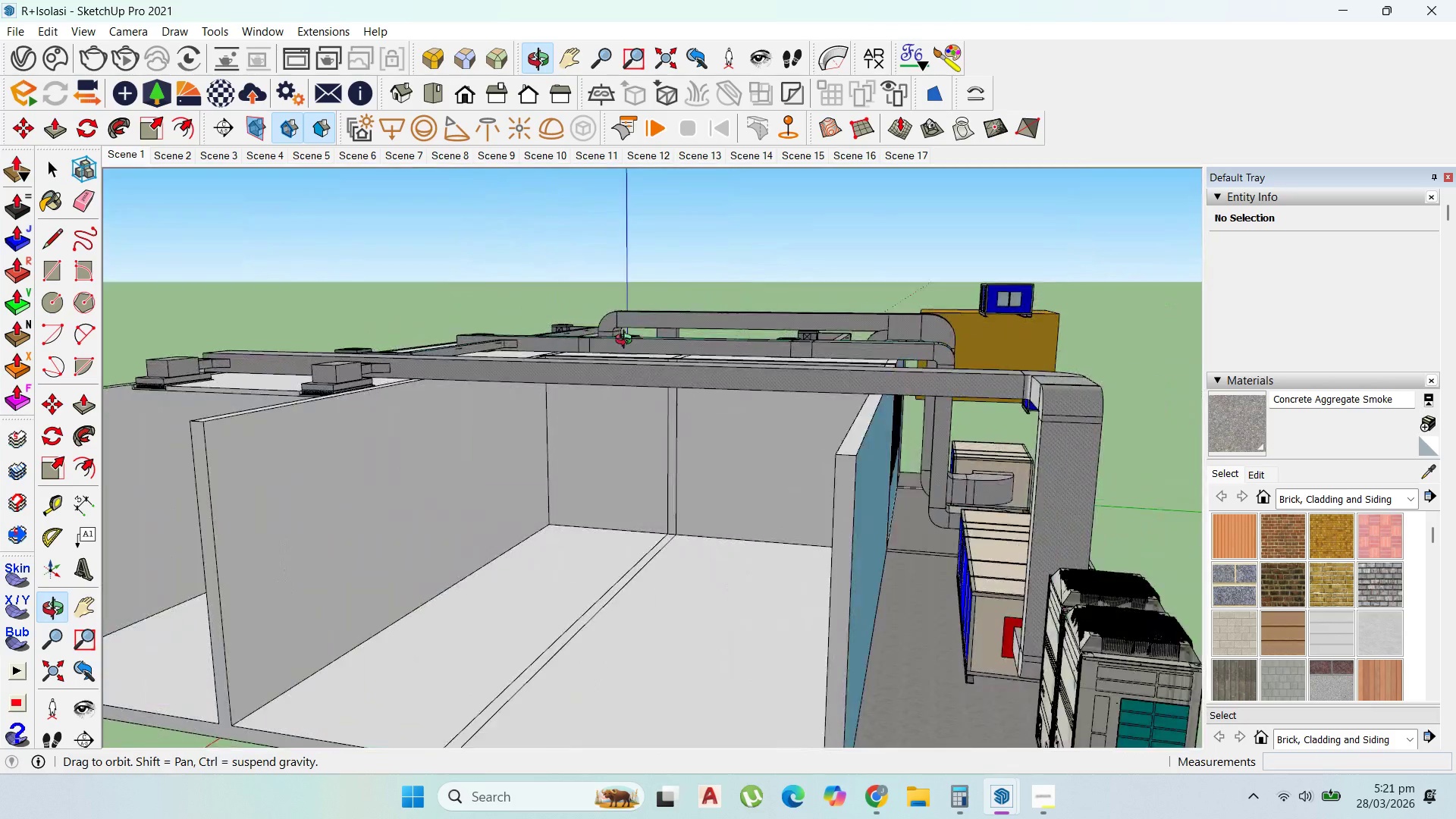 
scroll: coordinate [623, 500], scroll_direction: down, amount: 3.0
 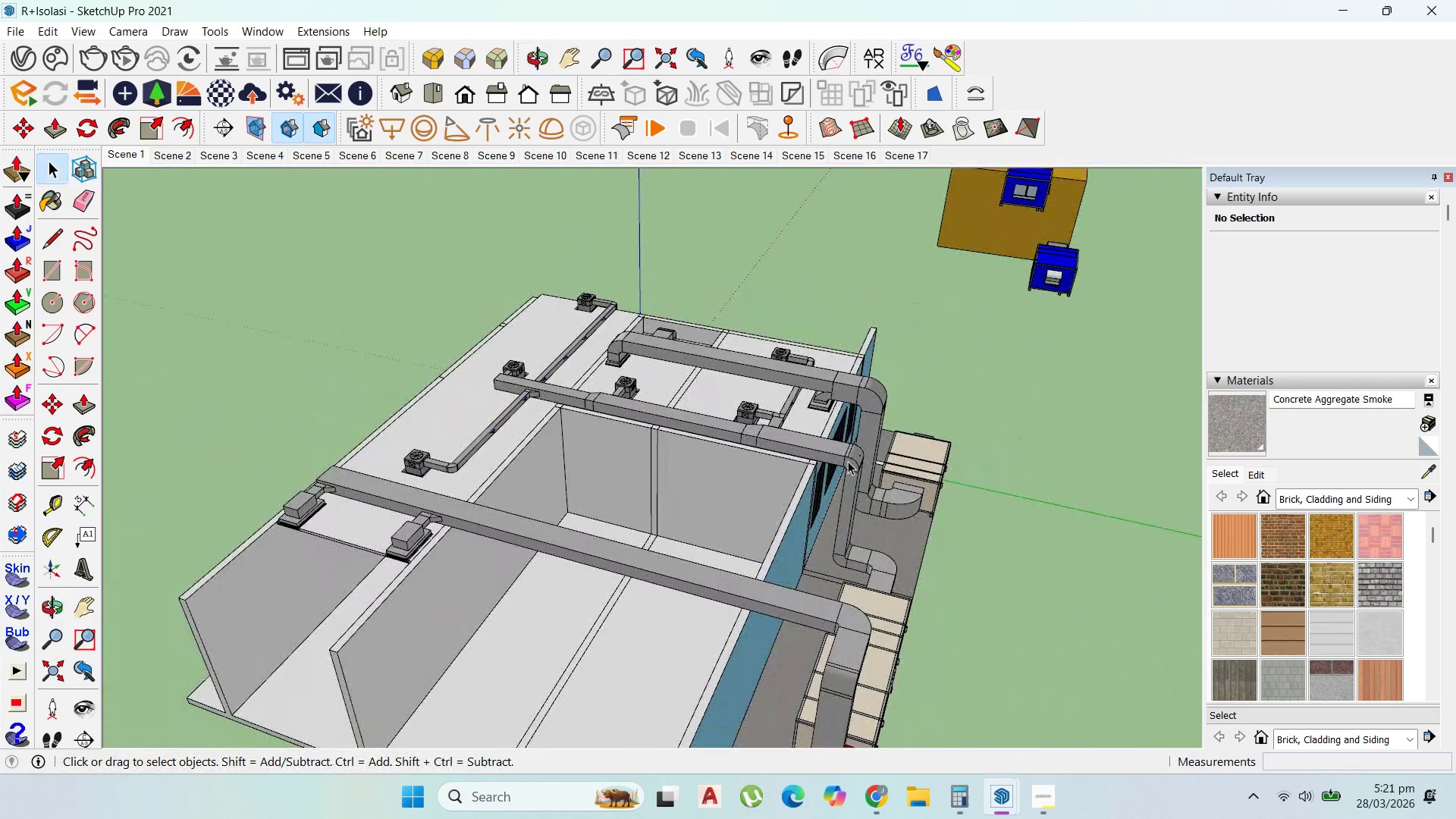 
left_click([859, 467])
 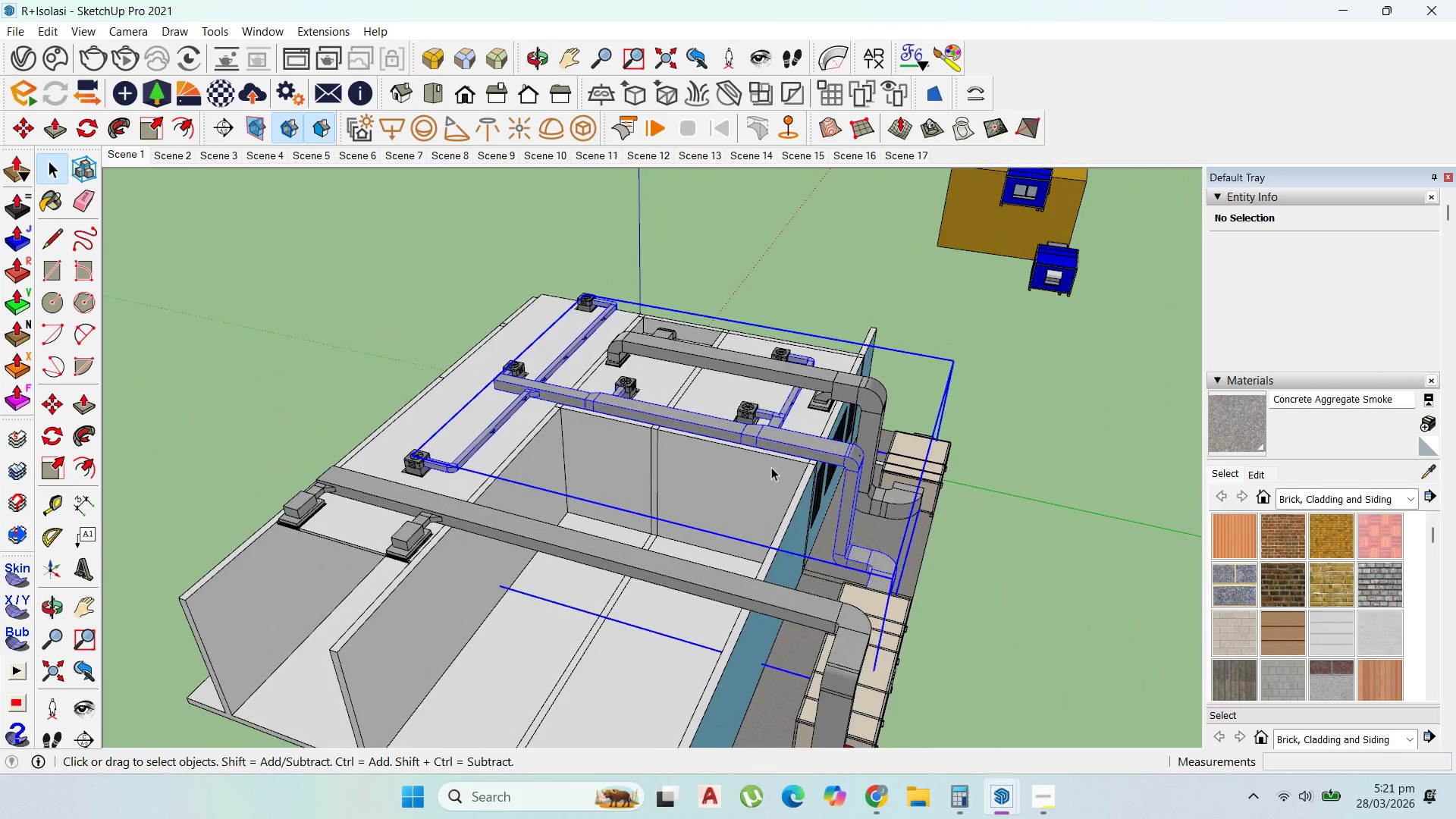 
scroll: coordinate [661, 449], scroll_direction: down, amount: 2.0
 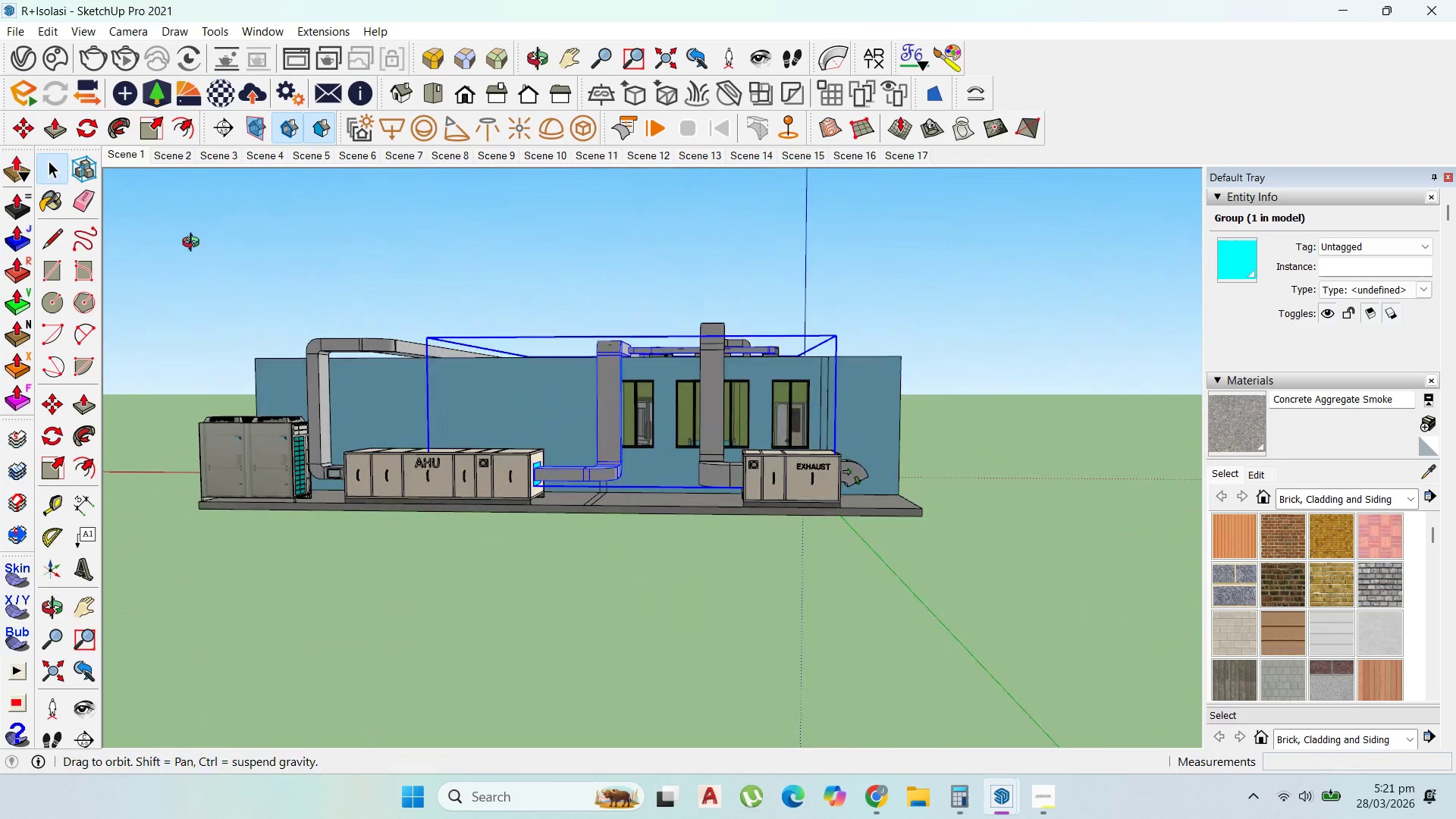 
scroll: coordinate [689, 381], scroll_direction: up, amount: 11.0
 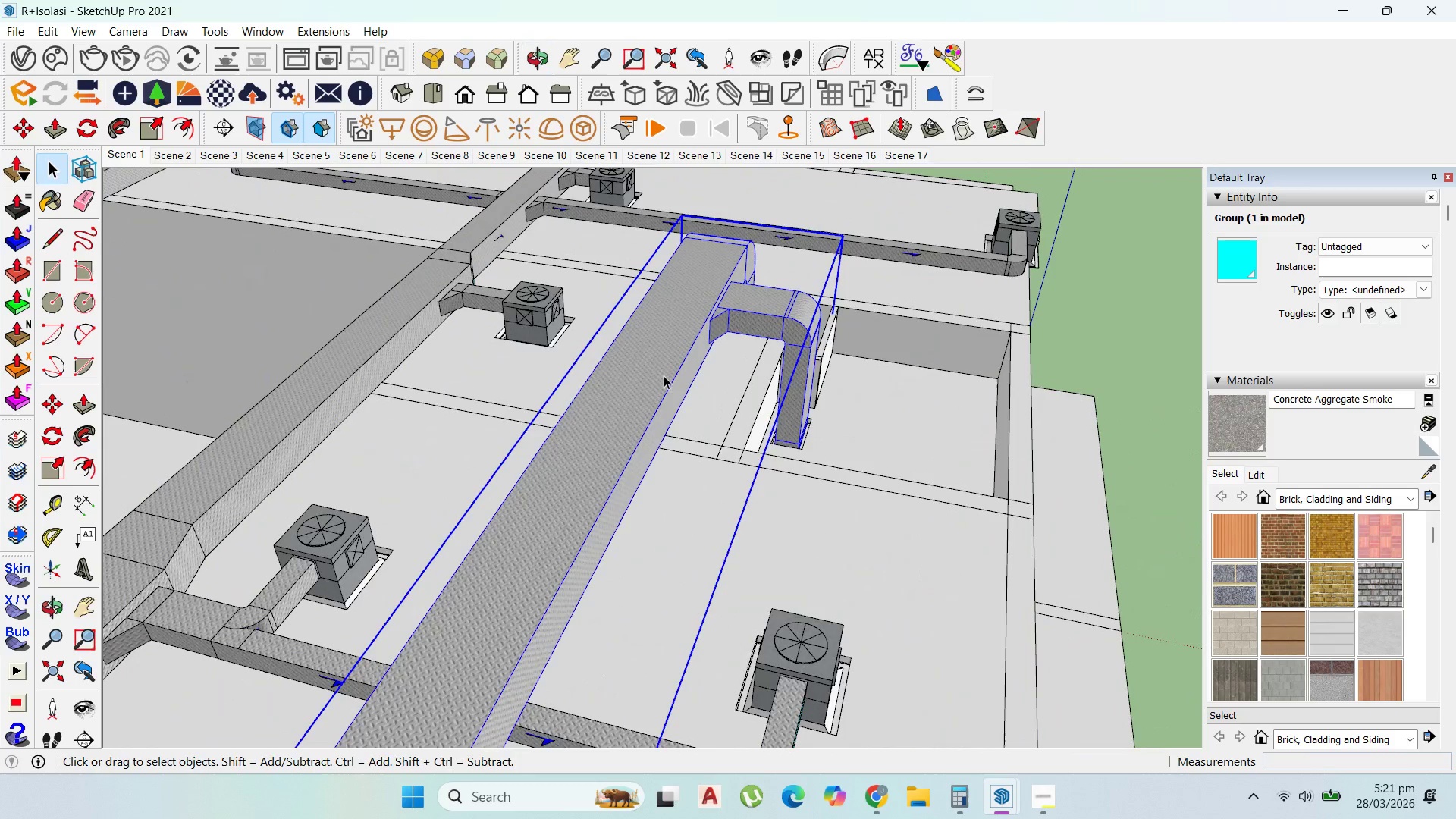 
triple_click([664, 375])
 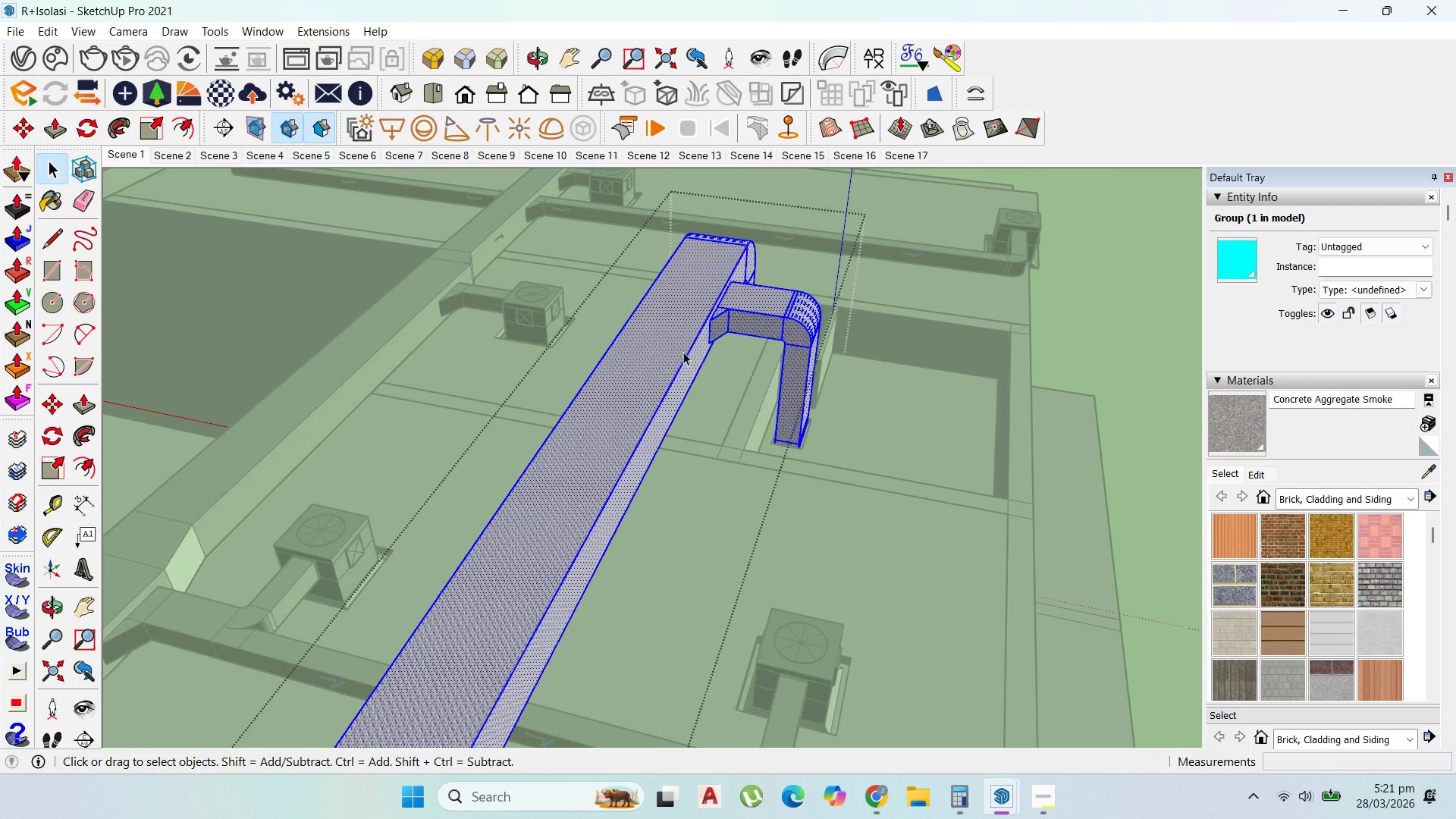 
scroll: coordinate [824, 353], scroll_direction: down, amount: 3.0
 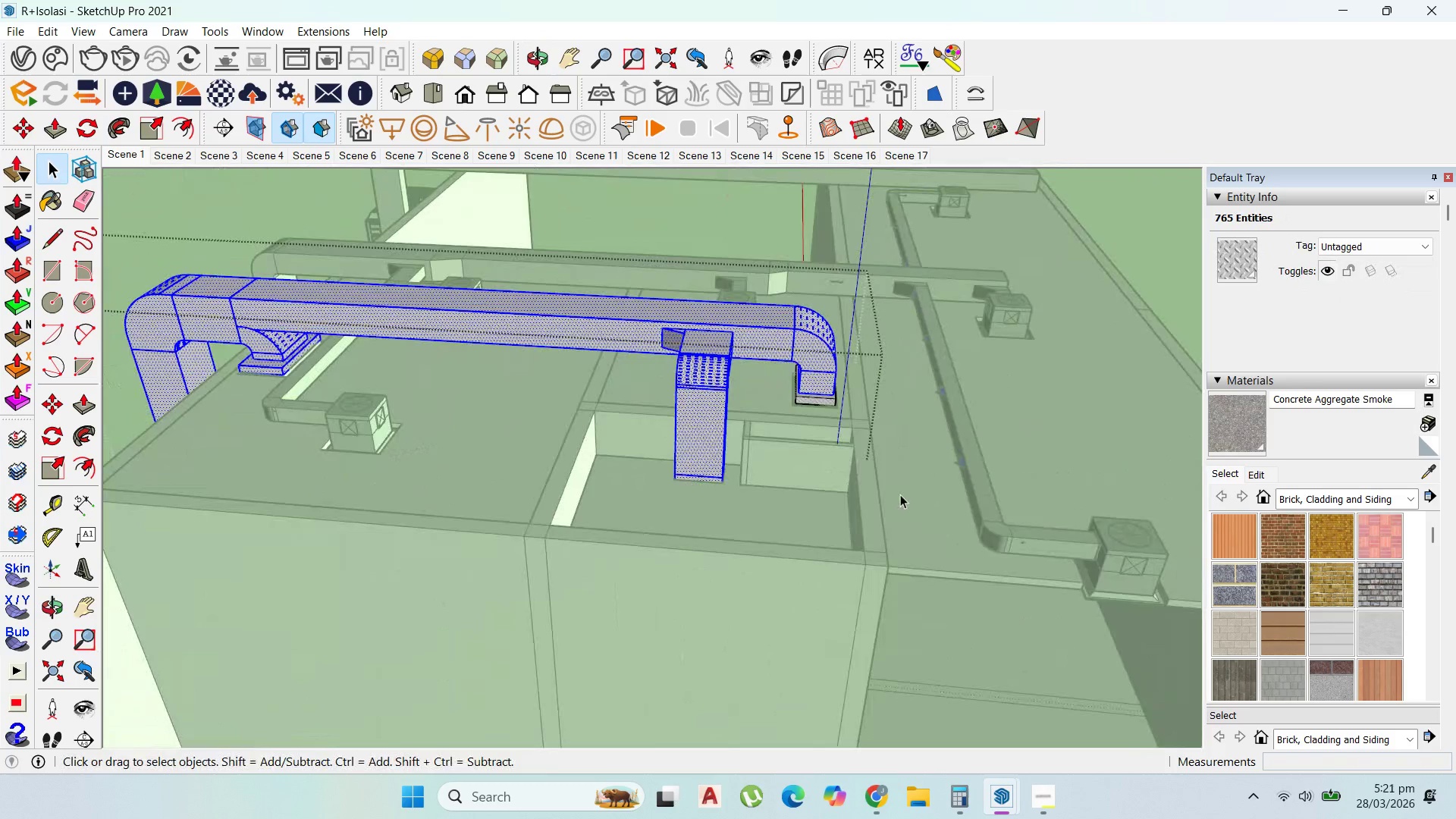 
scroll: coordinate [904, 517], scroll_direction: up, amount: 4.0
 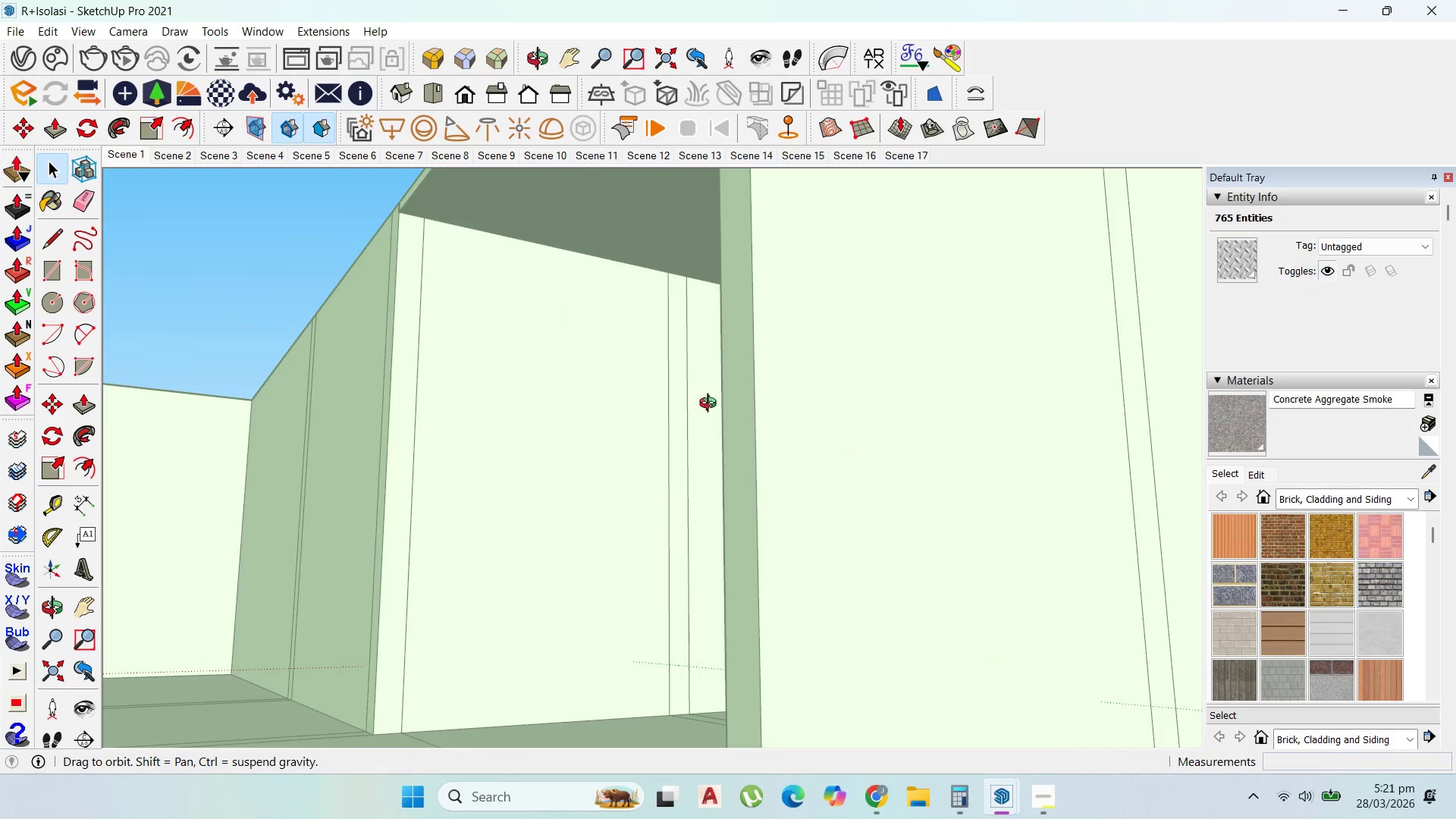 
scroll: coordinate [938, 592], scroll_direction: down, amount: 17.0
 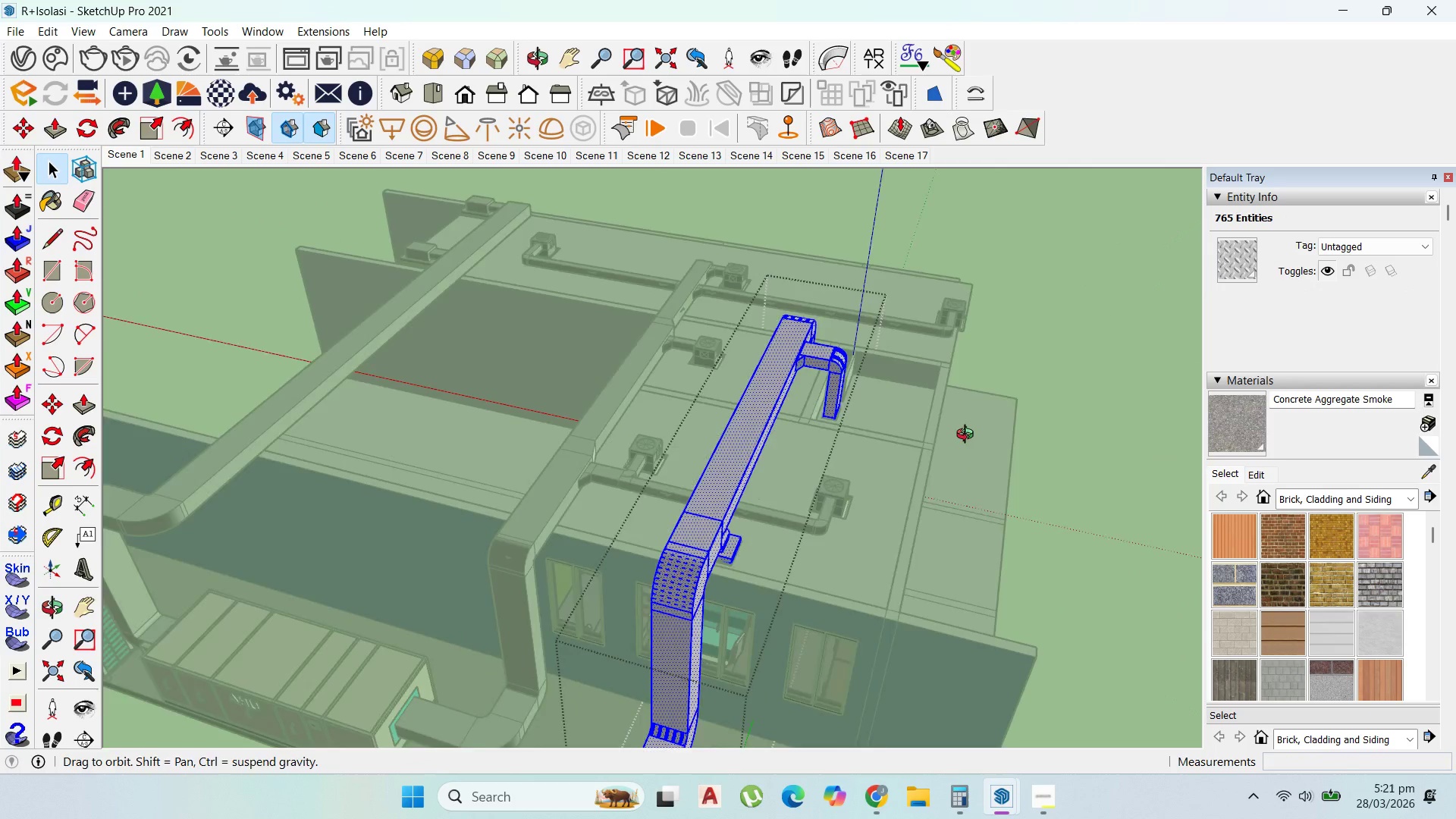 
left_click([1119, 405])
 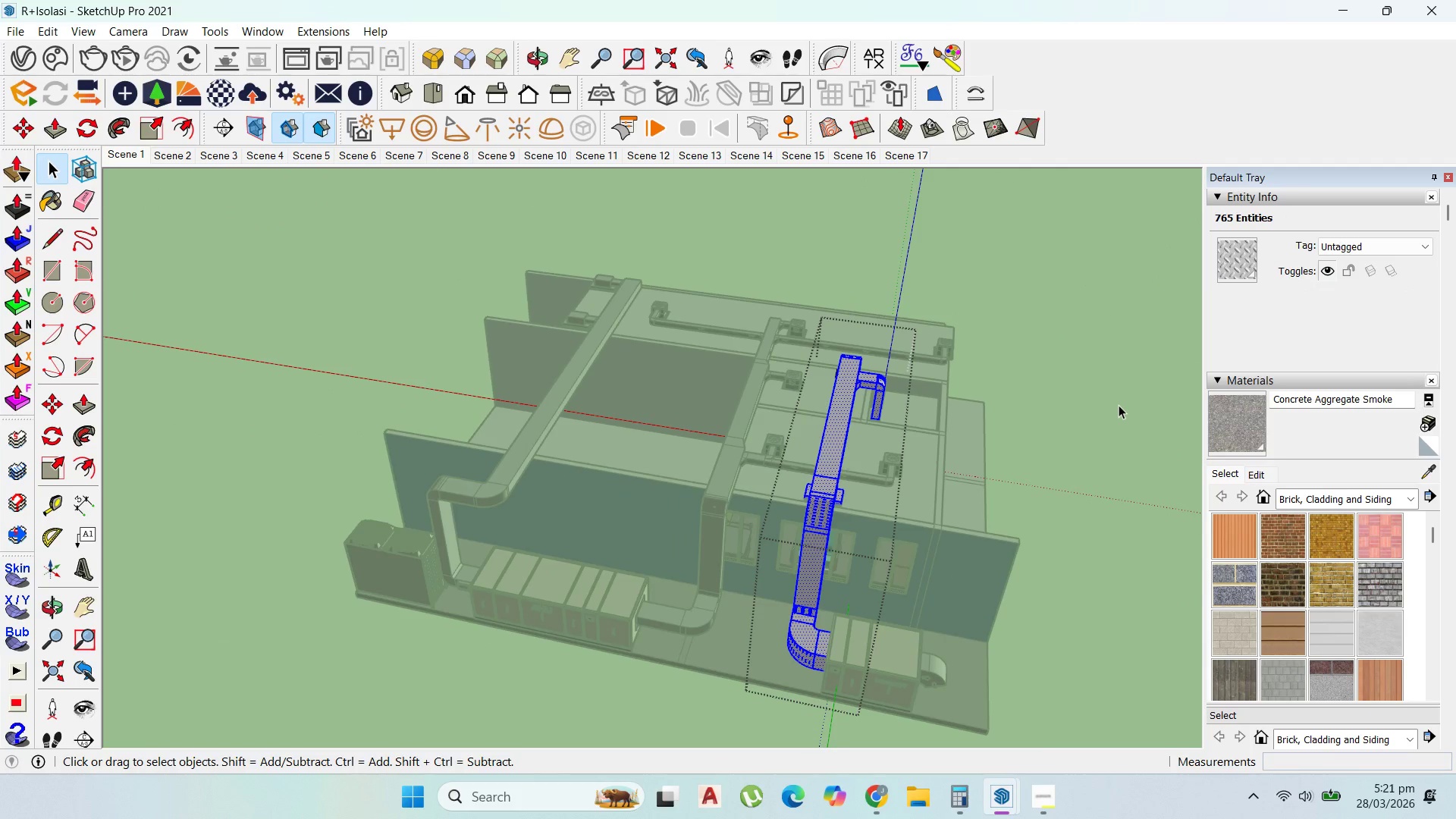 
scroll: coordinate [971, 435], scroll_direction: down, amount: 5.0
 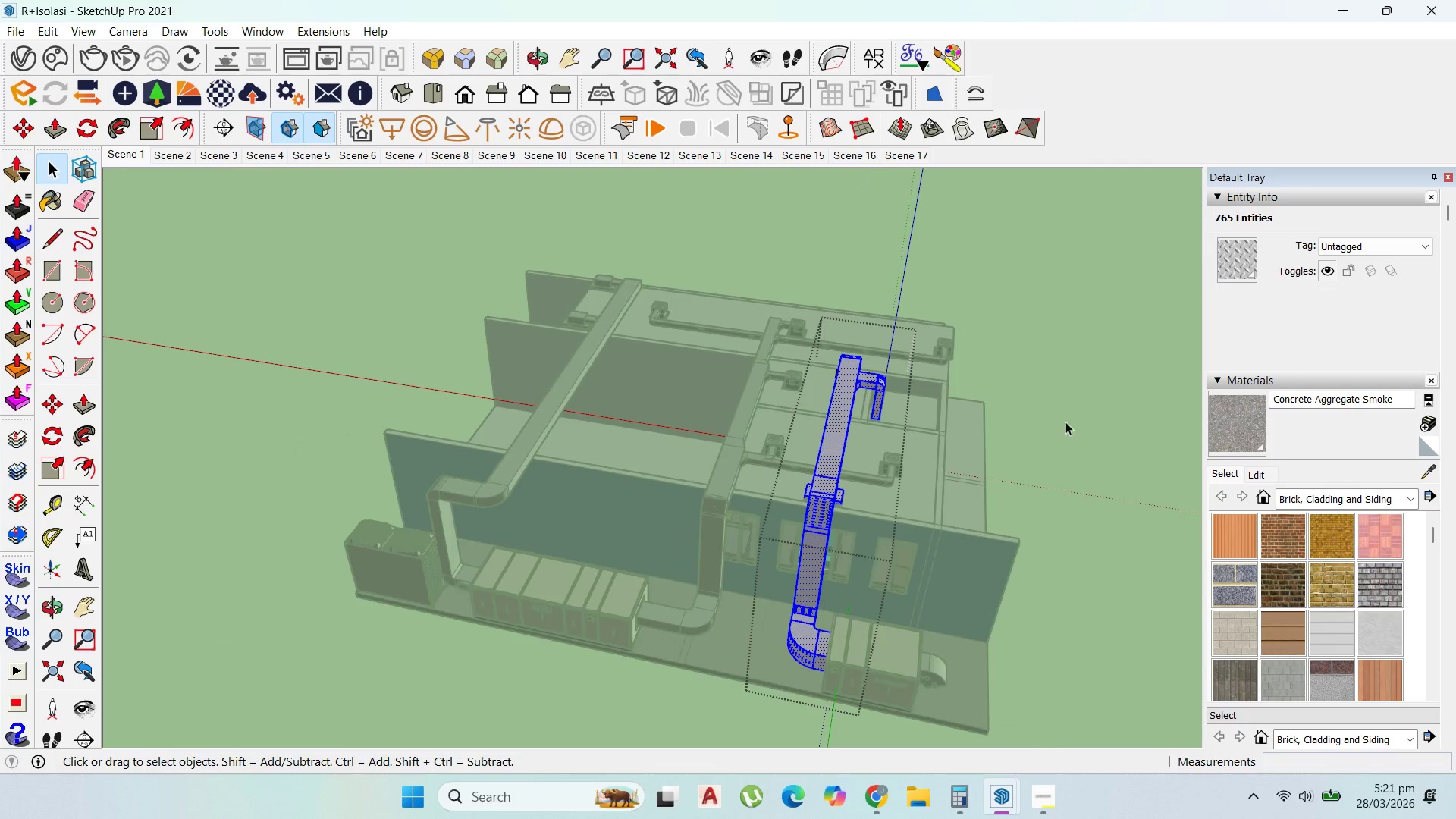 
double_click([1119, 405])
 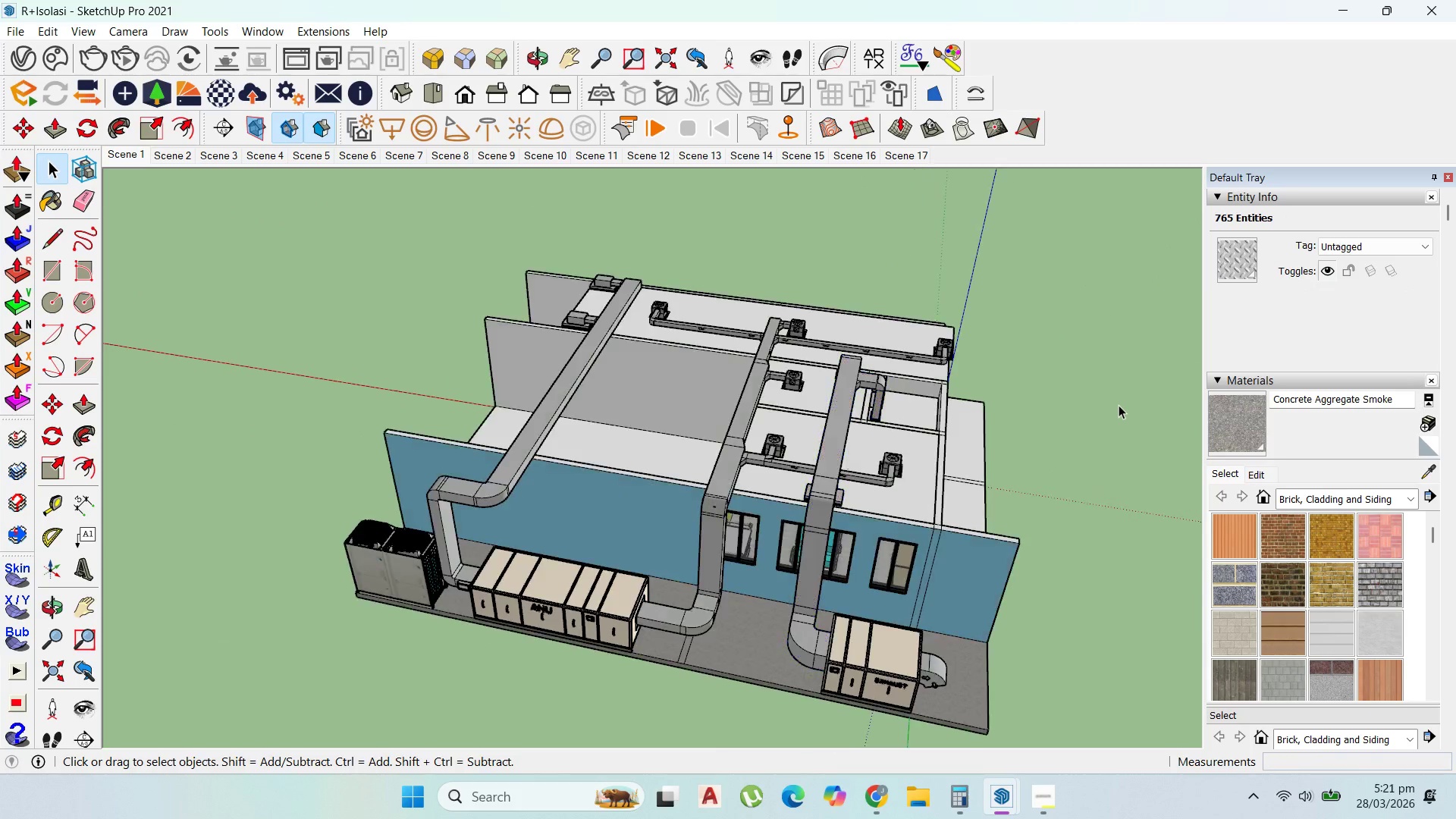 
triple_click([1119, 405])
 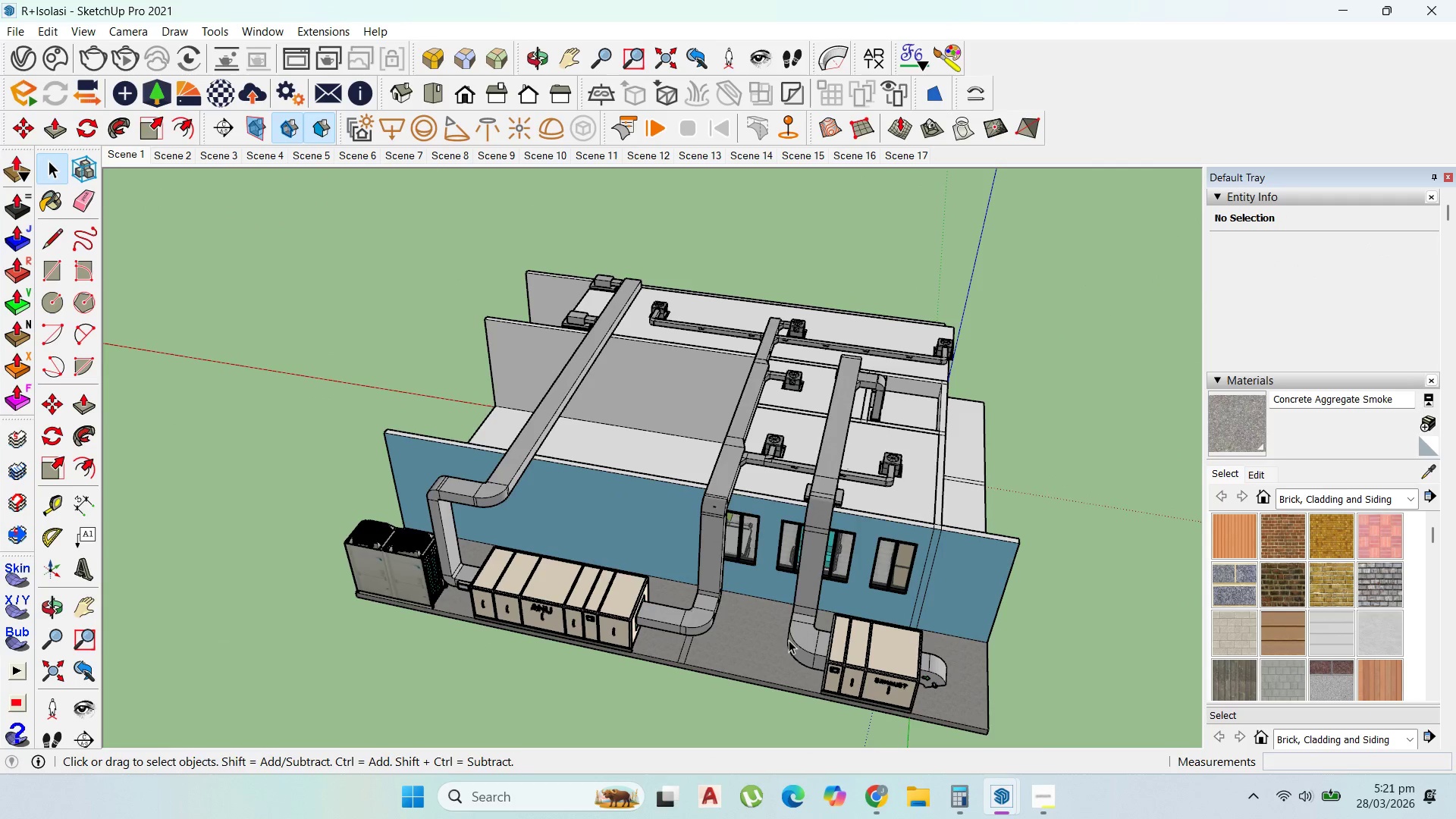 
scroll: coordinate [529, 639], scroll_direction: up, amount: 10.0
 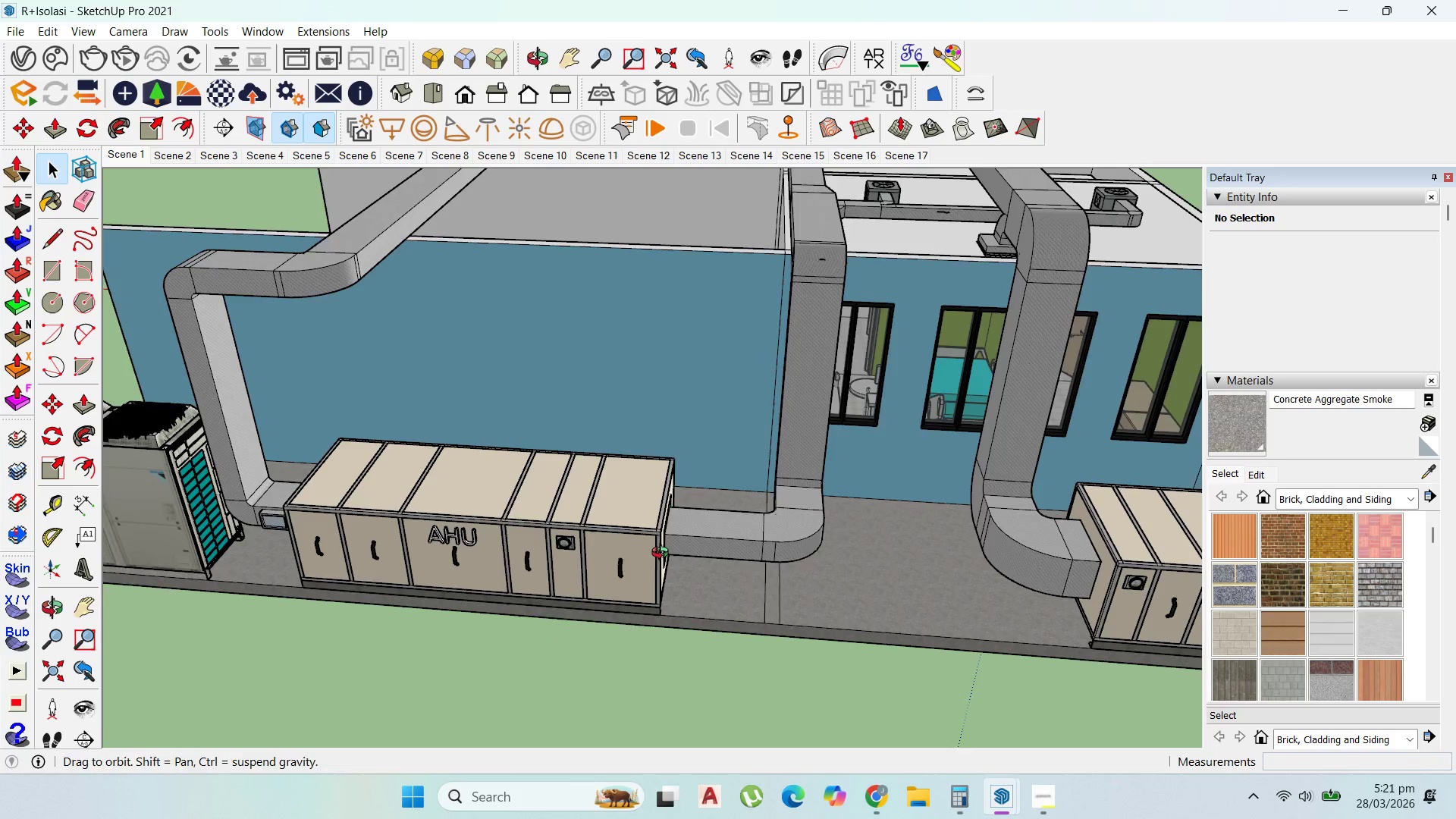 
scroll: coordinate [990, 551], scroll_direction: down, amount: 4.0
 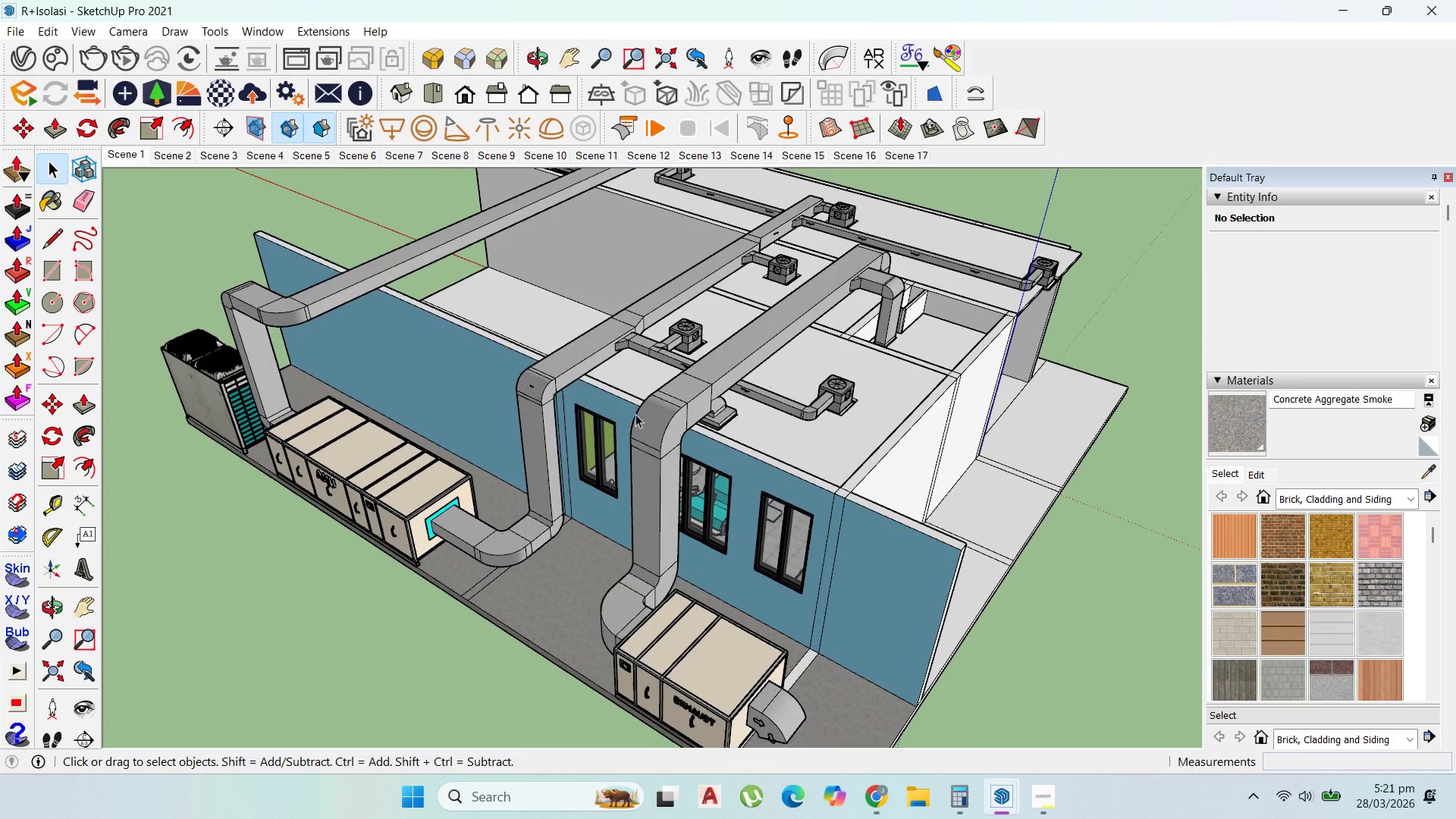 
left_click([847, 456])
 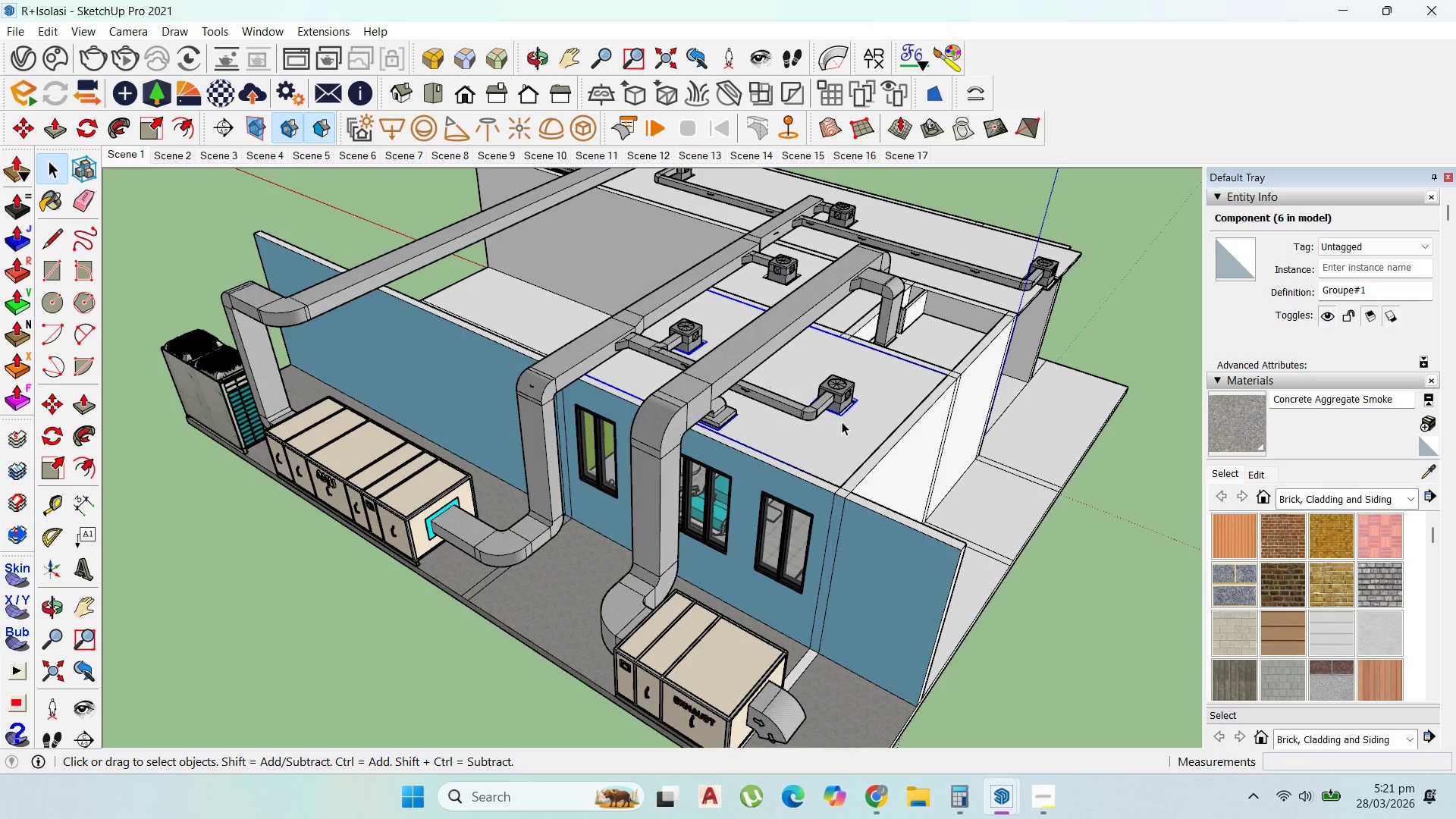 
left_click([848, 439])
 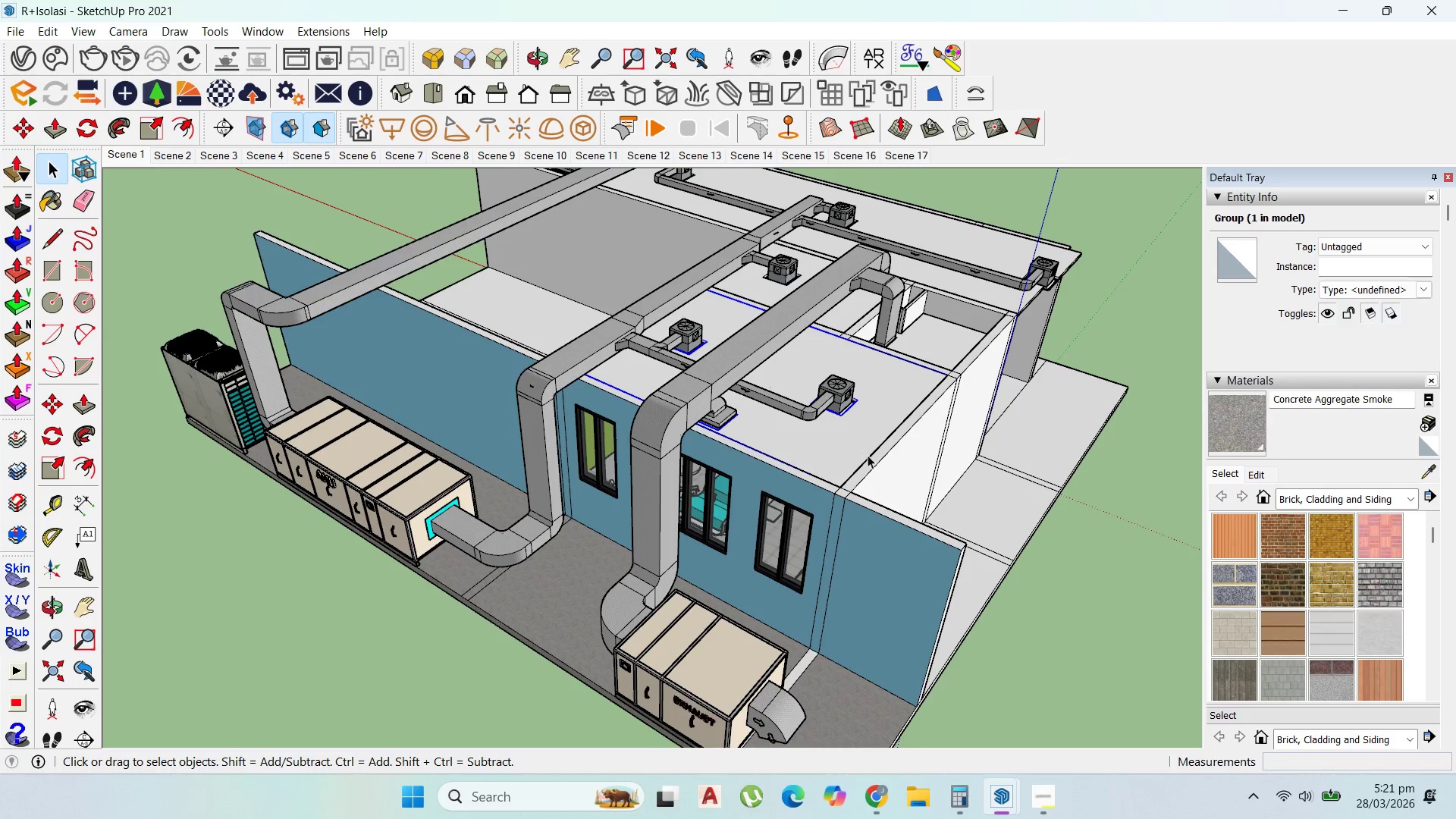 
scroll: coordinate [958, 534], scroll_direction: down, amount: 5.0
 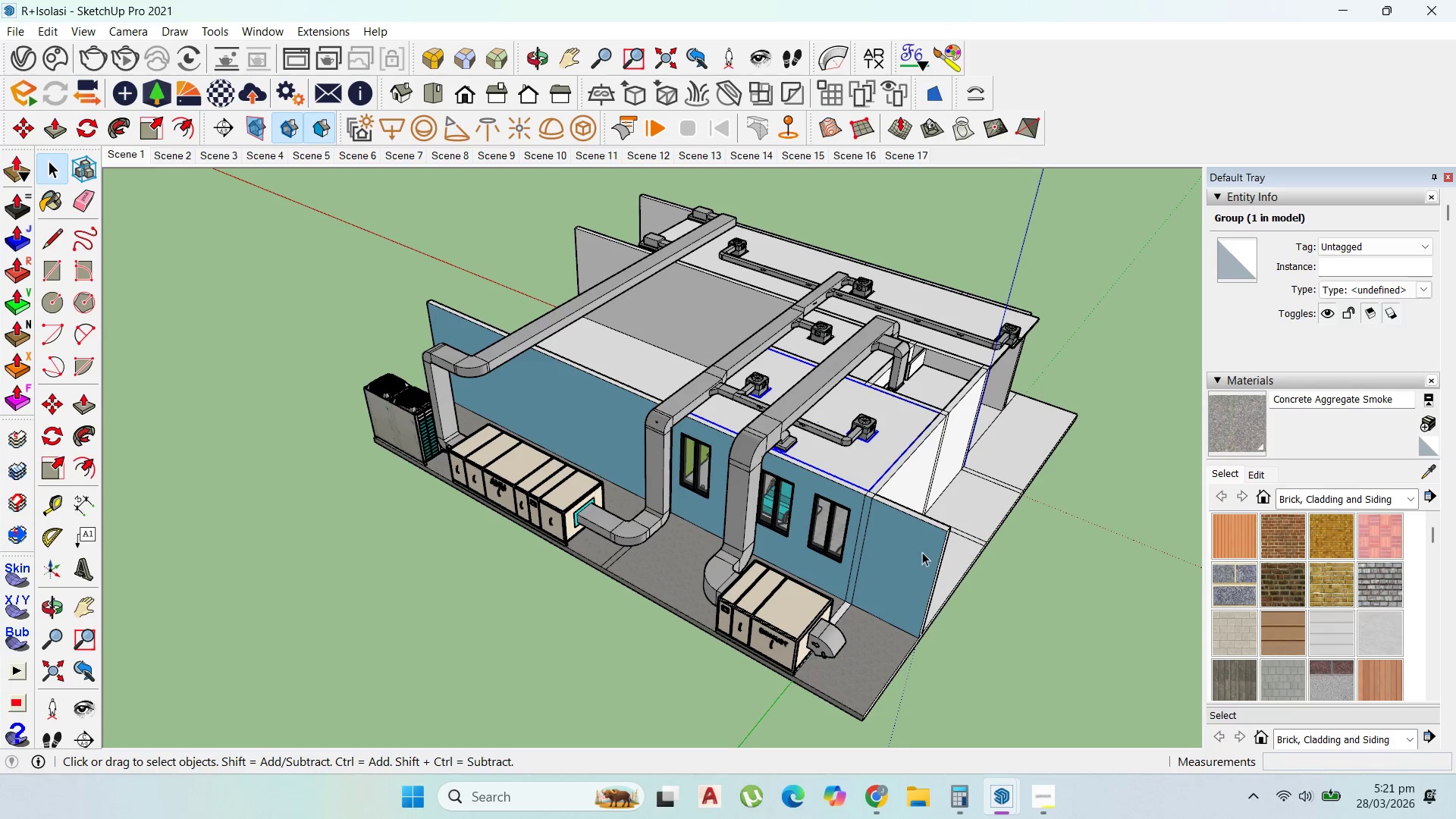 
scroll: coordinate [940, 406], scroll_direction: up, amount: 13.0
 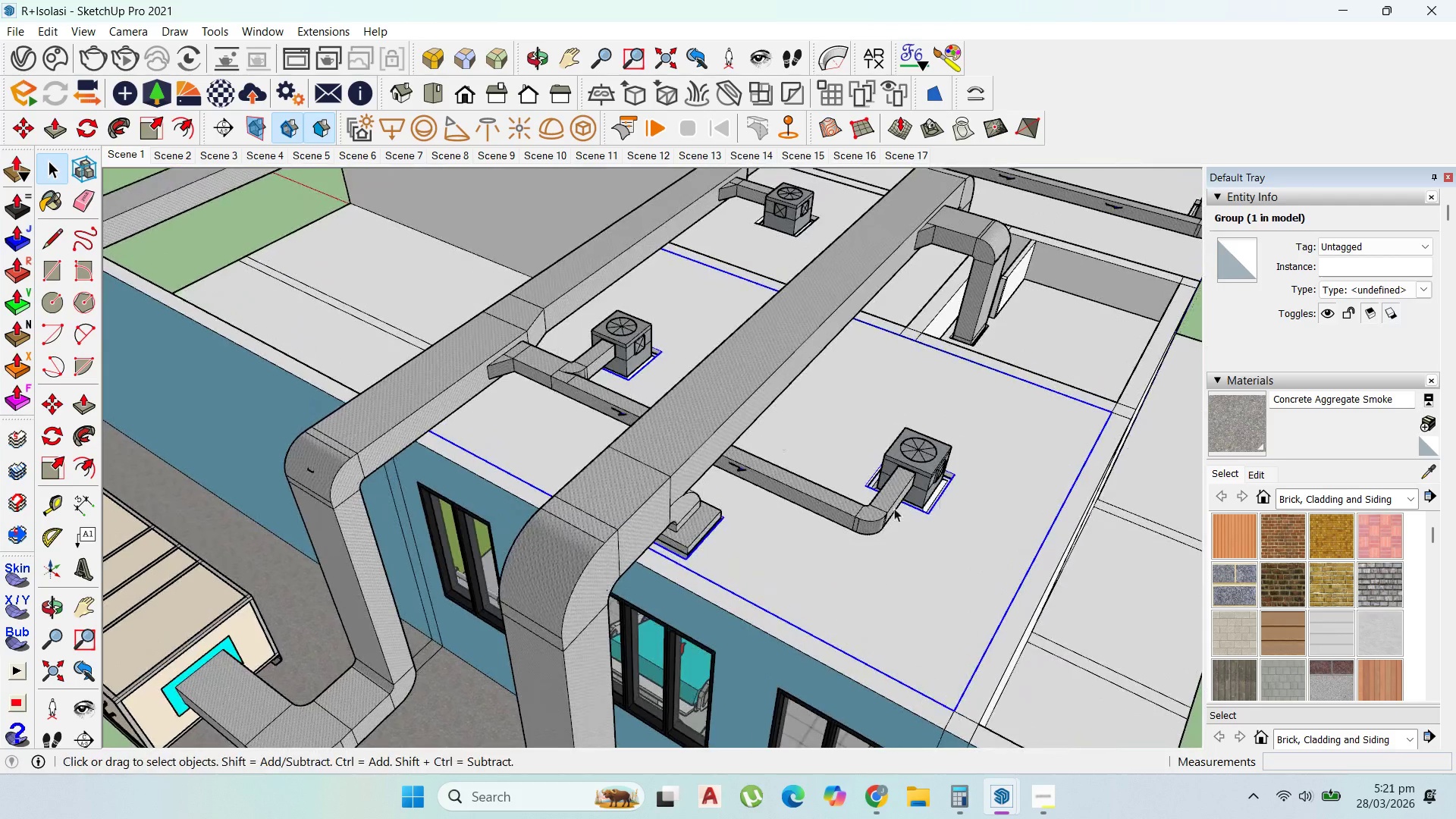 
left_click([846, 524])
 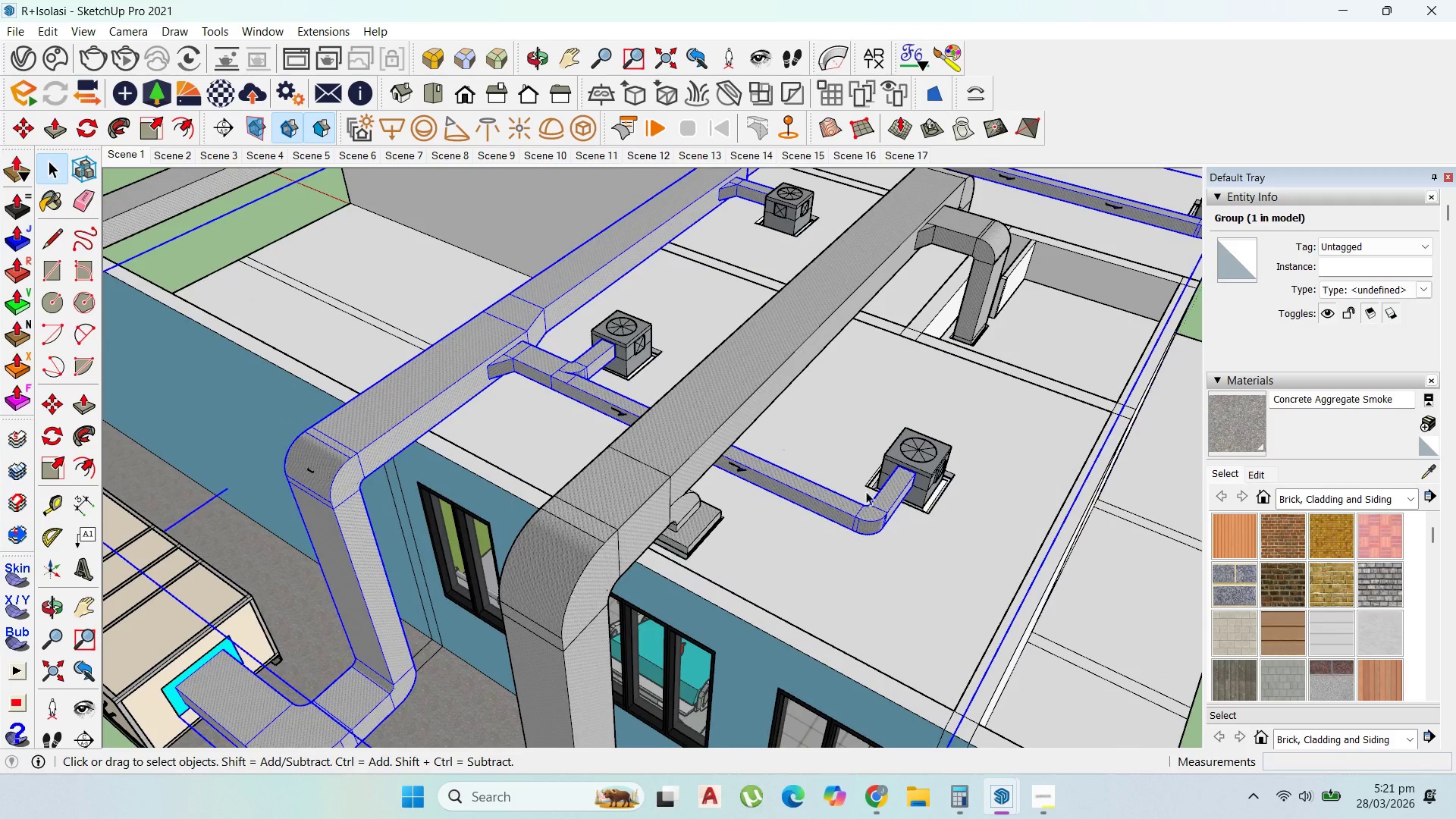 
scroll: coordinate [532, 419], scroll_direction: up, amount: 4.0
 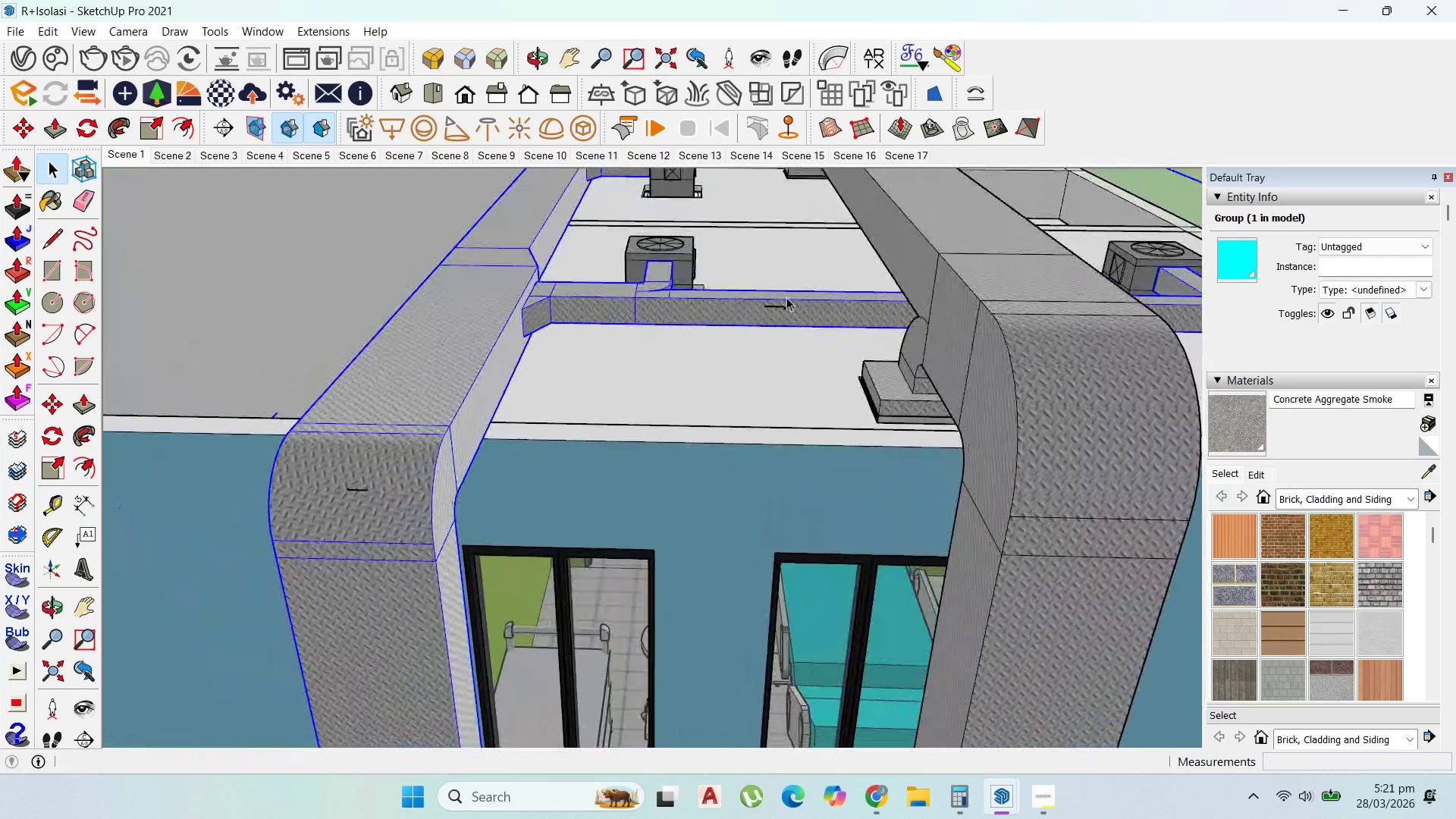 
scroll: coordinate [802, 397], scroll_direction: down, amount: 16.0
 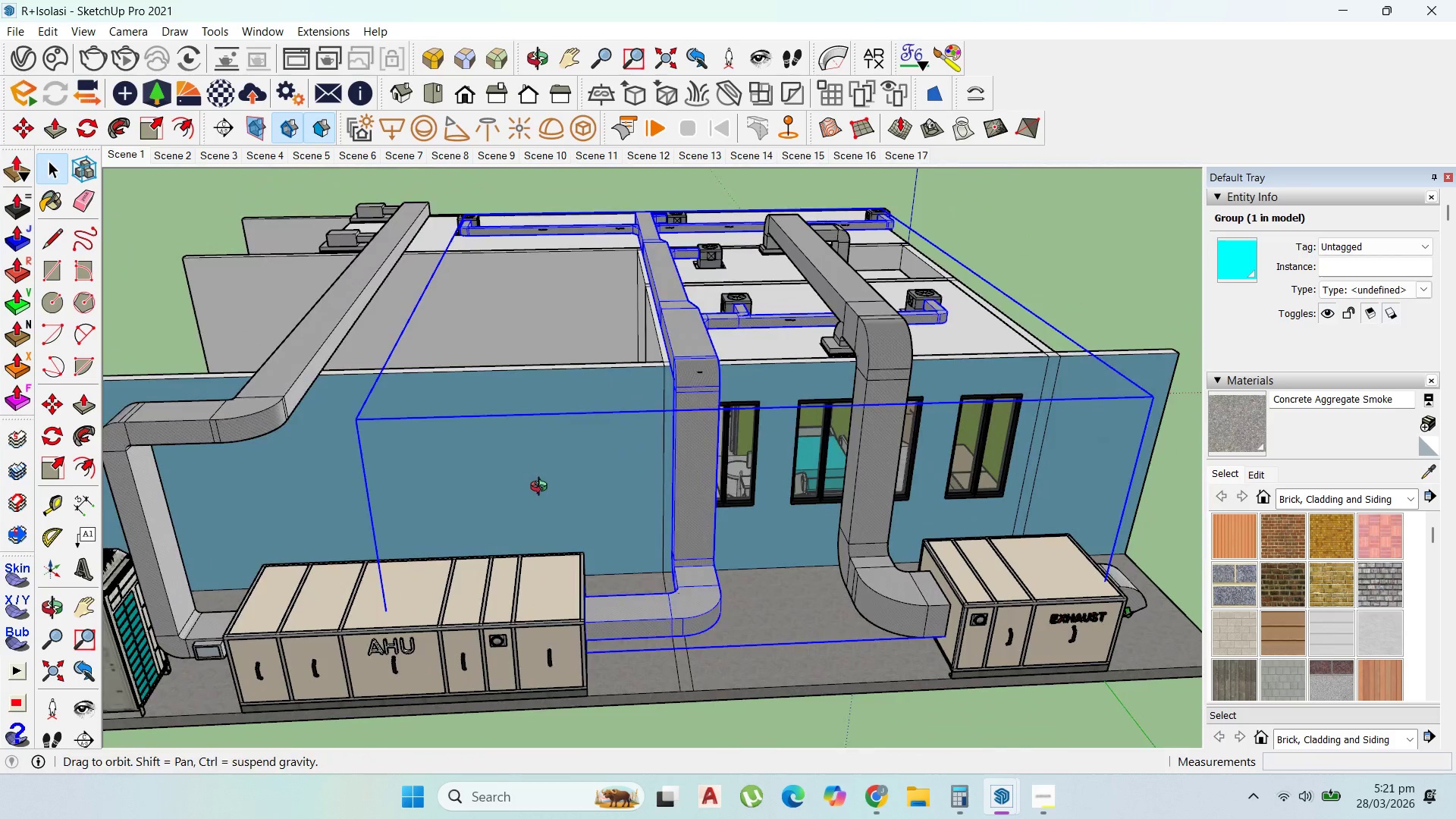 
scroll: coordinate [196, 599], scroll_direction: up, amount: 4.0
 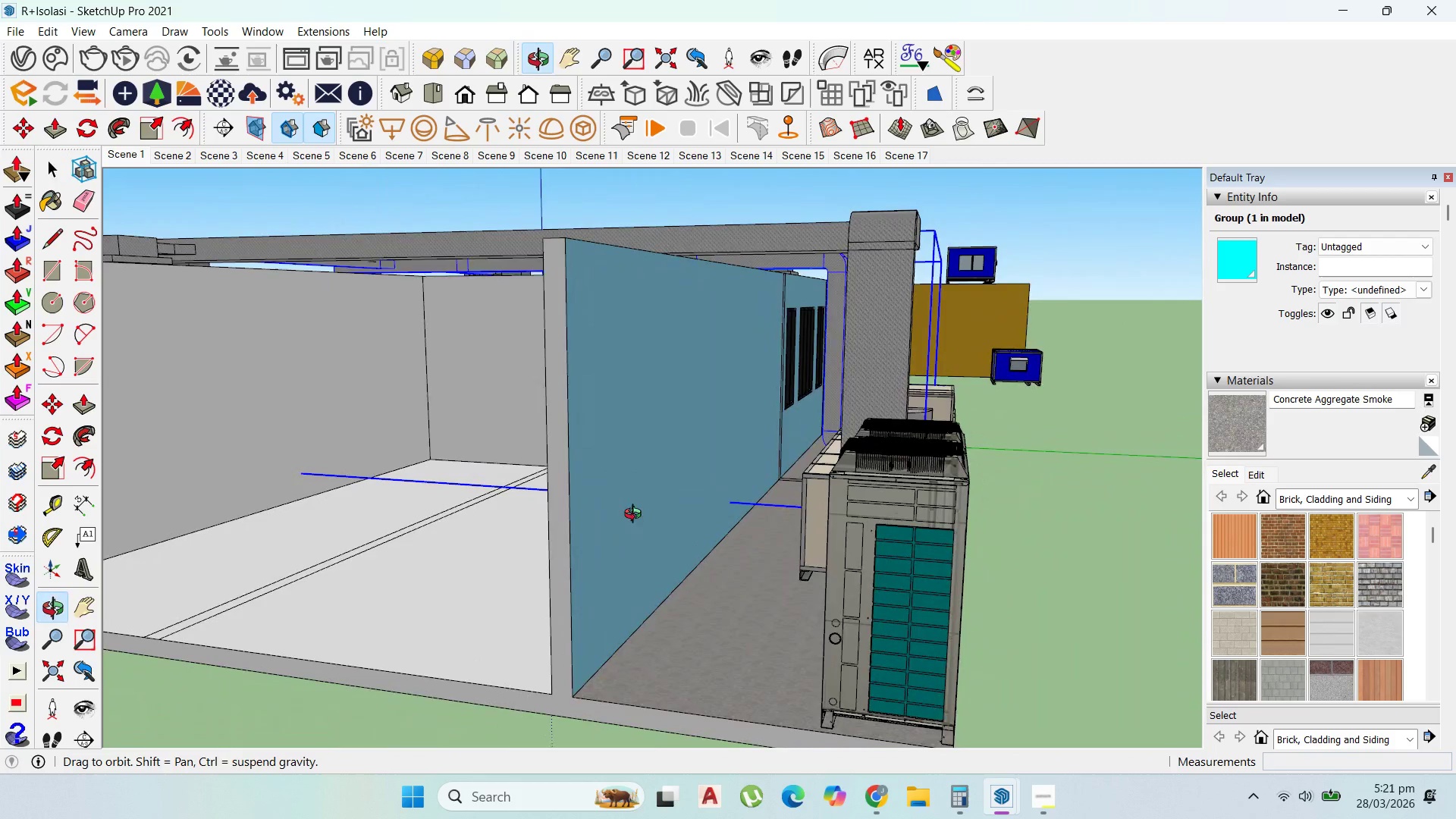 
scroll: coordinate [652, 435], scroll_direction: down, amount: 14.0
 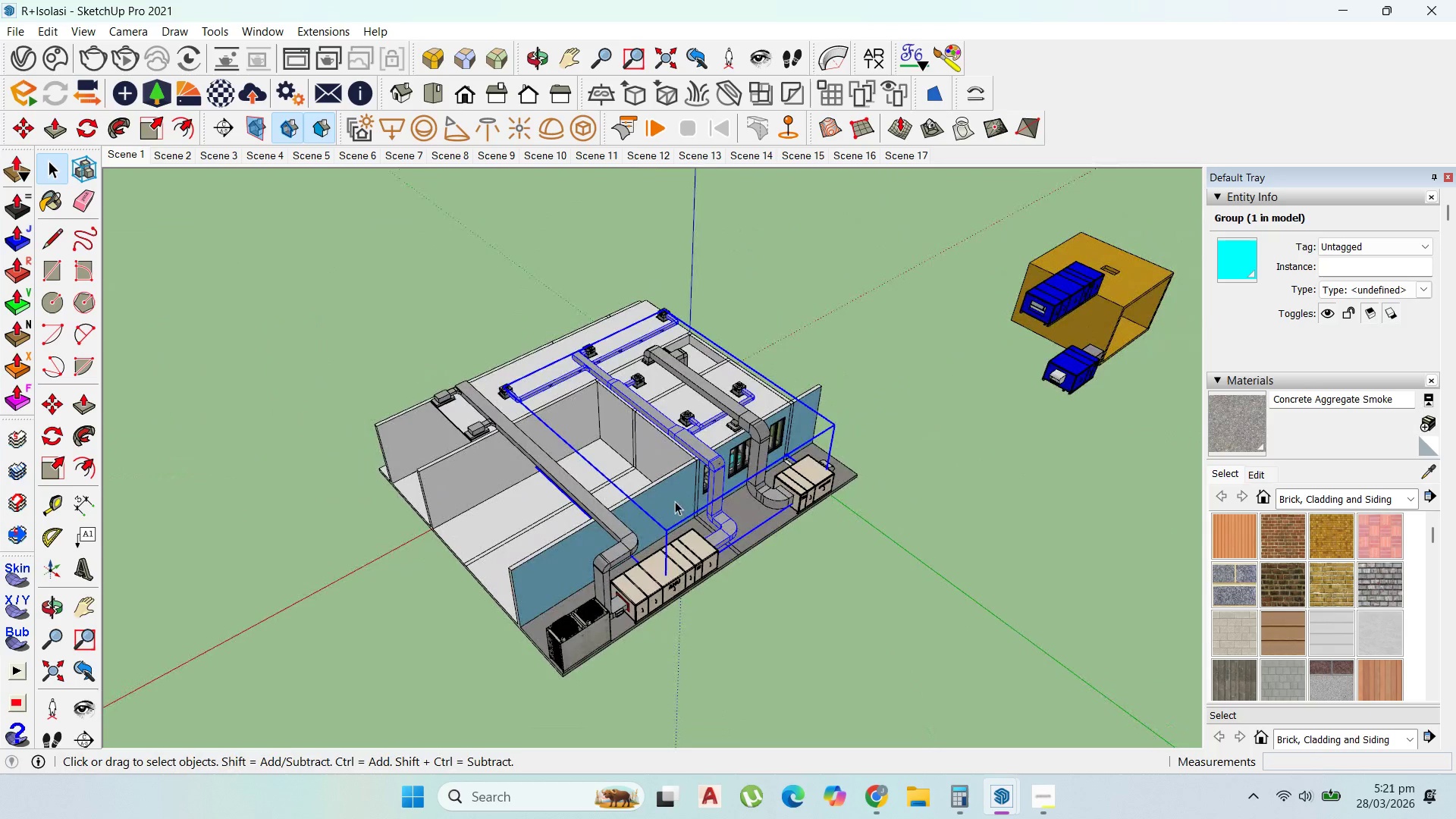 
scroll: coordinate [1012, 416], scroll_direction: up, amount: 14.0
 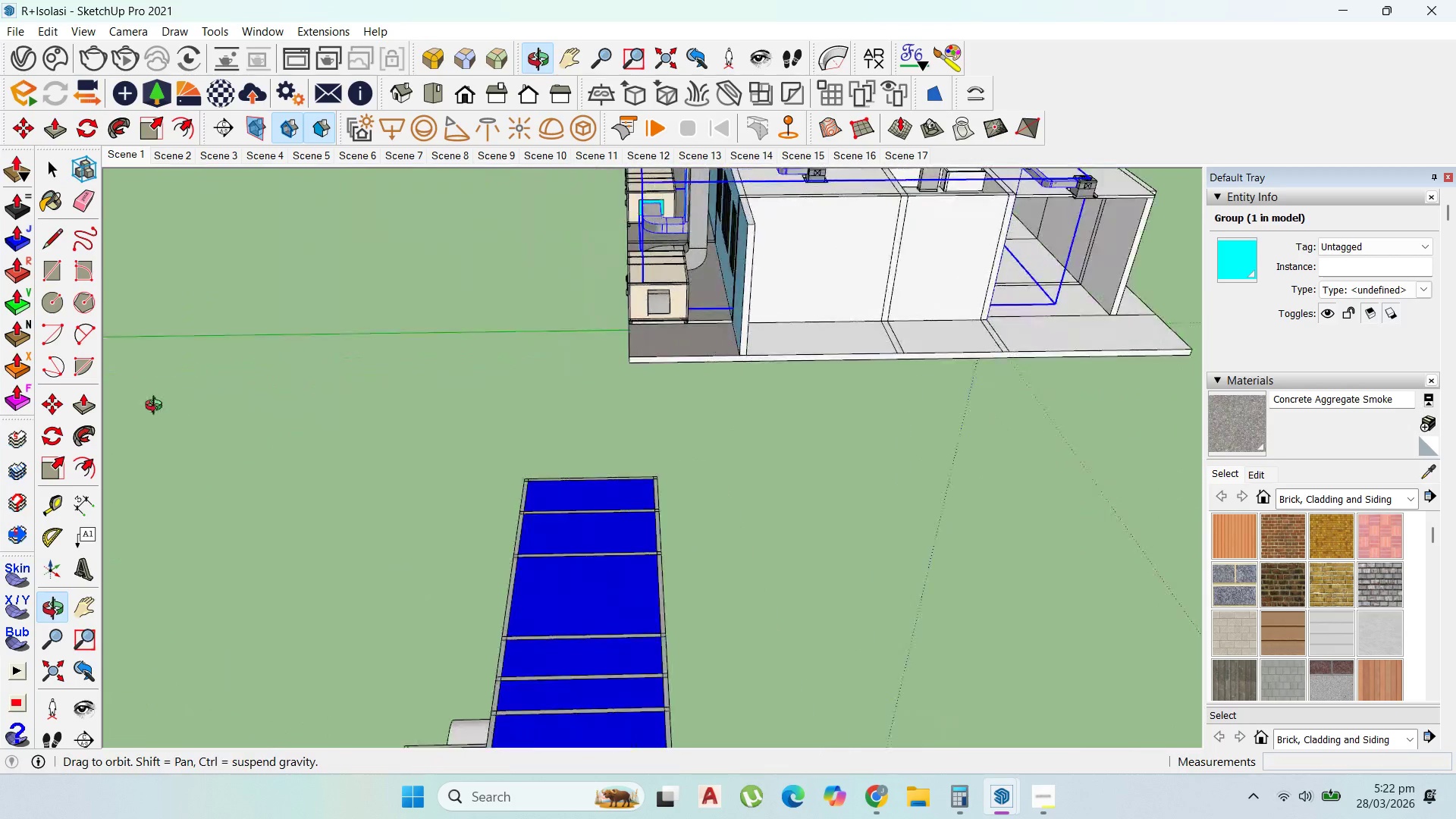 
scroll: coordinate [823, 356], scroll_direction: down, amount: 9.0
 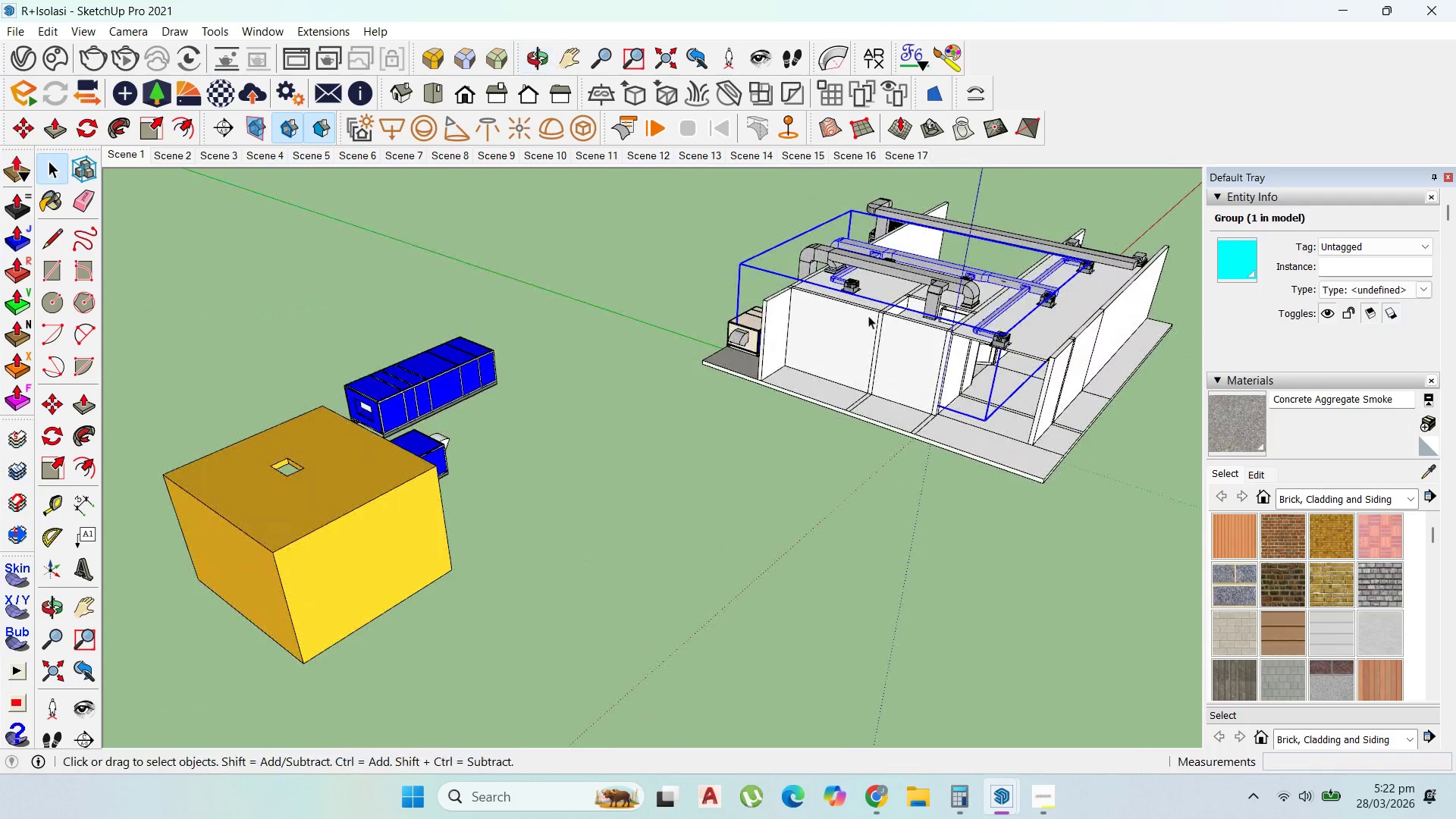 
left_click([1105, 362])
 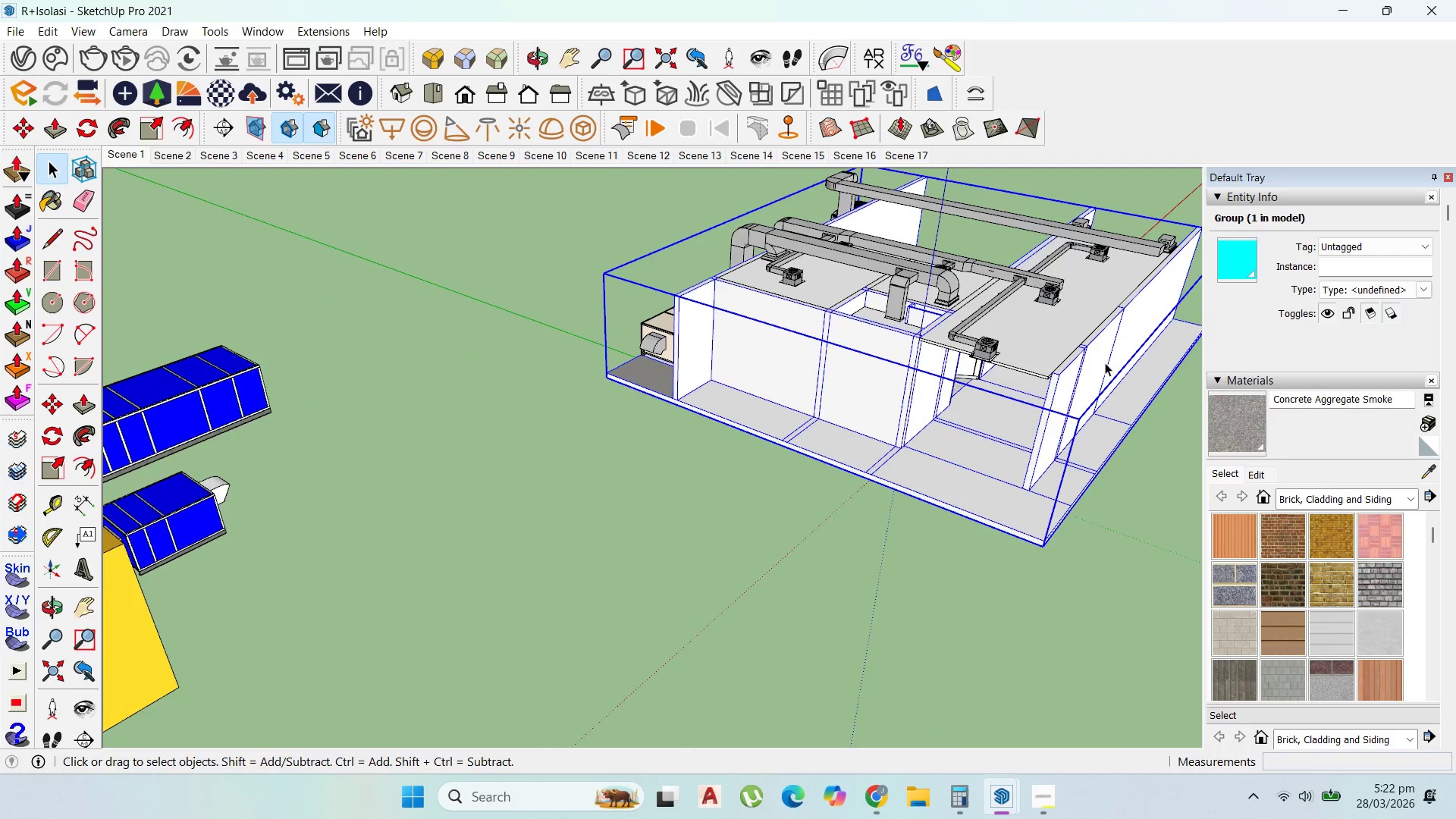 
scroll: coordinate [1105, 375], scroll_direction: up, amount: 5.0
 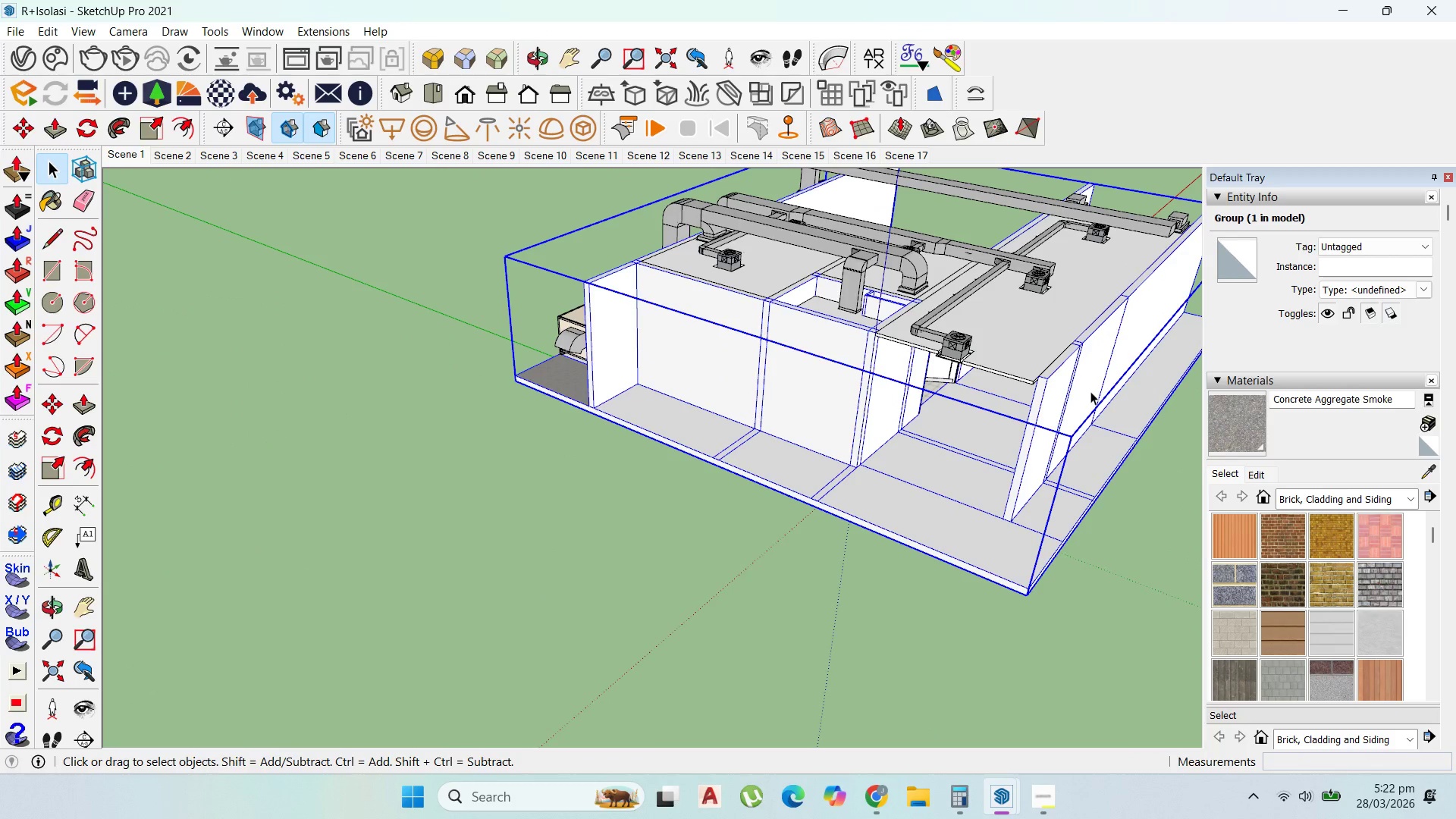 
key(Delete)
 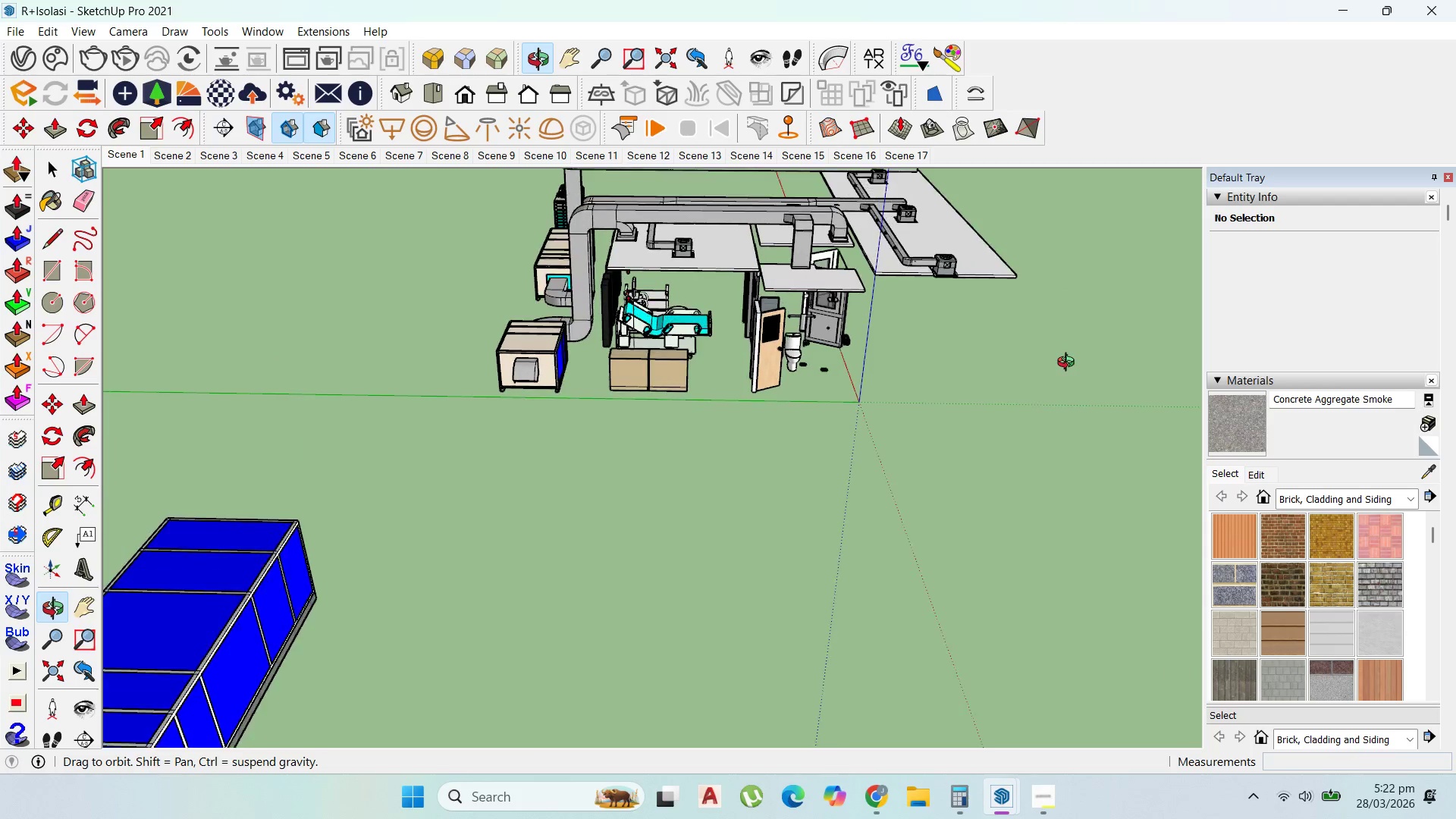 
scroll: coordinate [863, 300], scroll_direction: up, amount: 16.0
 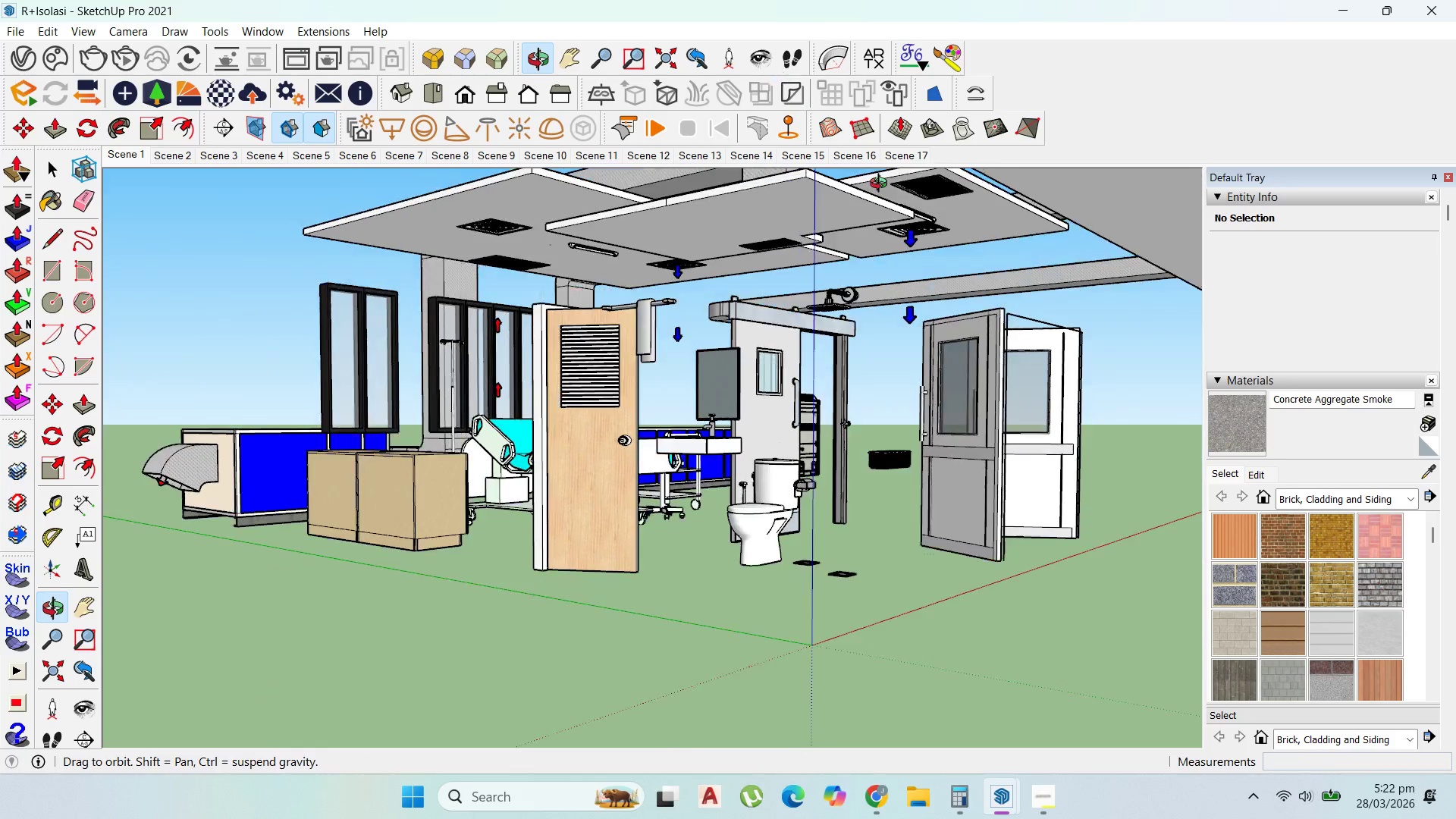 
scroll: coordinate [618, 485], scroll_direction: down, amount: 3.0
 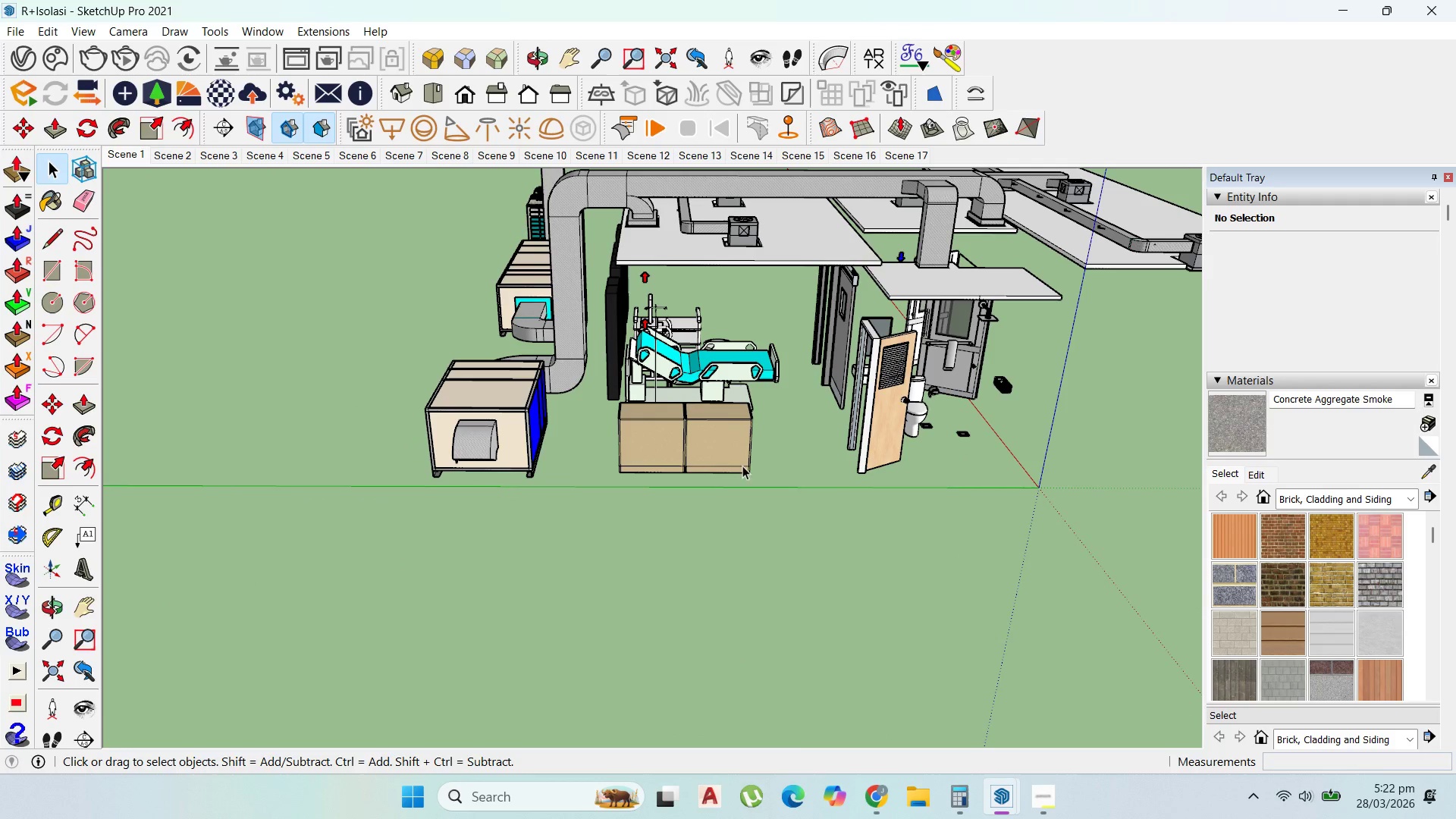 
left_click_drag(start_coordinate=[769, 492], to_coordinate=[673, 239])
 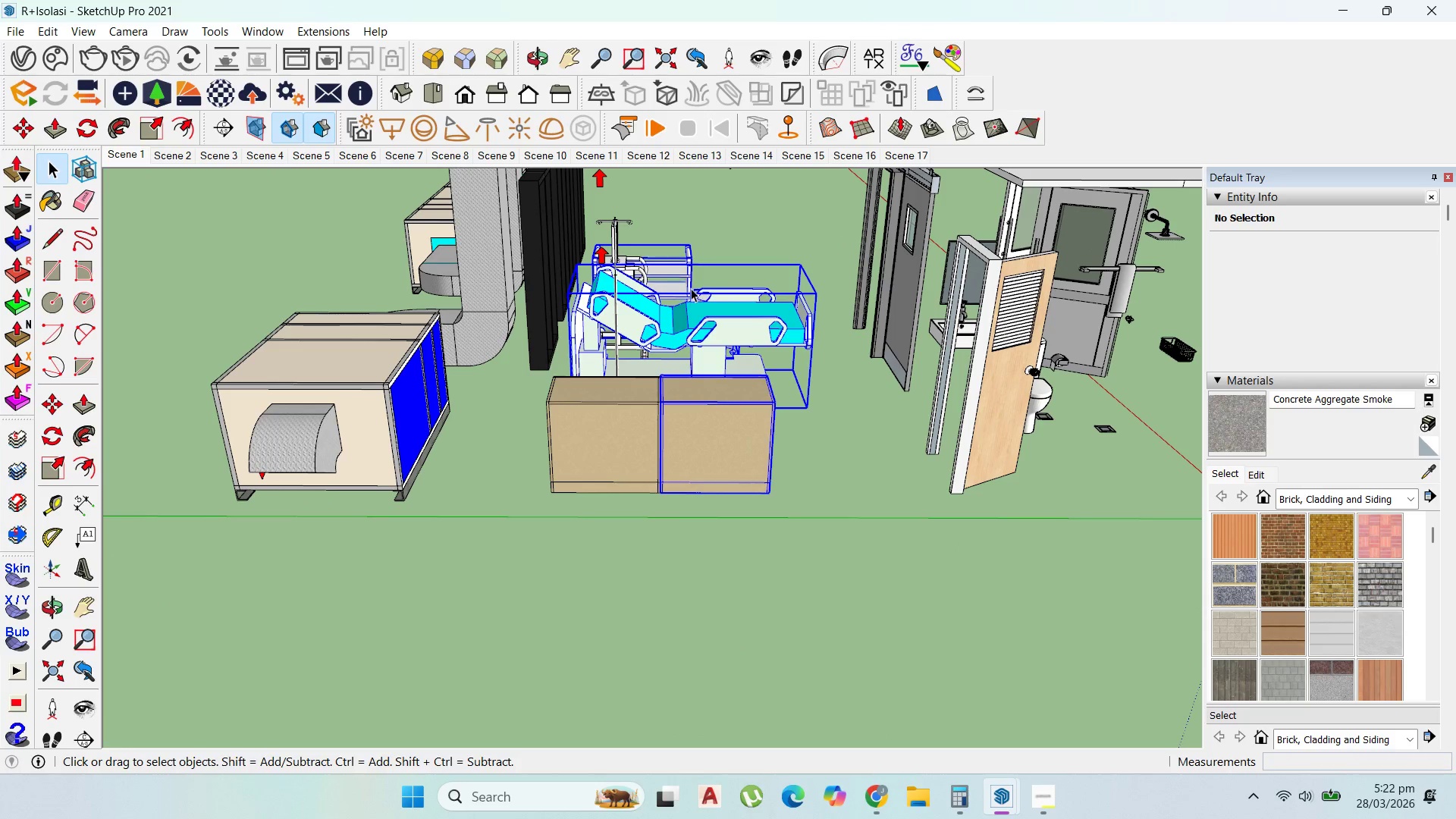 
scroll: coordinate [719, 437], scroll_direction: up, amount: 6.0
 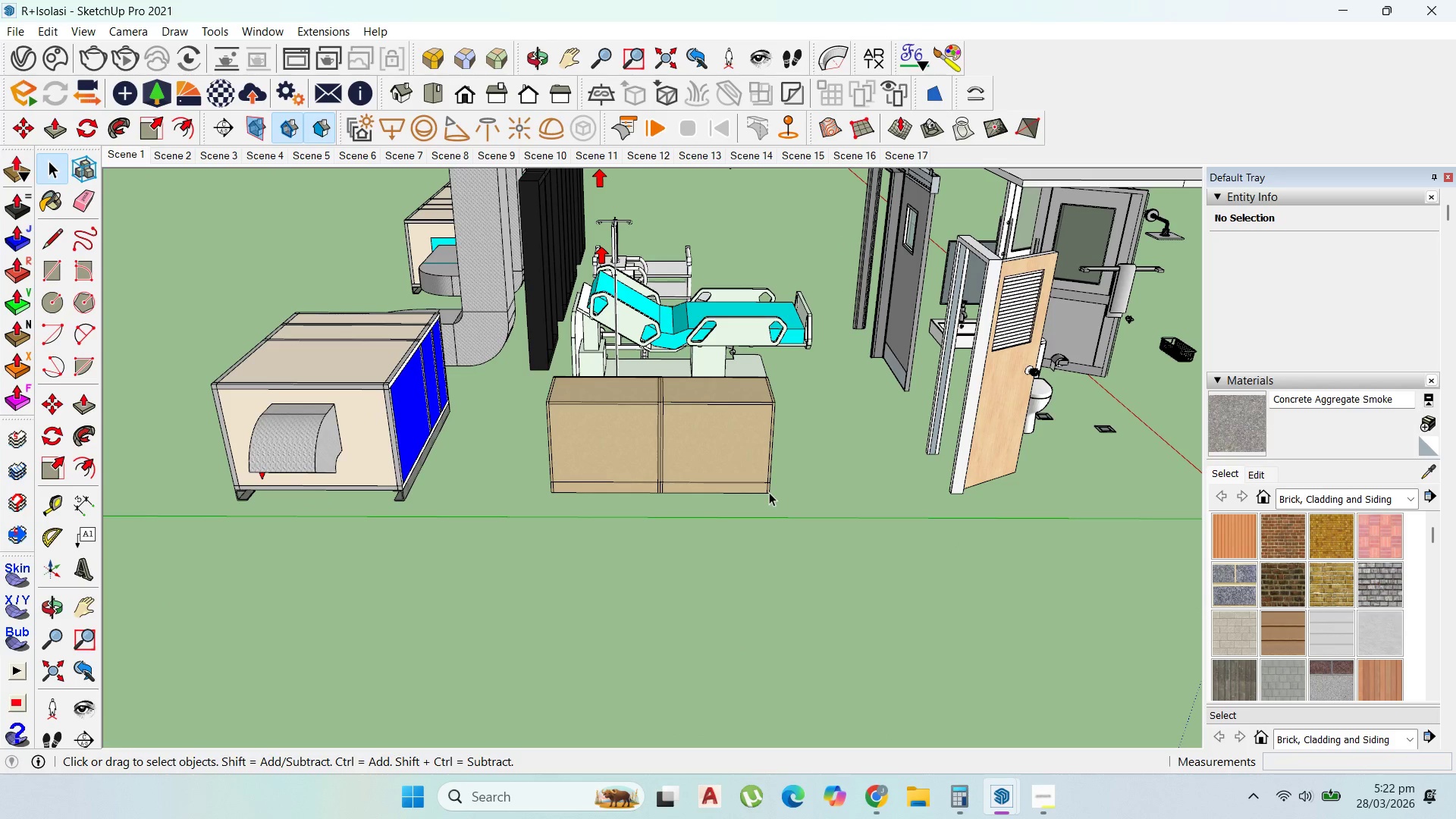 
key(Delete)
 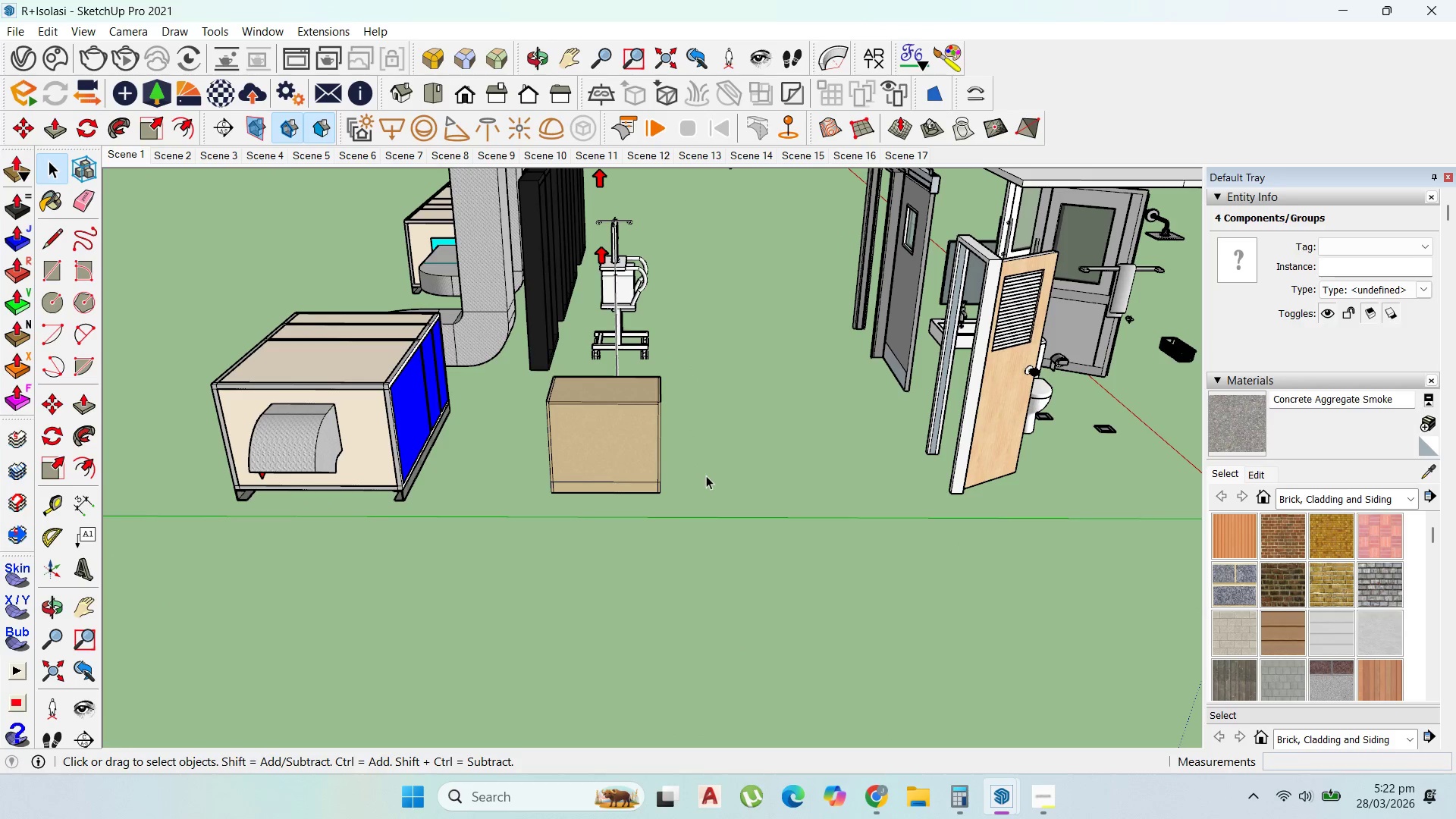 
left_click_drag(start_coordinate=[702, 475], to_coordinate=[541, 300])
 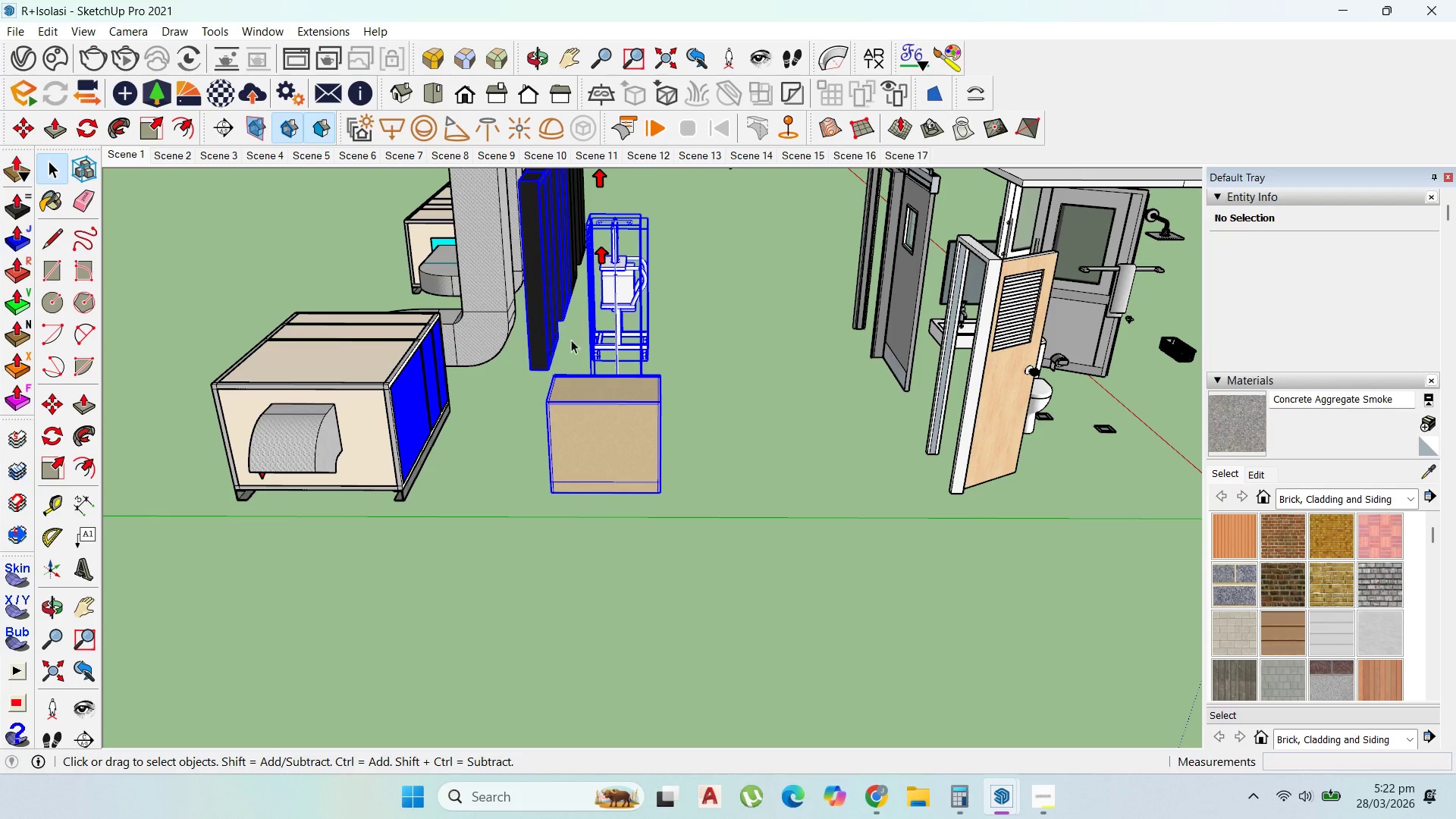 
key(Delete)
 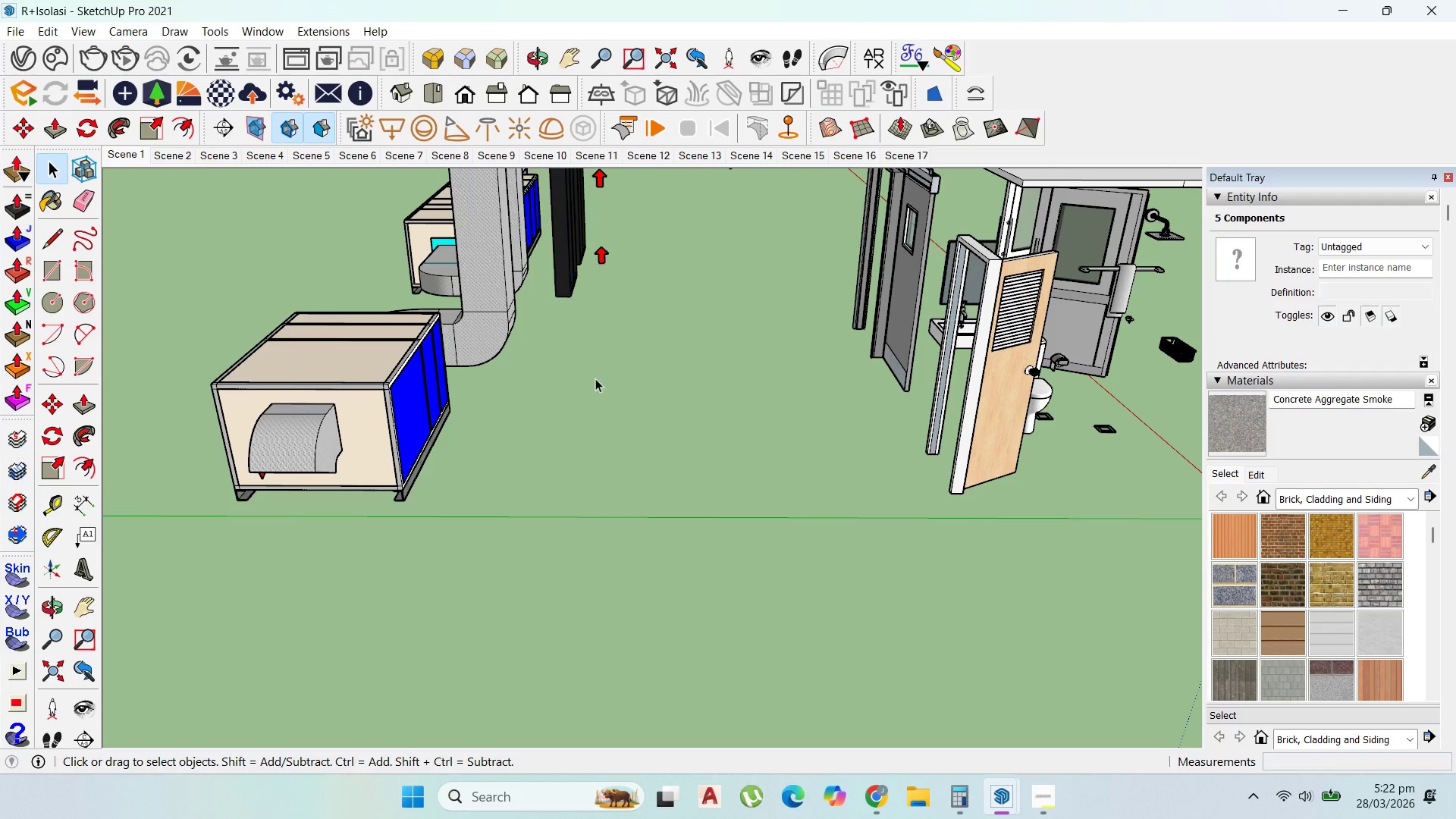 
left_click_drag(start_coordinate=[607, 282], to_coordinate=[585, 260])
 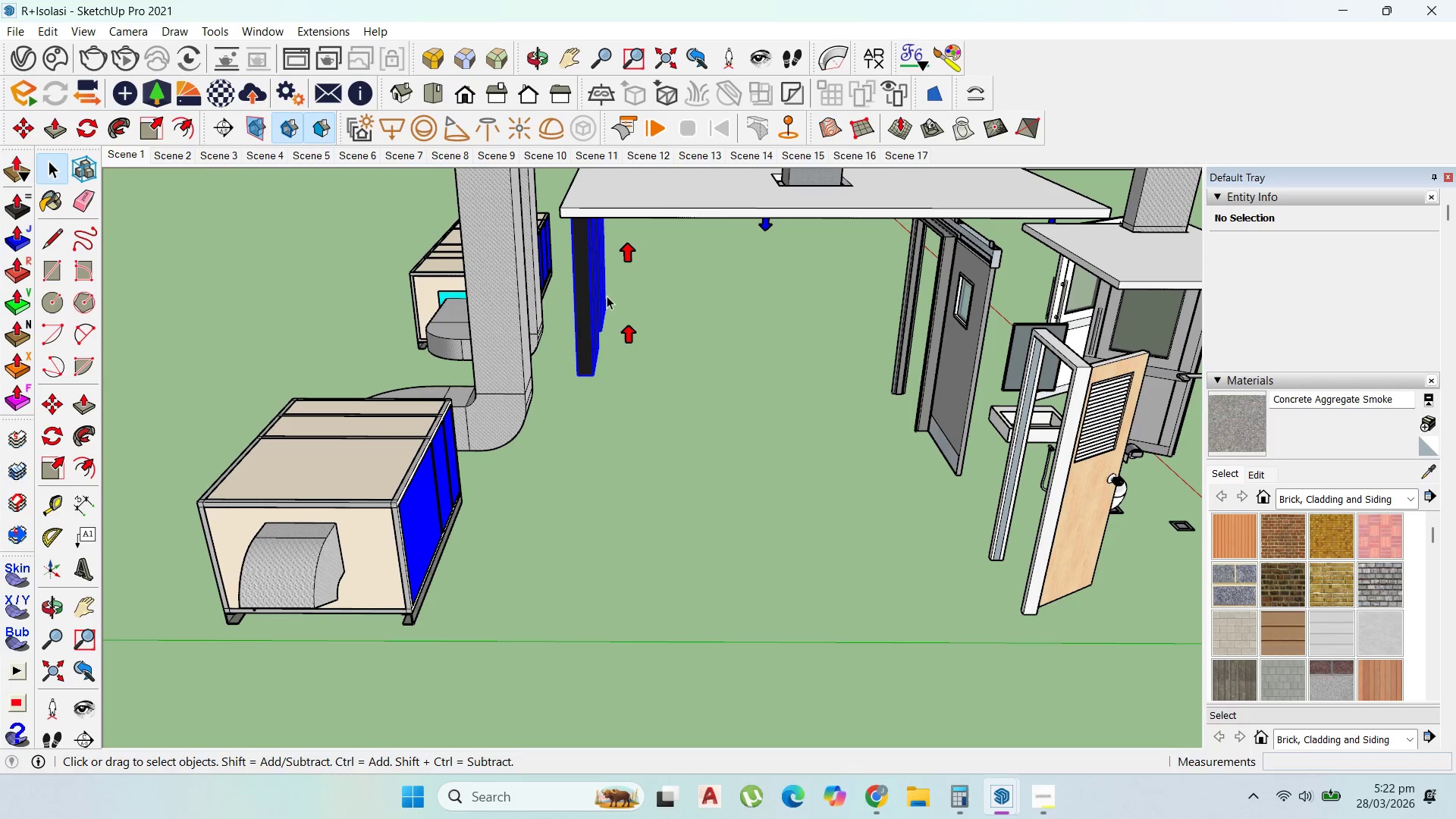 
scroll: coordinate [595, 273], scroll_direction: up, amount: 2.0
 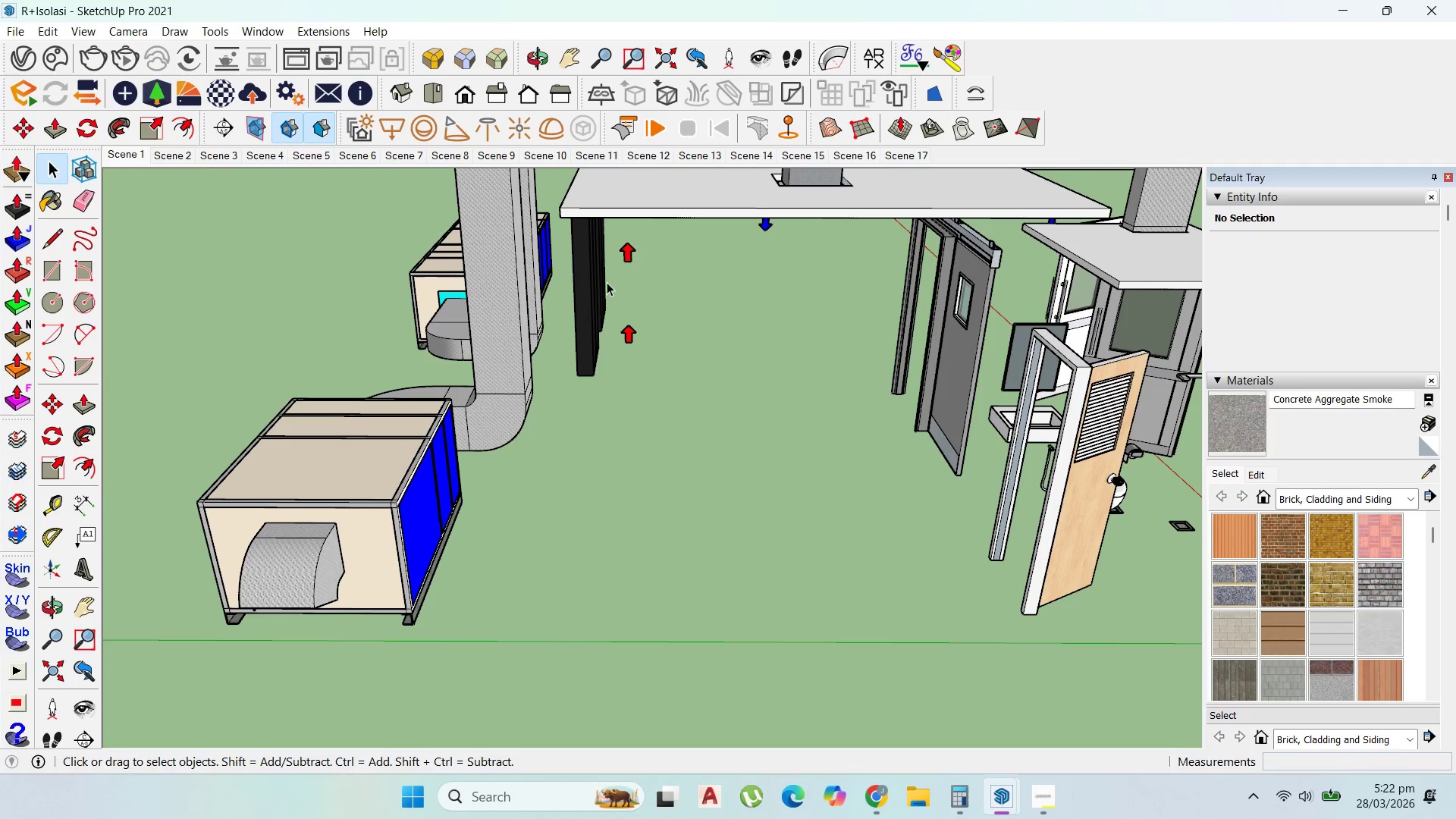 
key(Delete)
 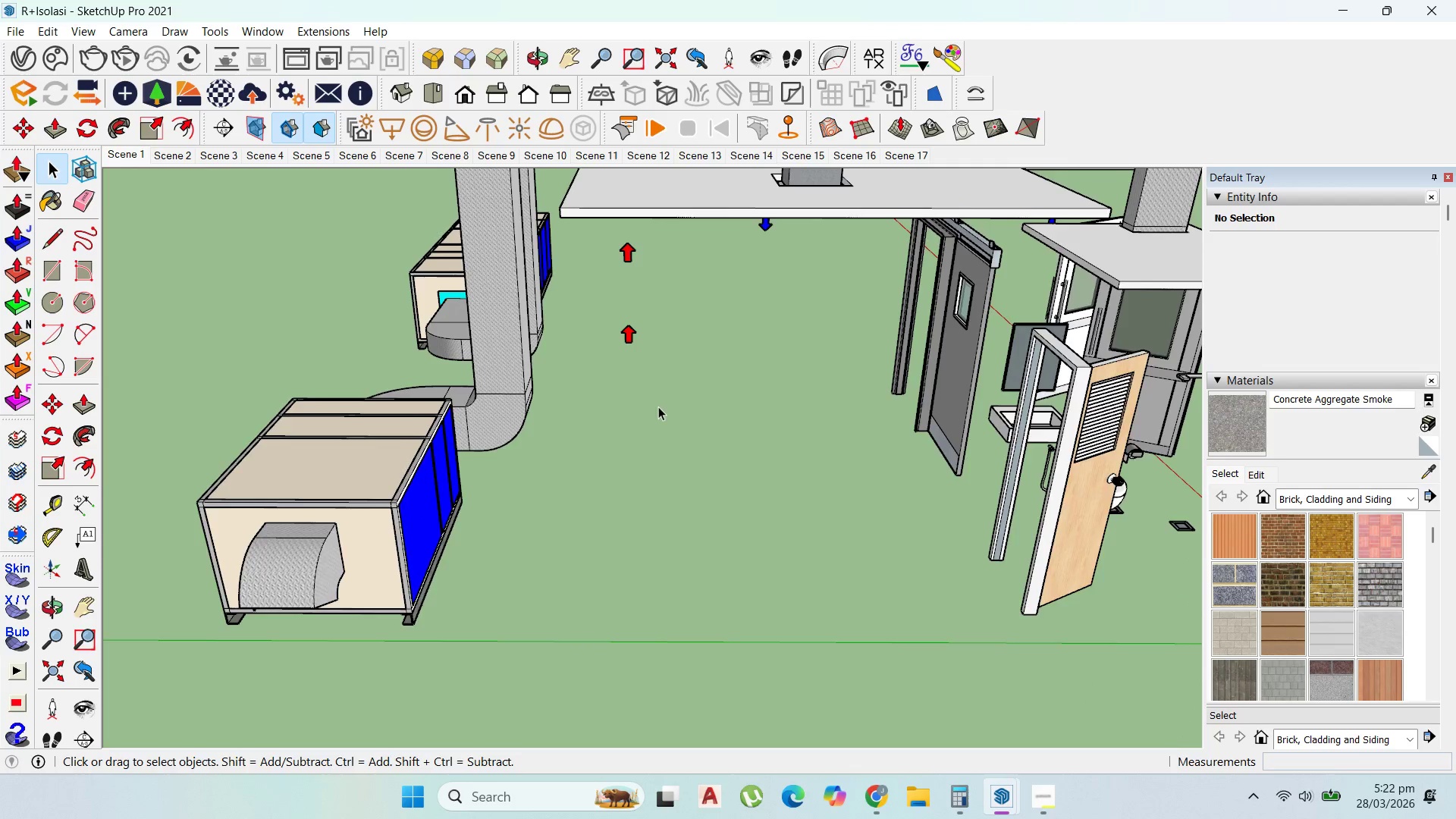 
scroll: coordinate [817, 472], scroll_direction: down, amount: 5.0
 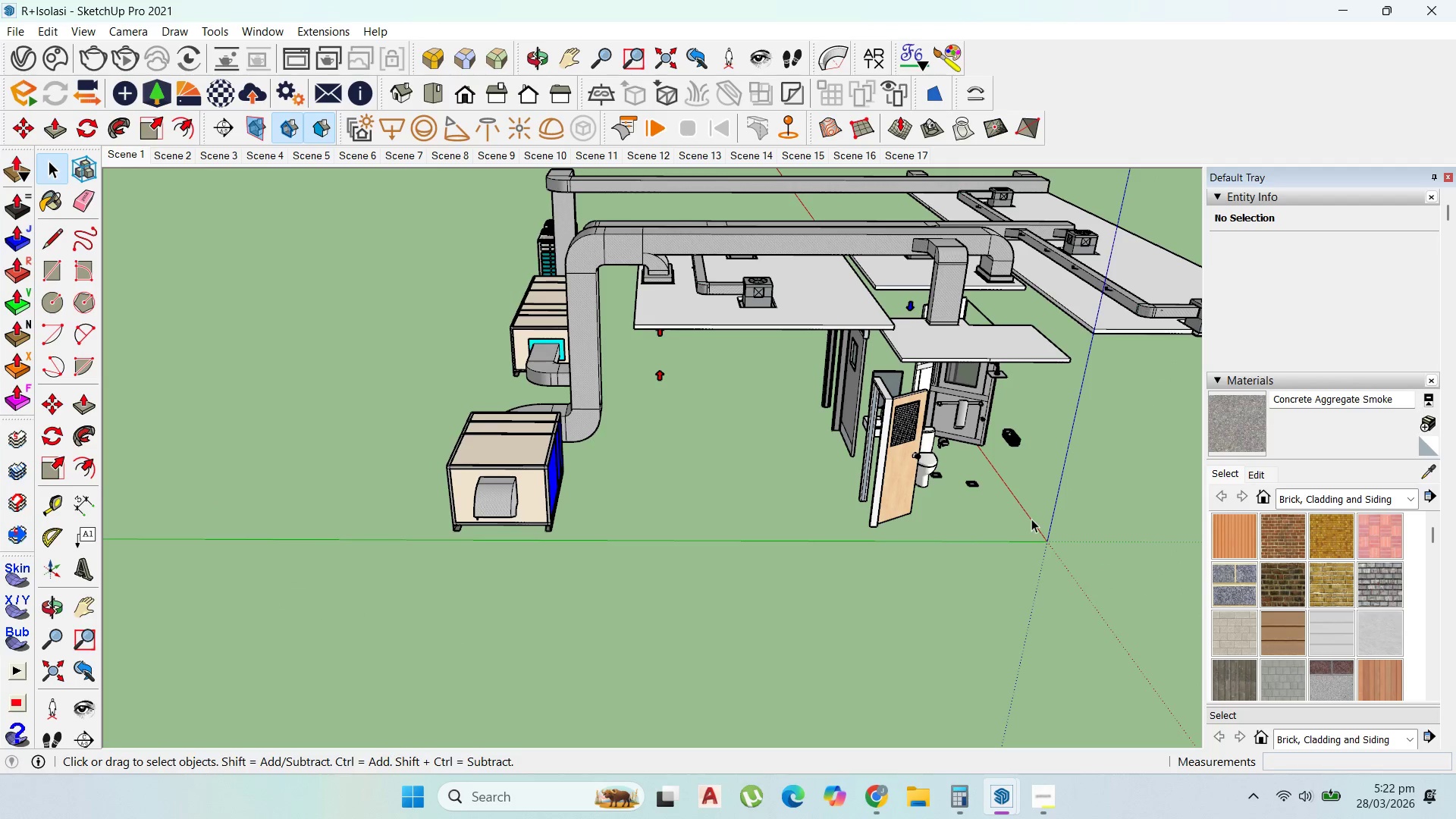 
scroll: coordinate [1023, 457], scroll_direction: up, amount: 7.0
 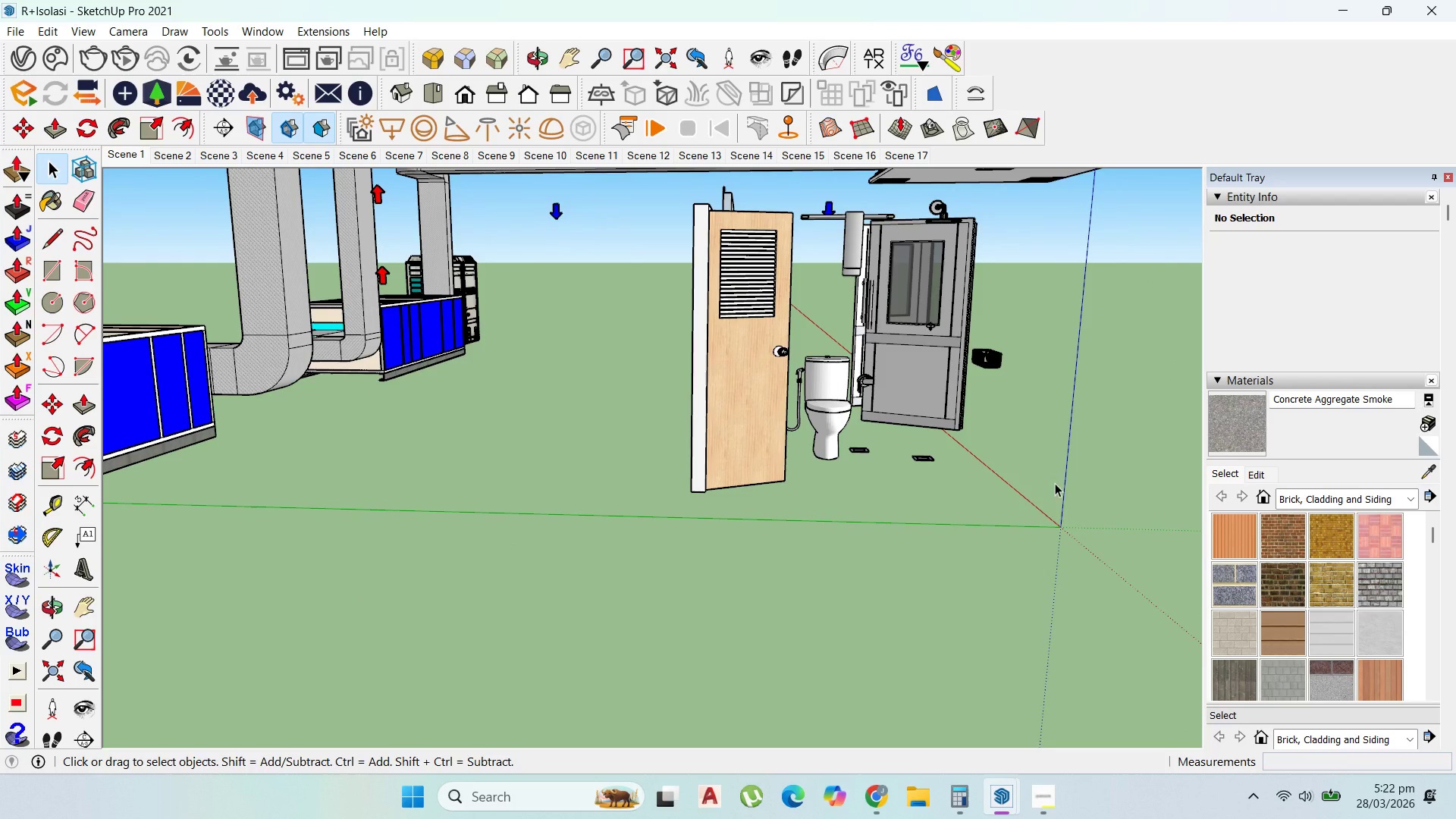 
left_click_drag(start_coordinate=[1030, 508], to_coordinate=[710, 253])
 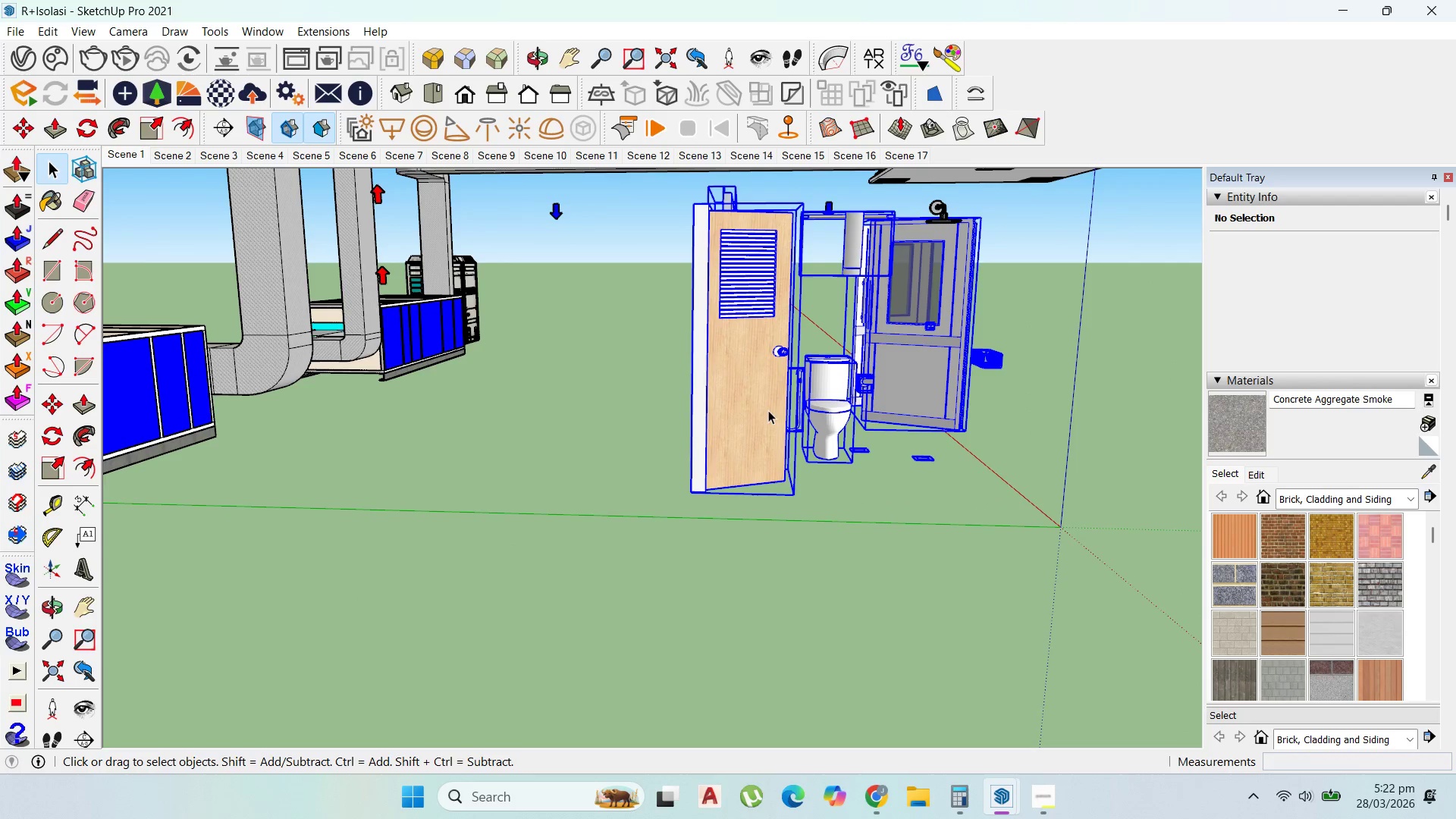 
key(Delete)
 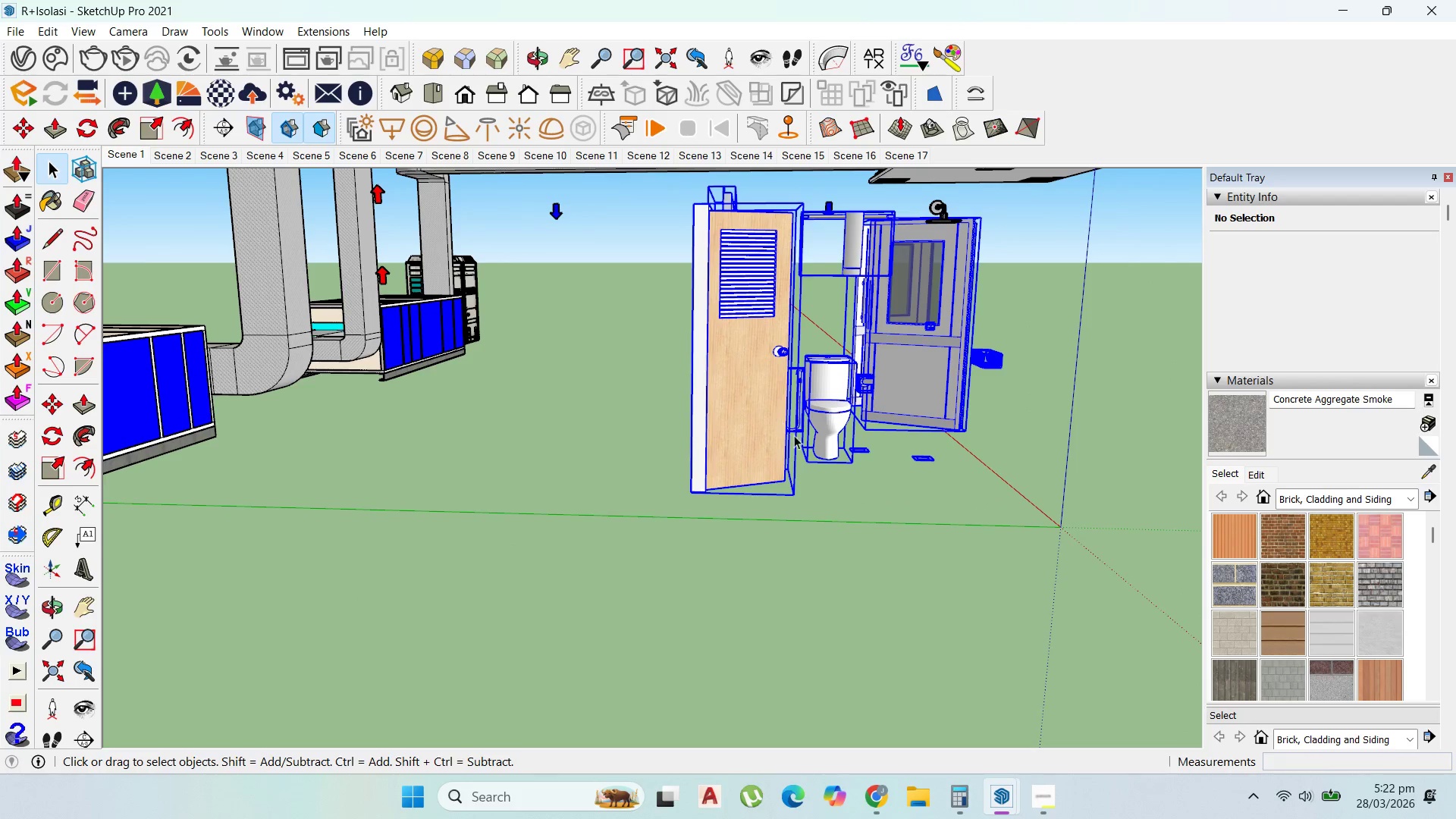 
scroll: coordinate [804, 453], scroll_direction: down, amount: 3.0
 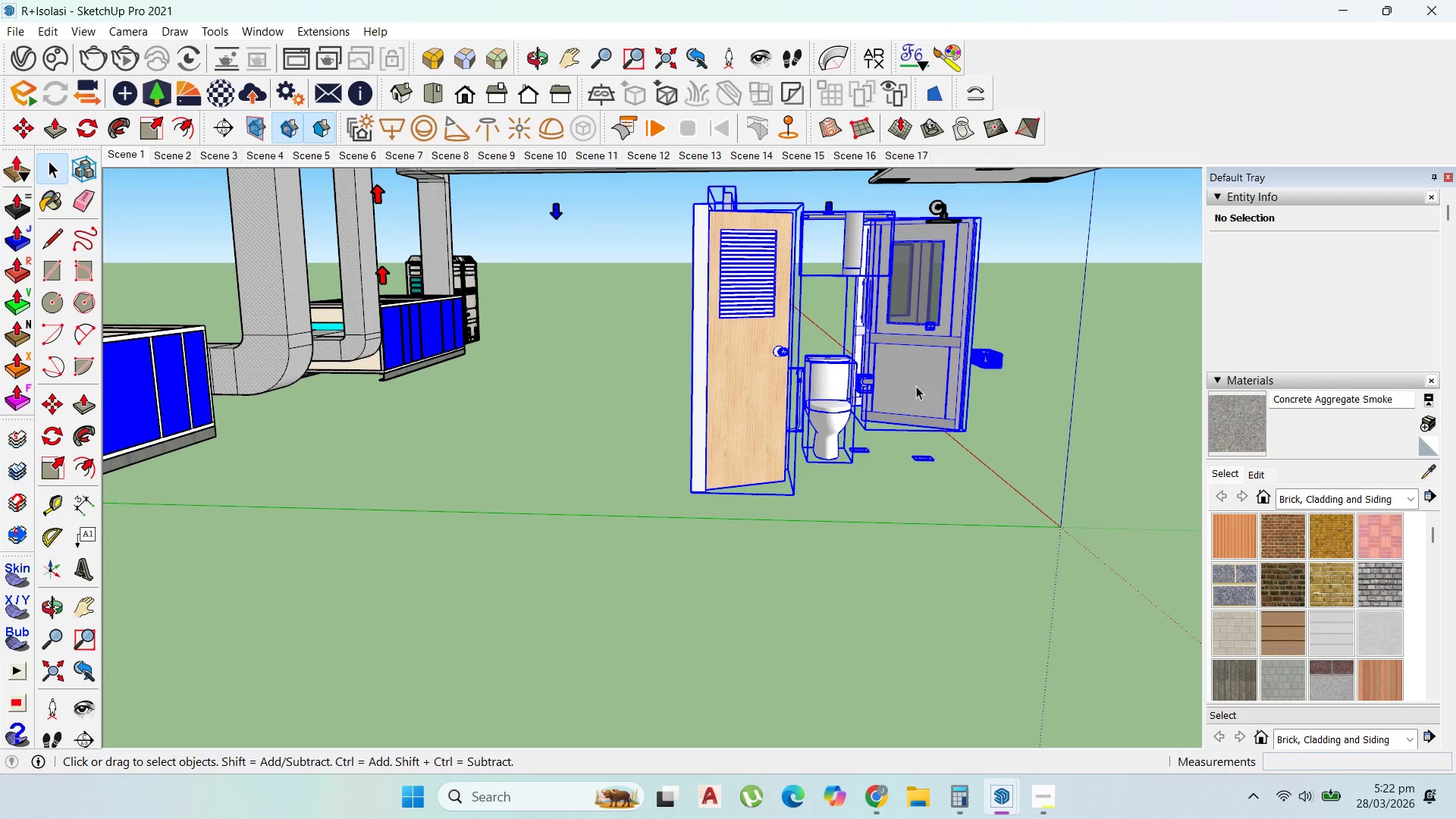 
key(Delete)
 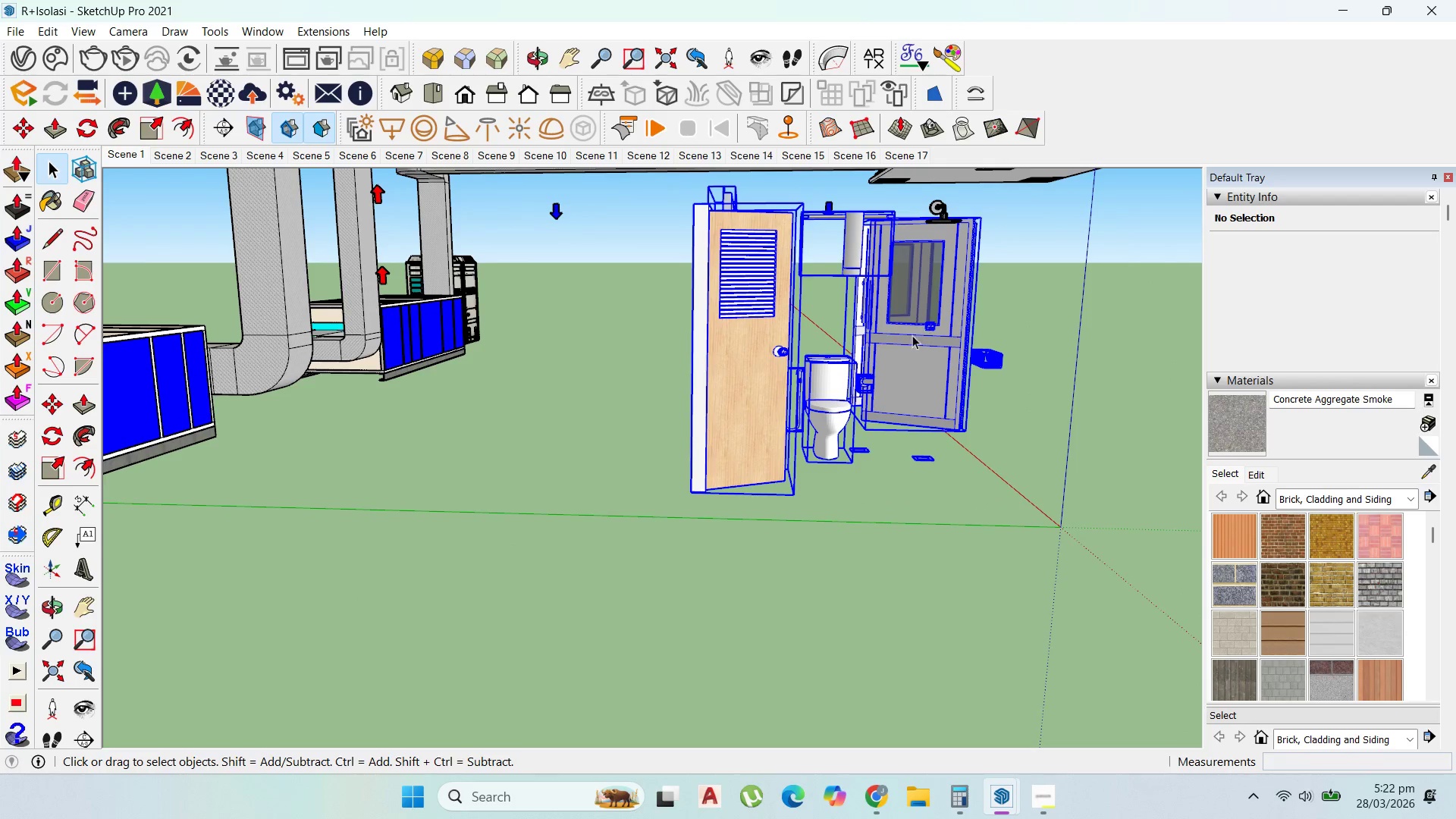 
scroll: coordinate [879, 381], scroll_direction: down, amount: 7.0
 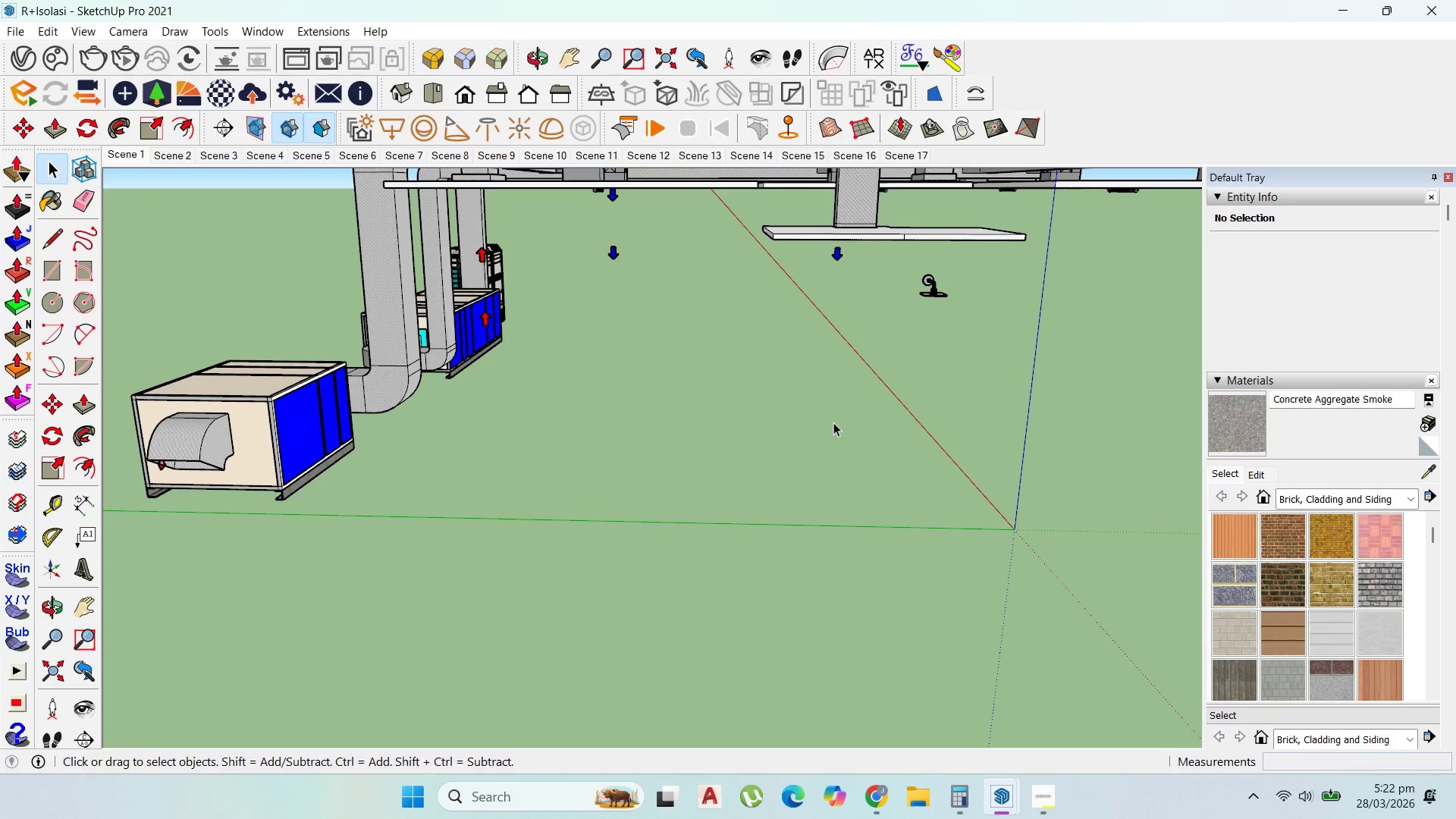 
scroll: coordinate [896, 322], scroll_direction: none, amount: 0.0
 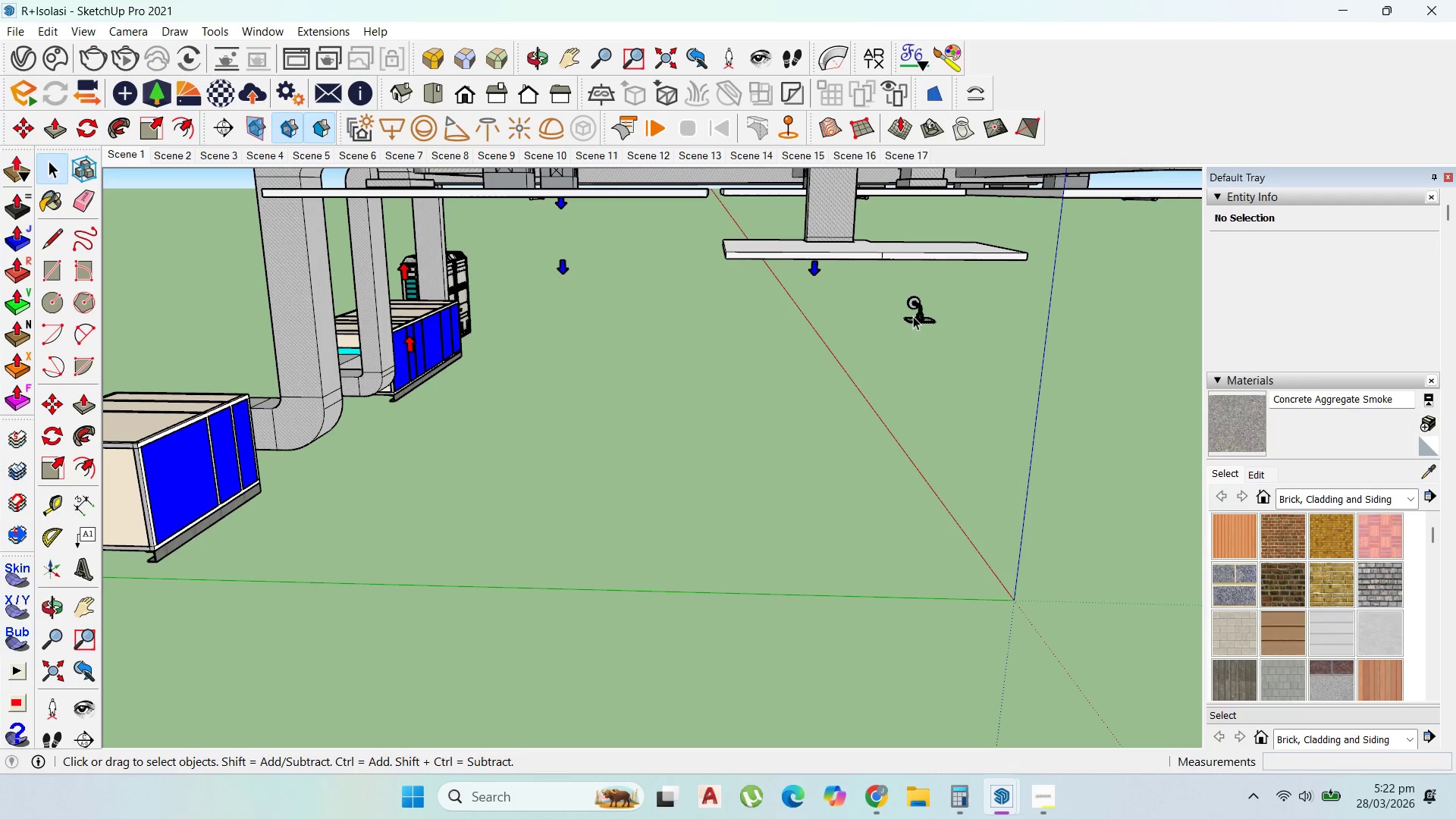 
key(Delete)
 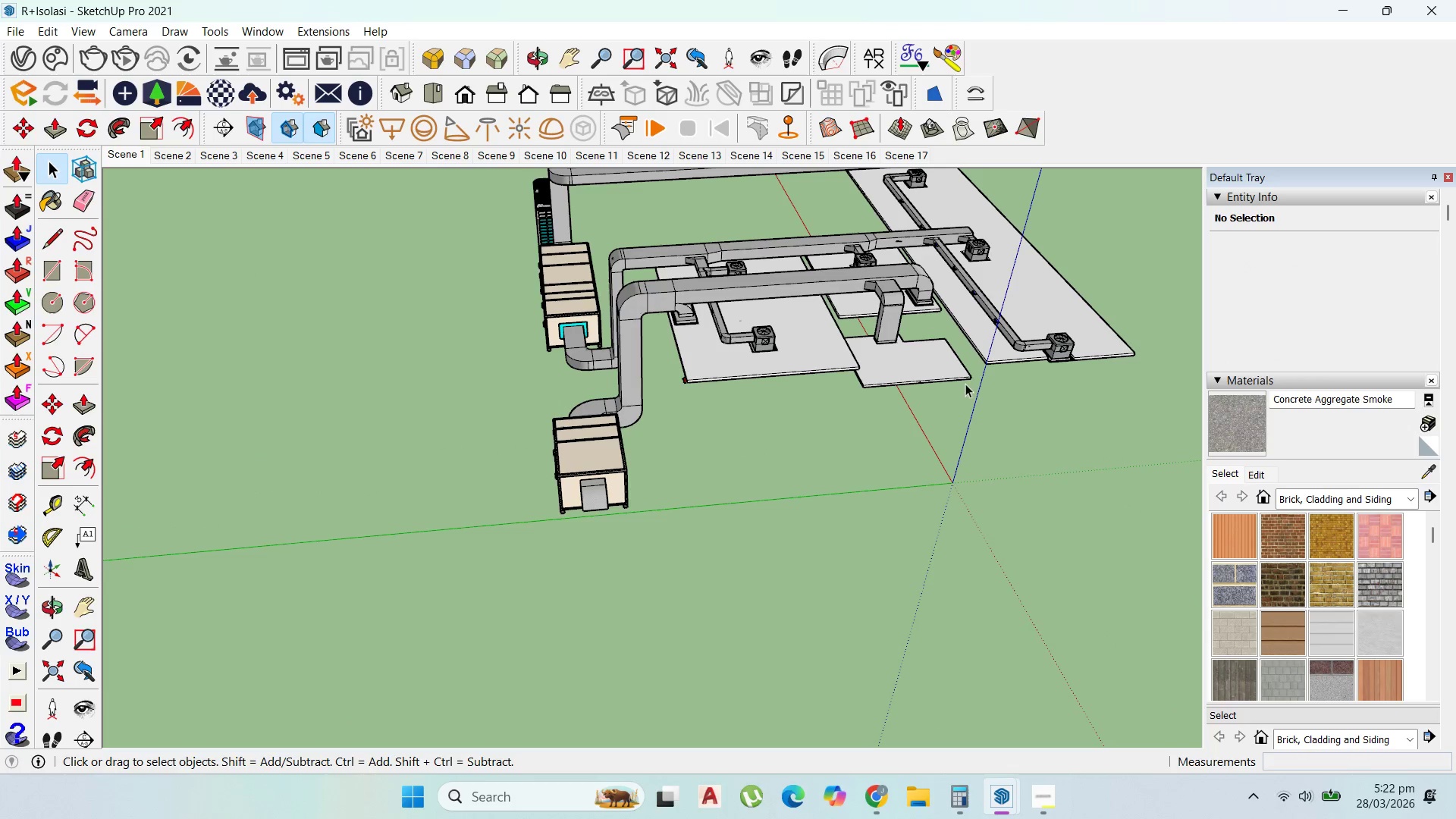 
scroll: coordinate [828, 372], scroll_direction: down, amount: 14.0
 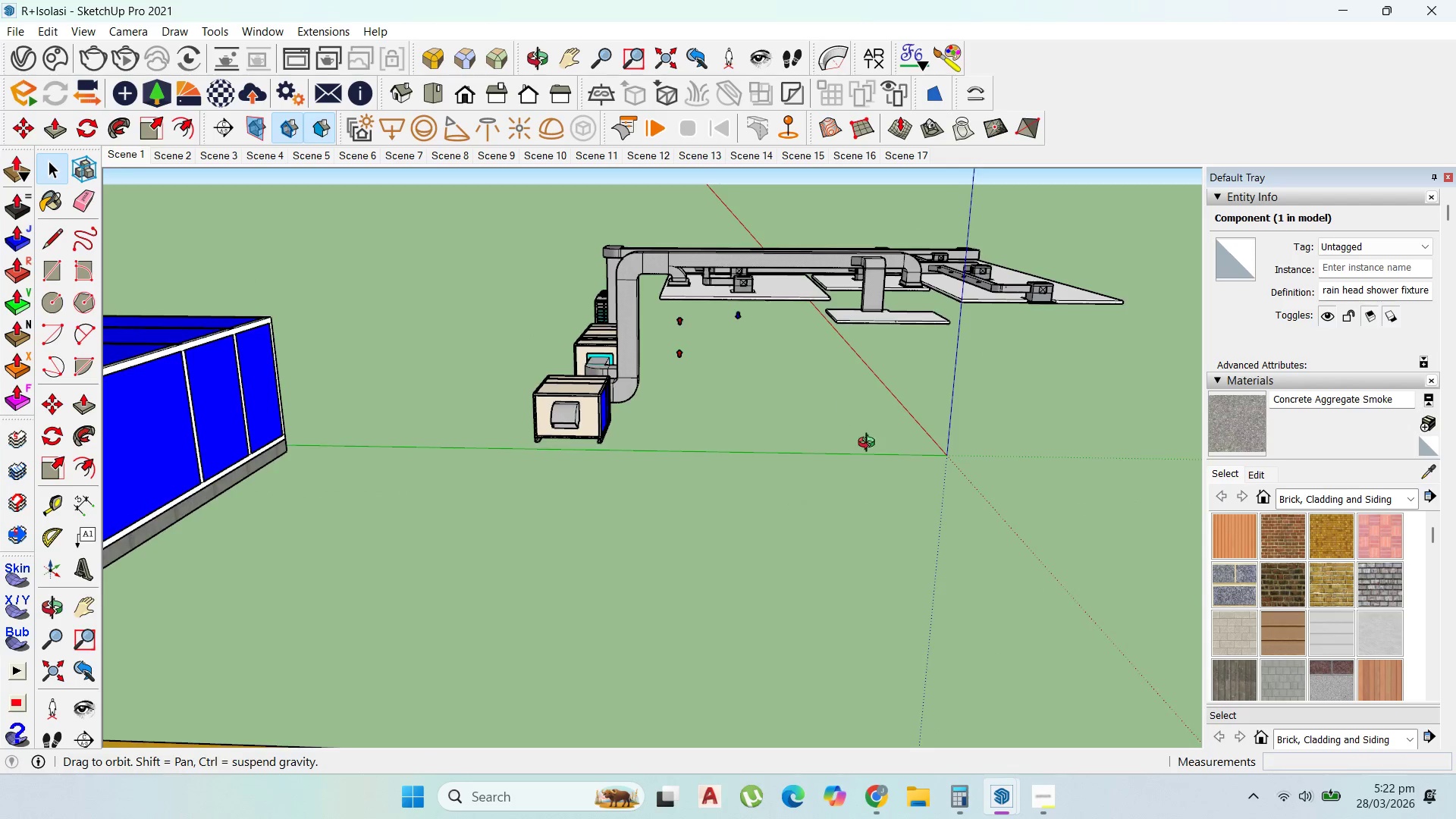 
left_click([984, 352])
 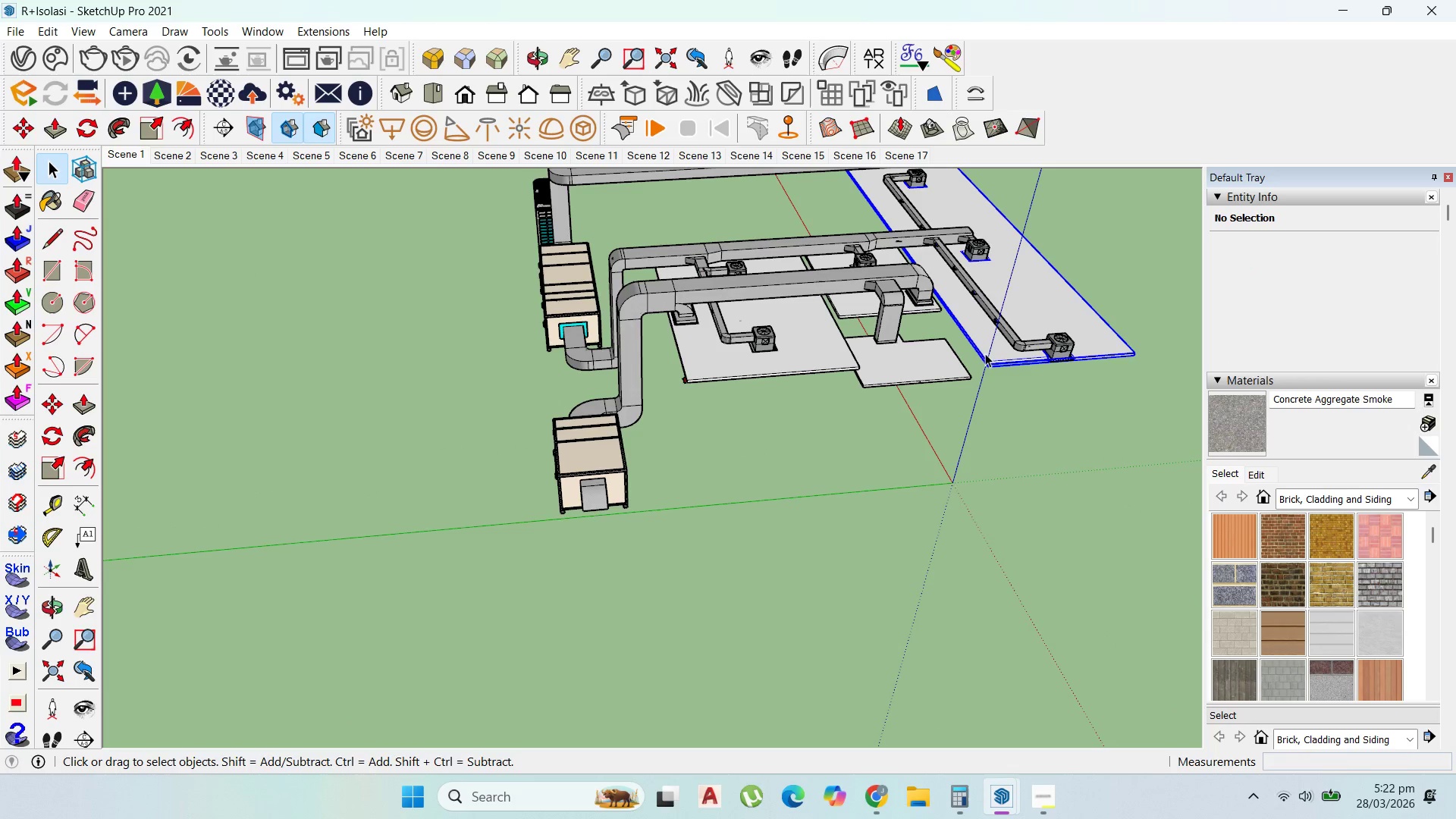 
key(Delete)
 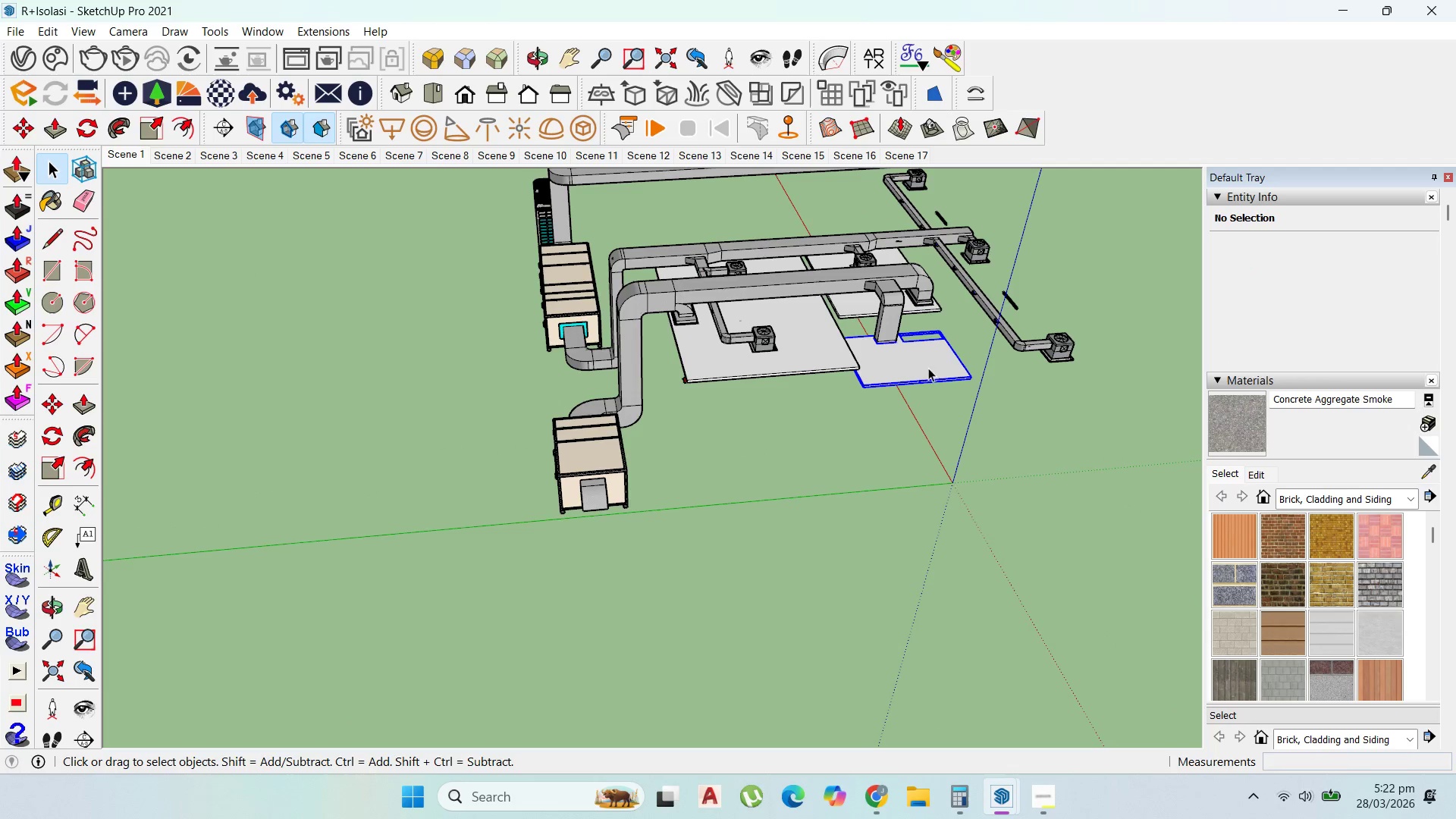 
scroll: coordinate [1018, 310], scroll_direction: up, amount: 22.0
 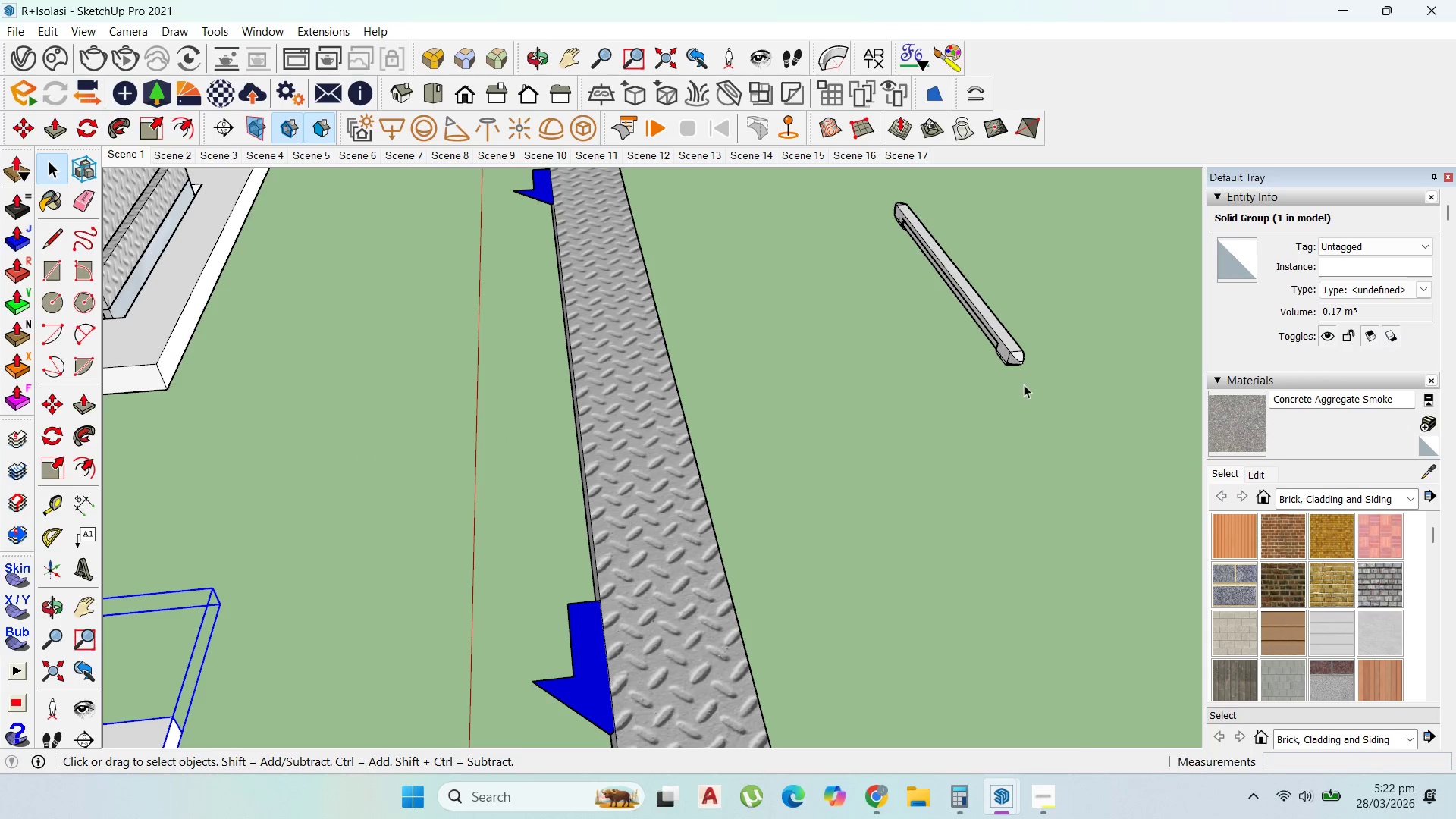 
left_click_drag(start_coordinate=[1027, 388], to_coordinate=[962, 284])
 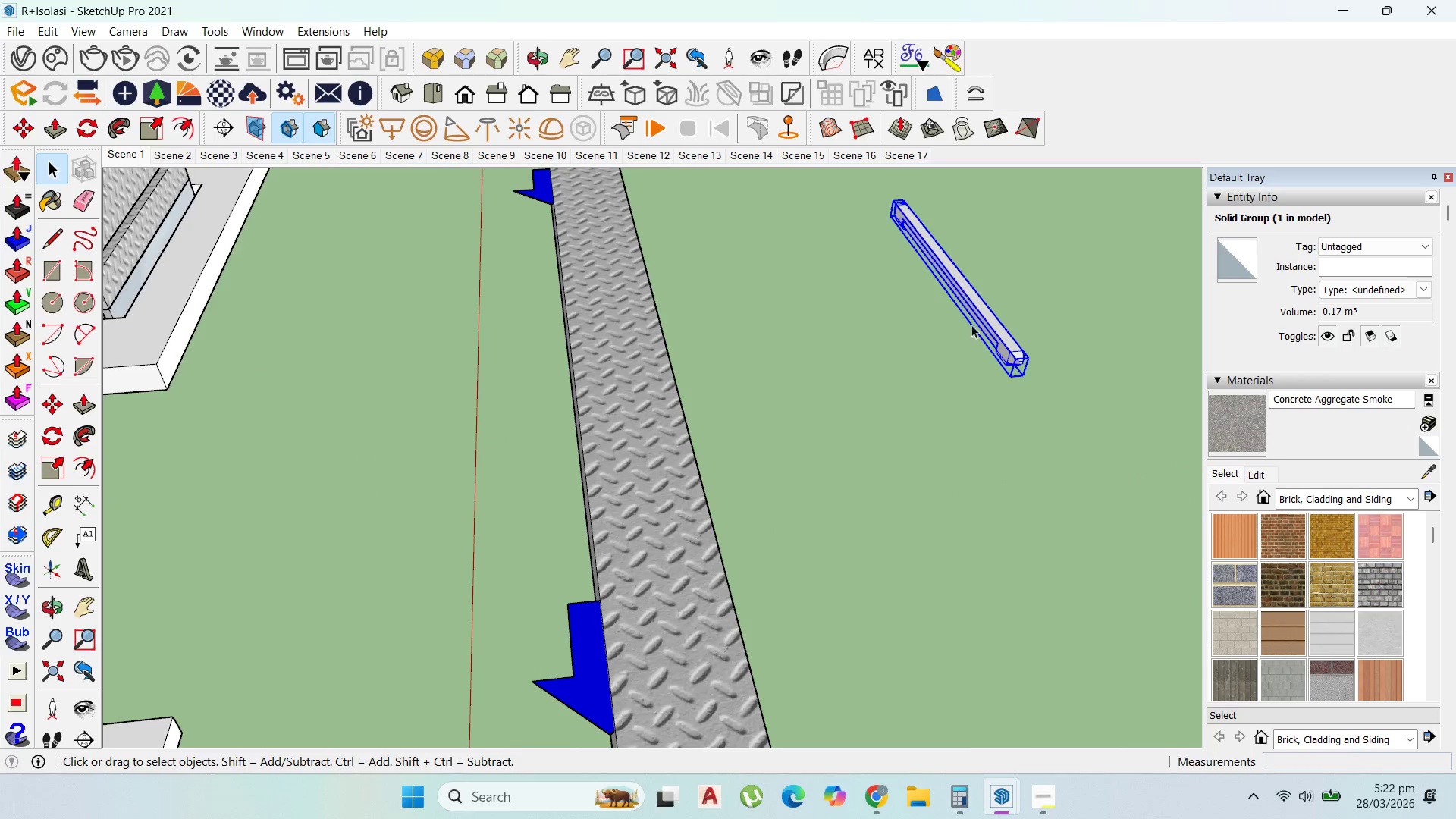 
key(Delete)
 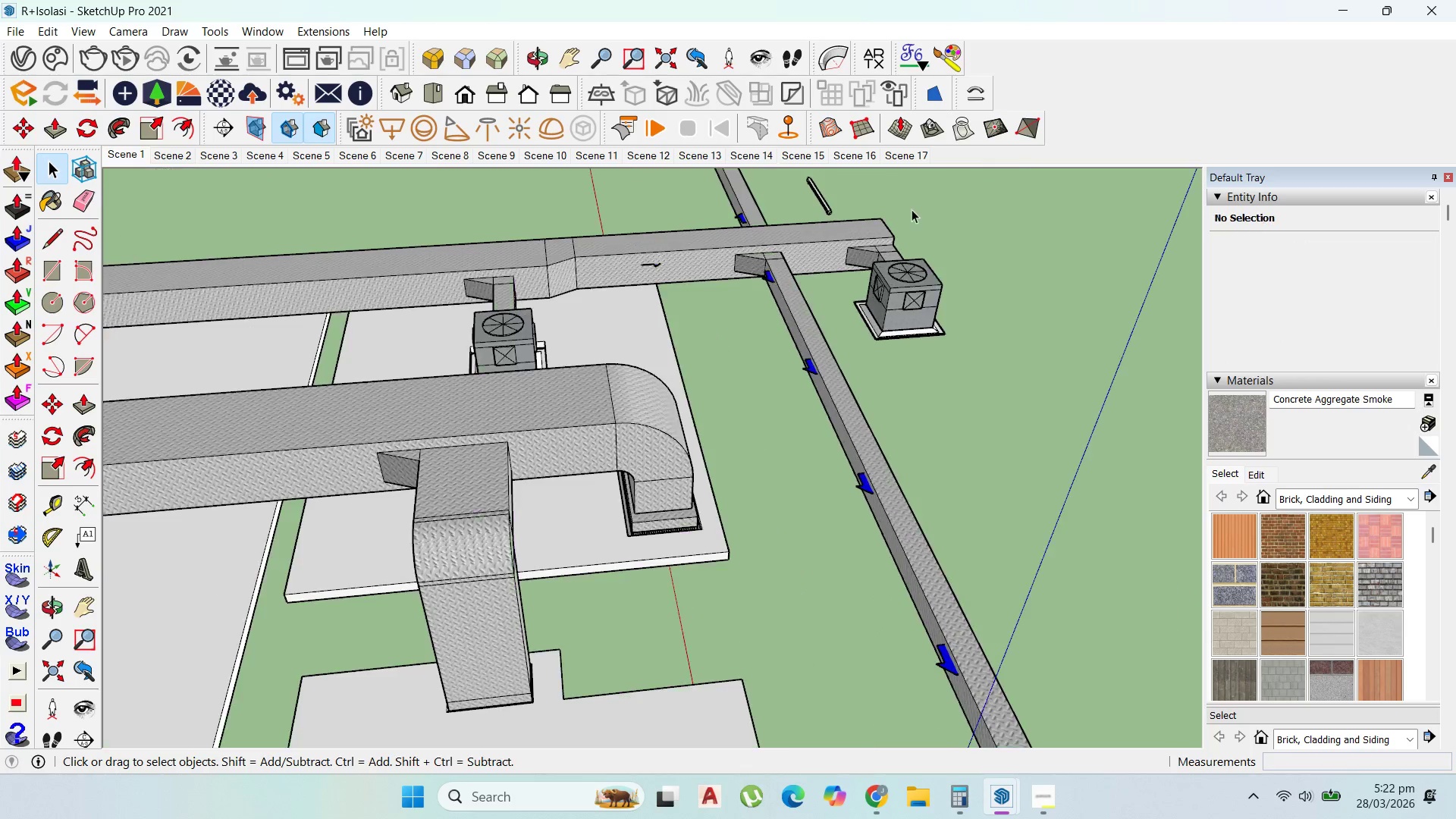 
left_click_drag(start_coordinate=[872, 200], to_coordinate=[805, 185])
 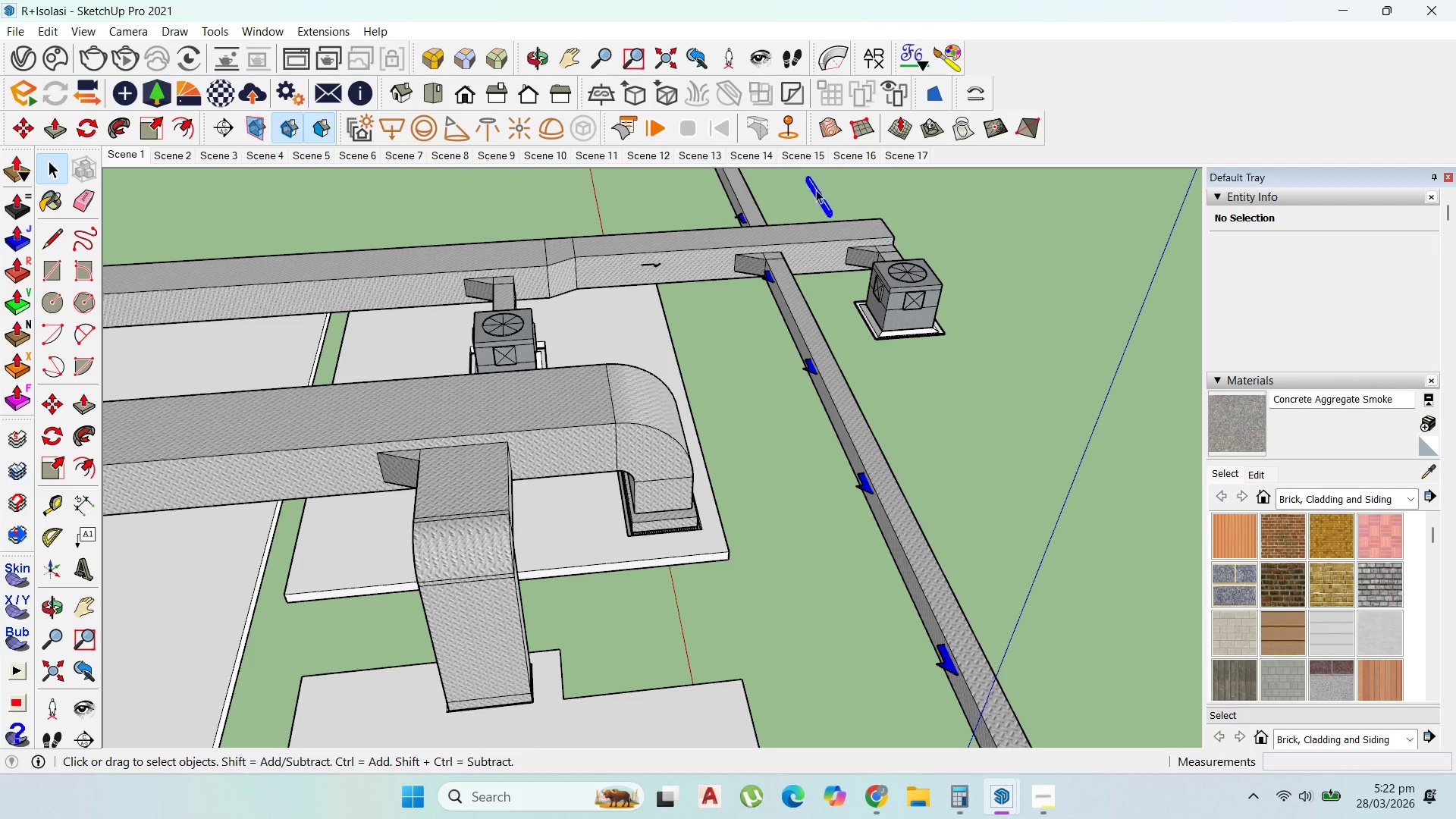 
scroll: coordinate [920, 203], scroll_direction: down, amount: 9.0
 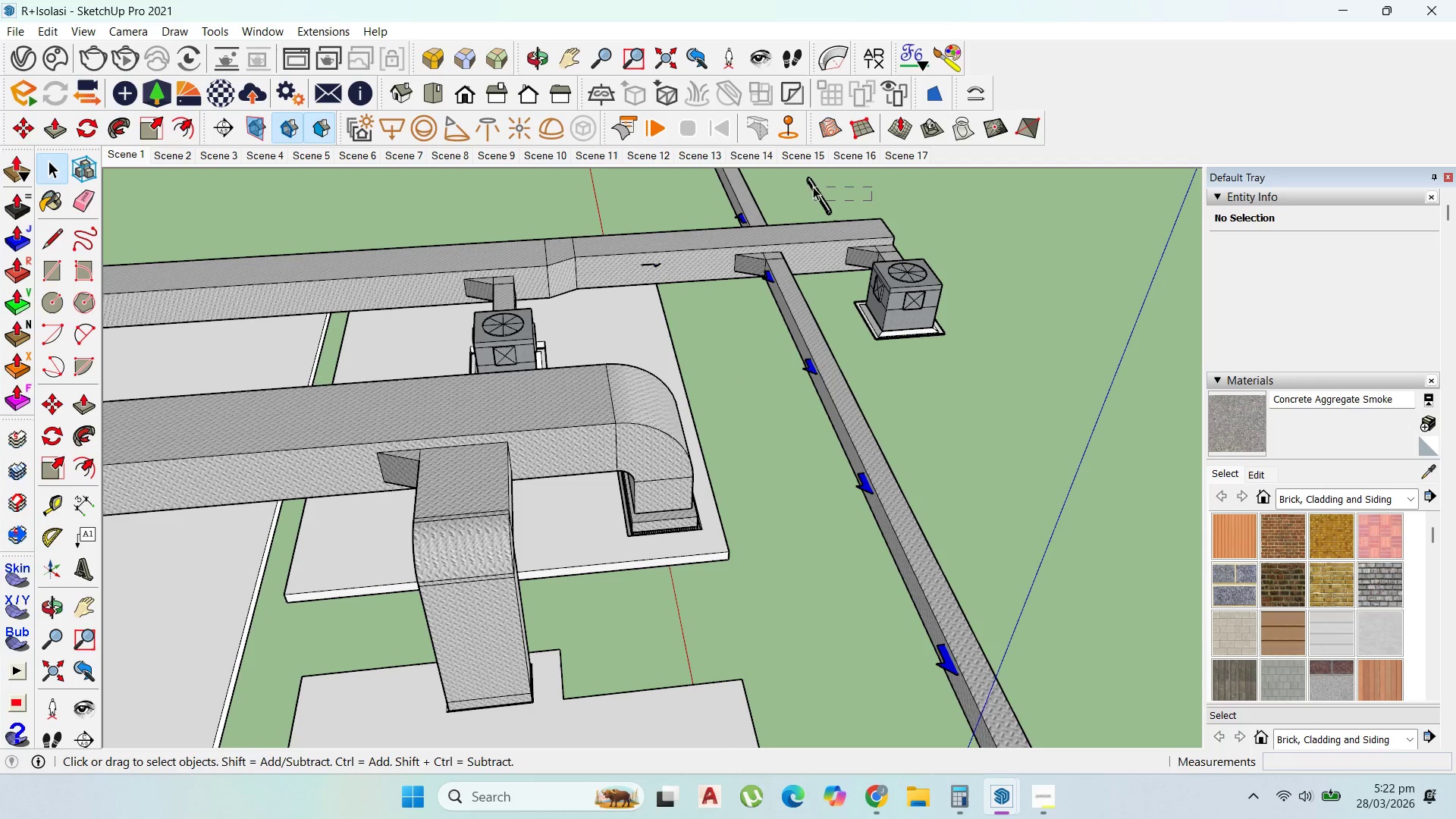 
key(Delete)
 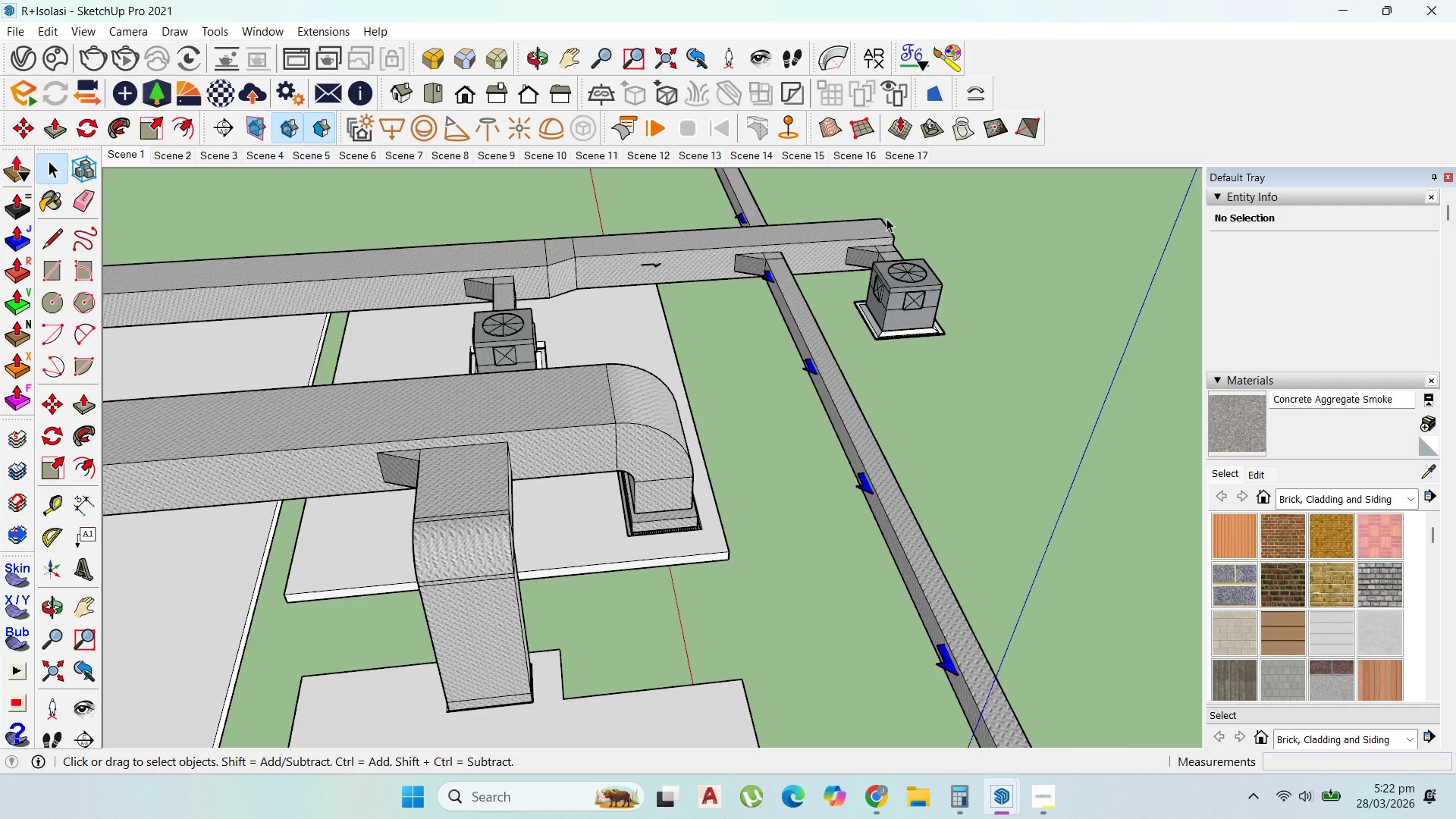 
scroll: coordinate [821, 499], scroll_direction: down, amount: 7.0
 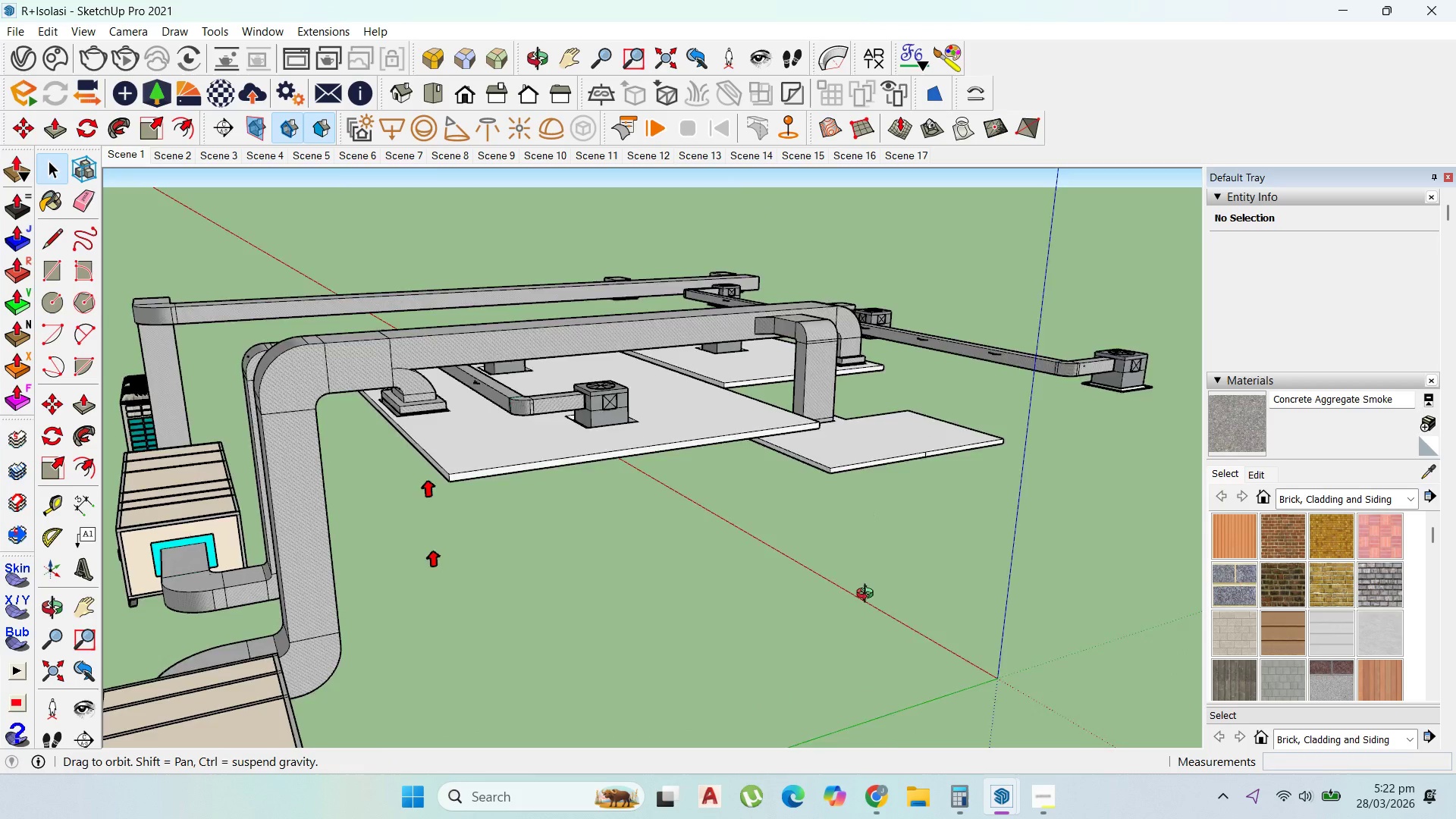 
left_click_drag(start_coordinate=[682, 560], to_coordinate=[678, 557])
 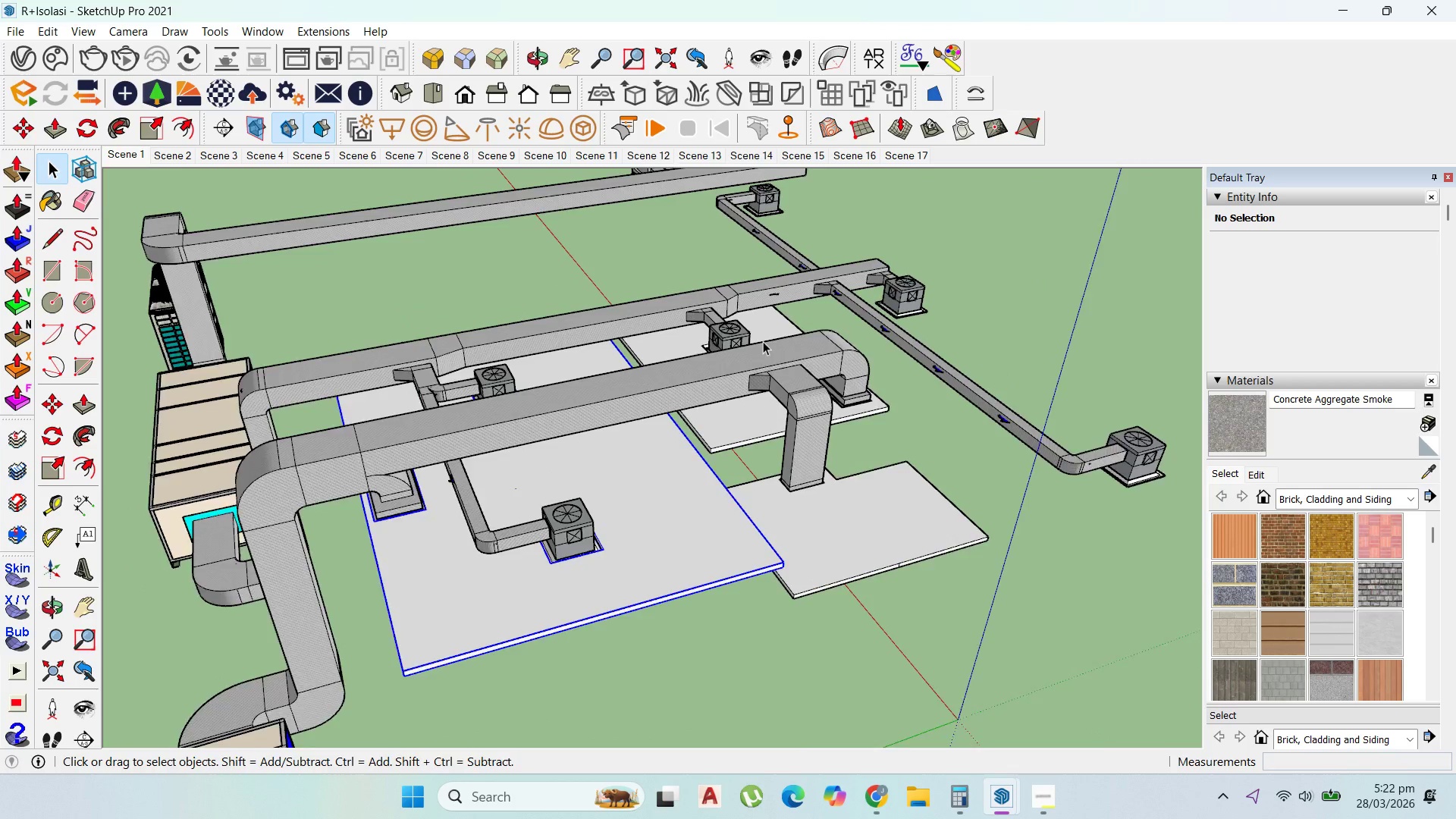 
key(Delete)
 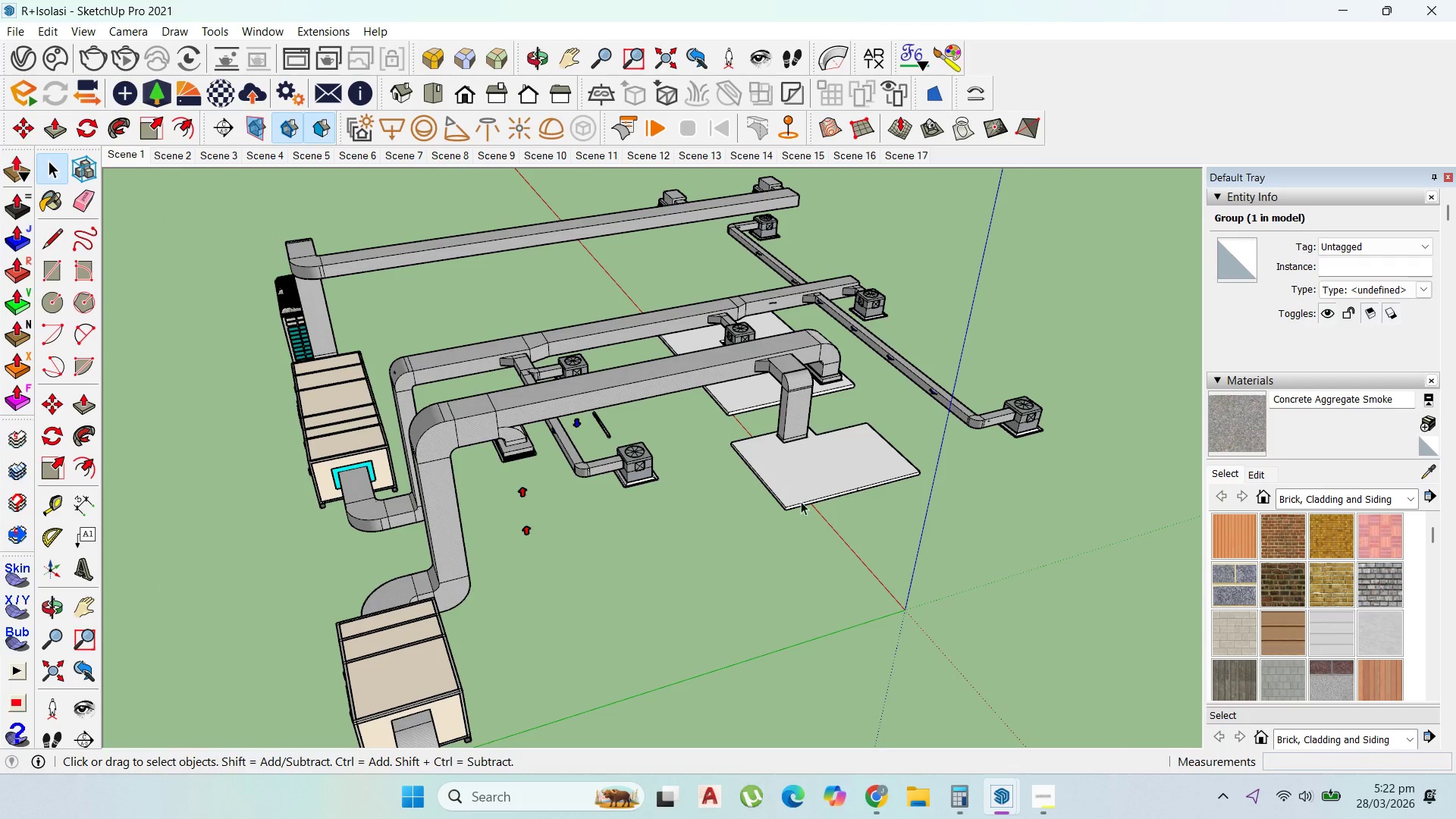 
scroll: coordinate [776, 312], scroll_direction: down, amount: 6.0
 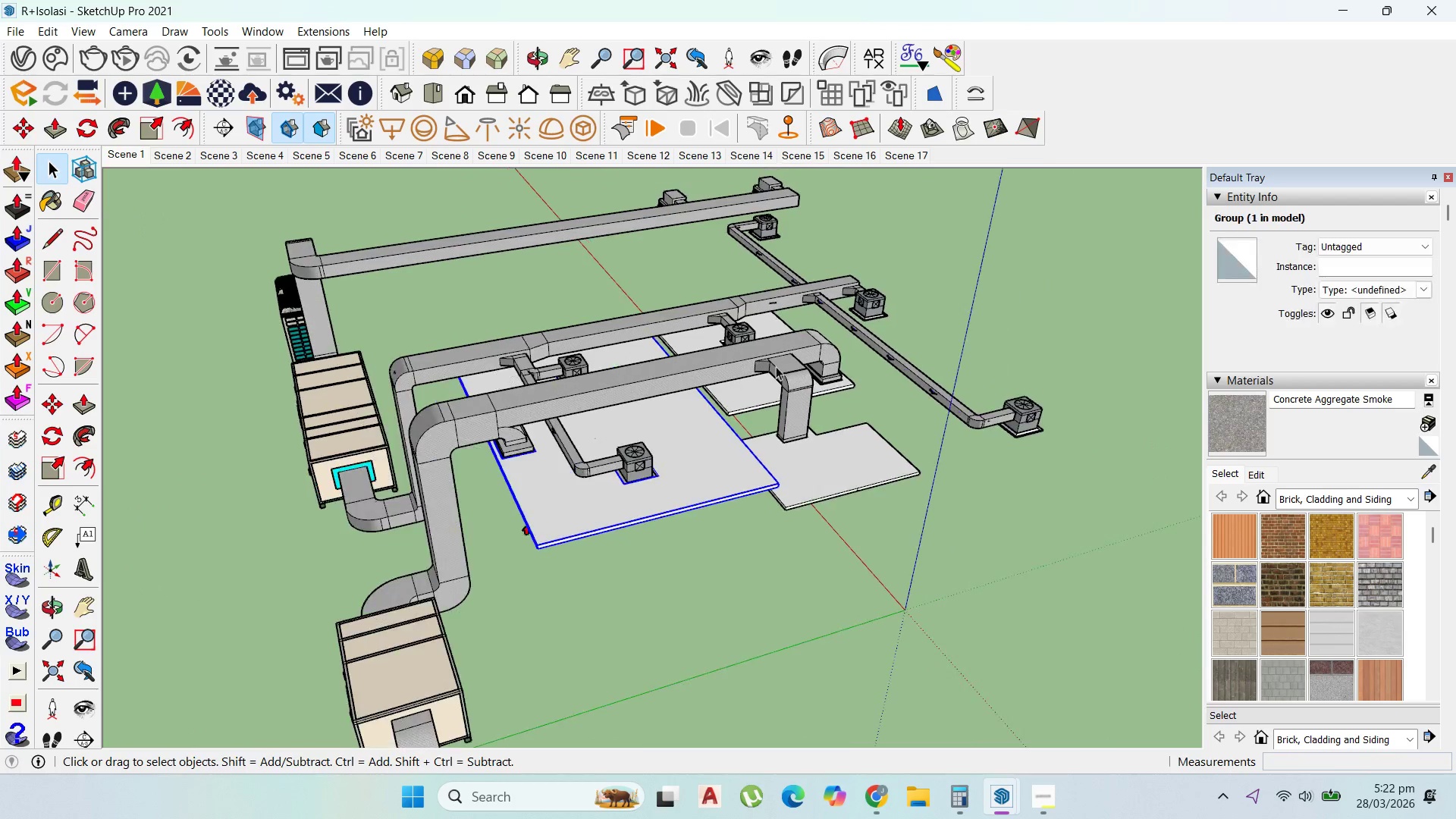 
left_click([817, 479])
 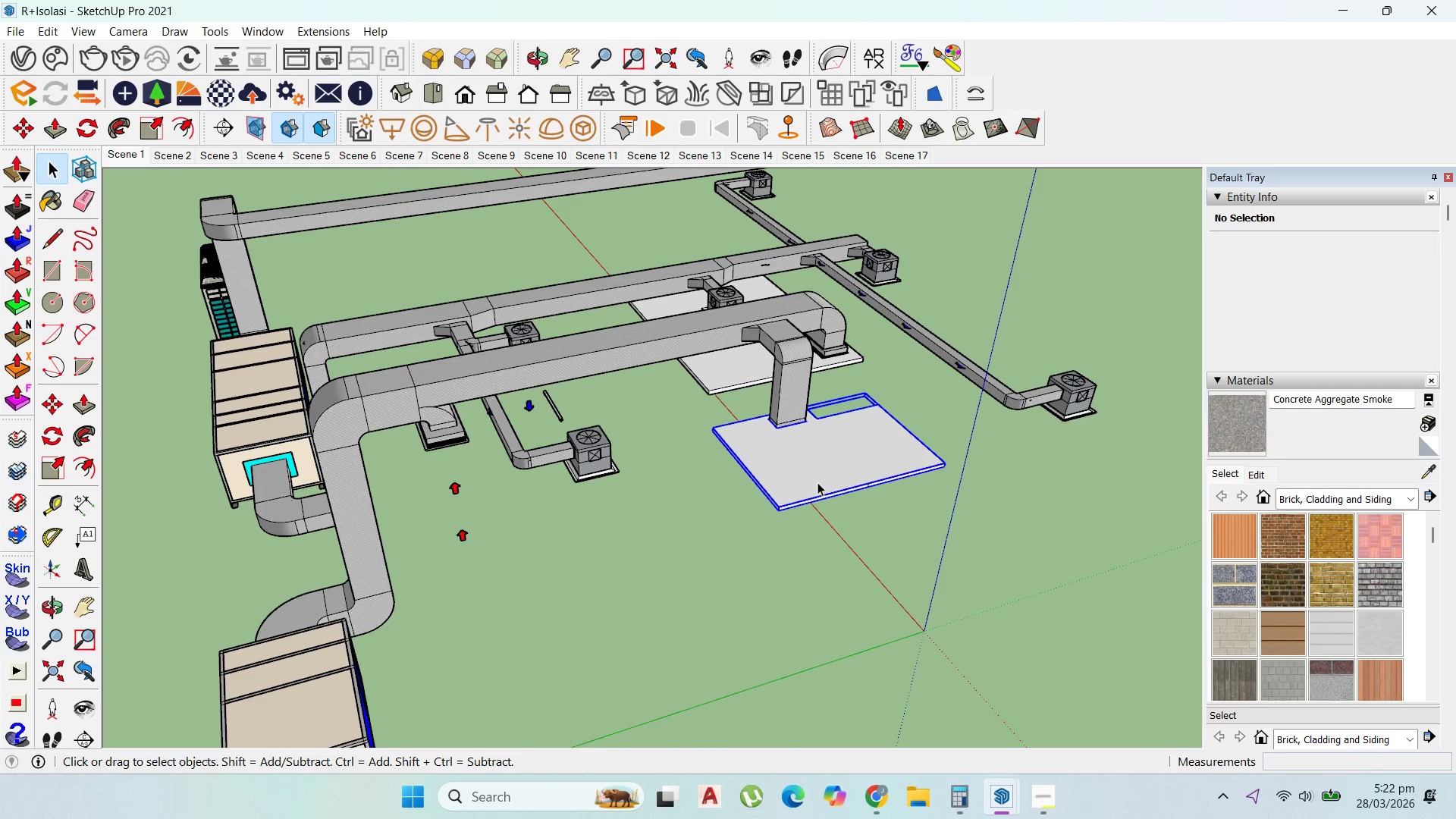 
scroll: coordinate [814, 508], scroll_direction: up, amount: 3.0
 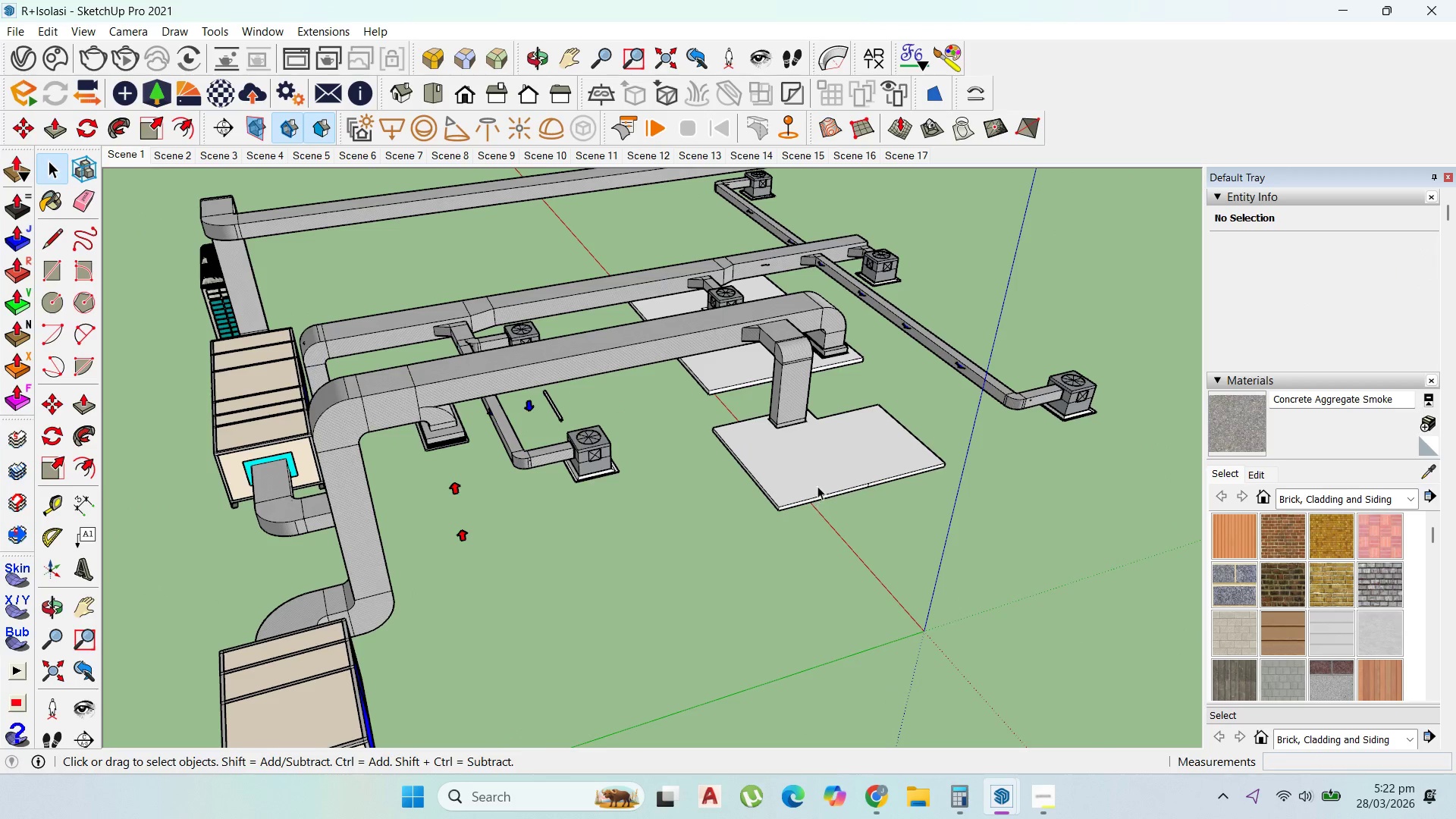 
key(Delete)
 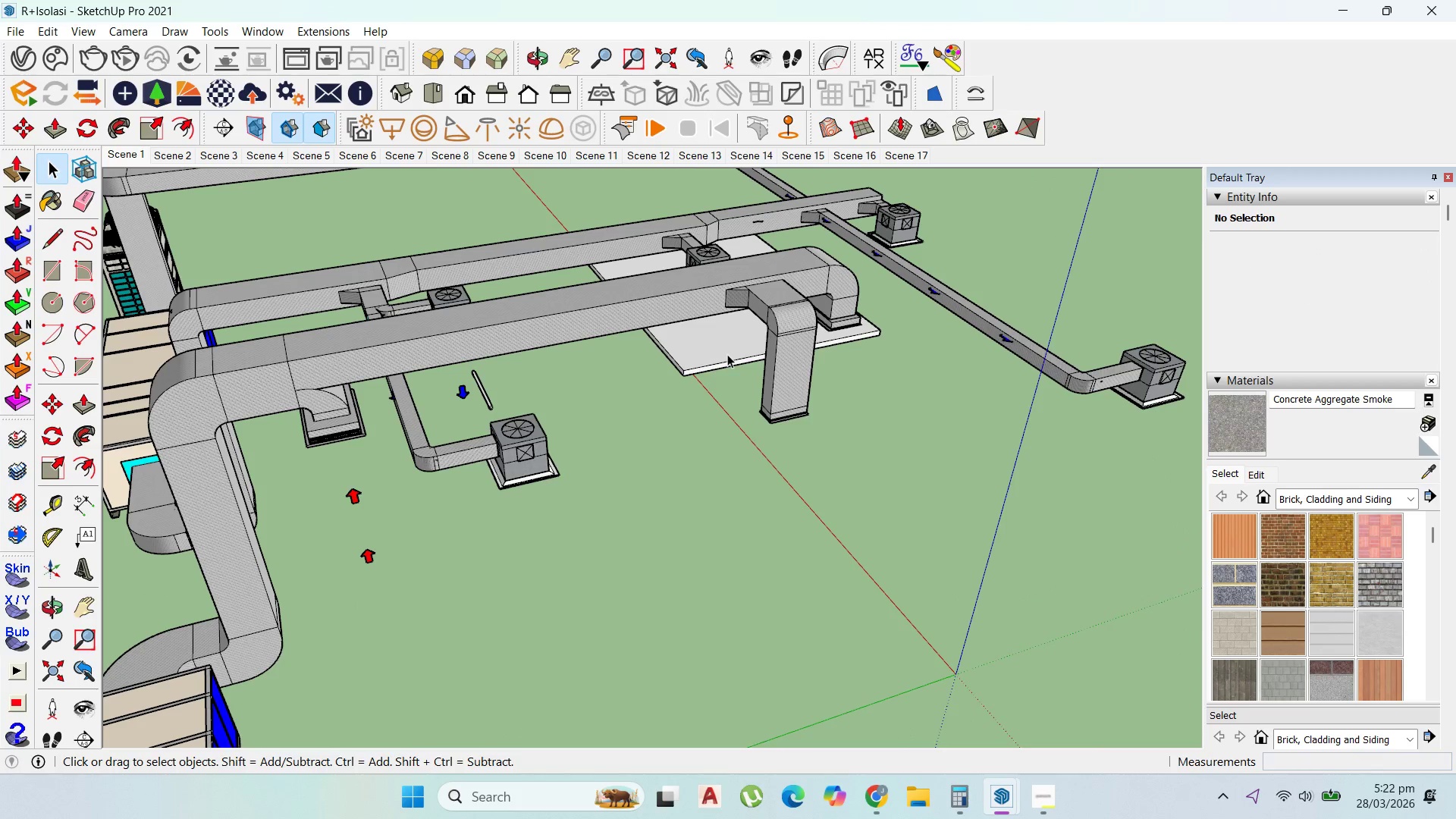 
left_click_drag(start_coordinate=[727, 354], to_coordinate=[723, 353])
 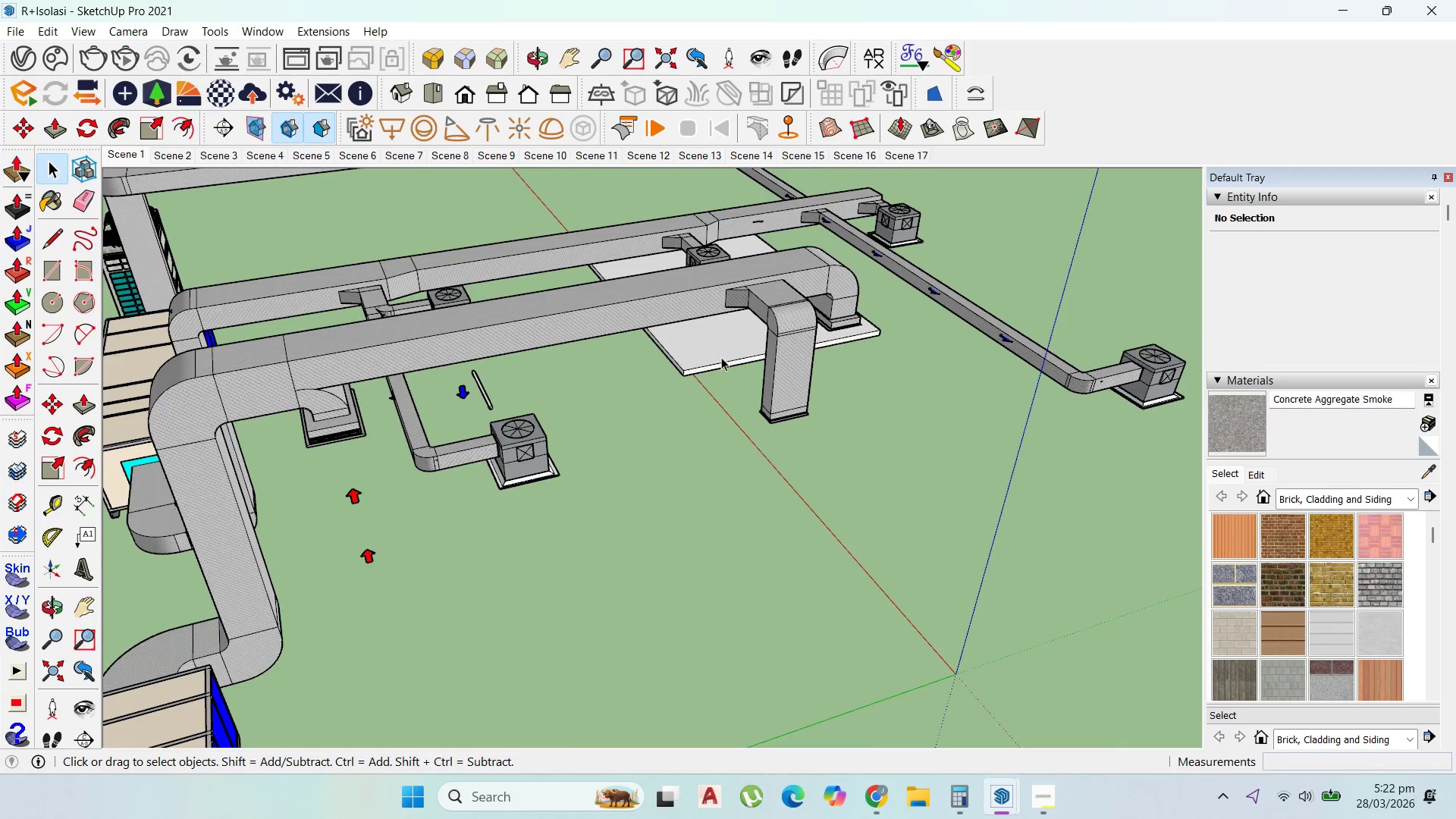 
scroll: coordinate [786, 445], scroll_direction: up, amount: 2.0
 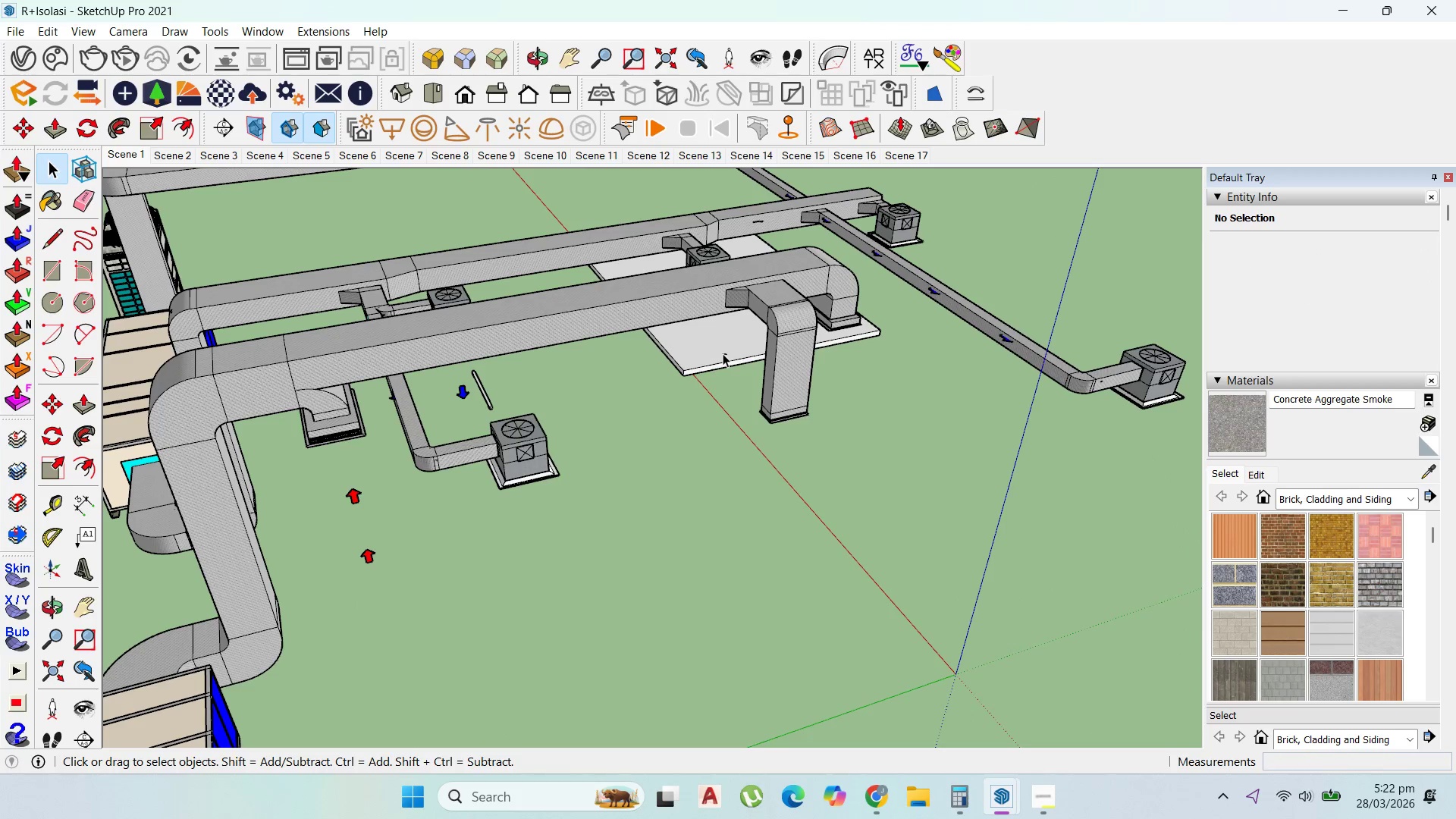 
left_click_drag(start_coordinate=[702, 378], to_coordinate=[700, 373])
 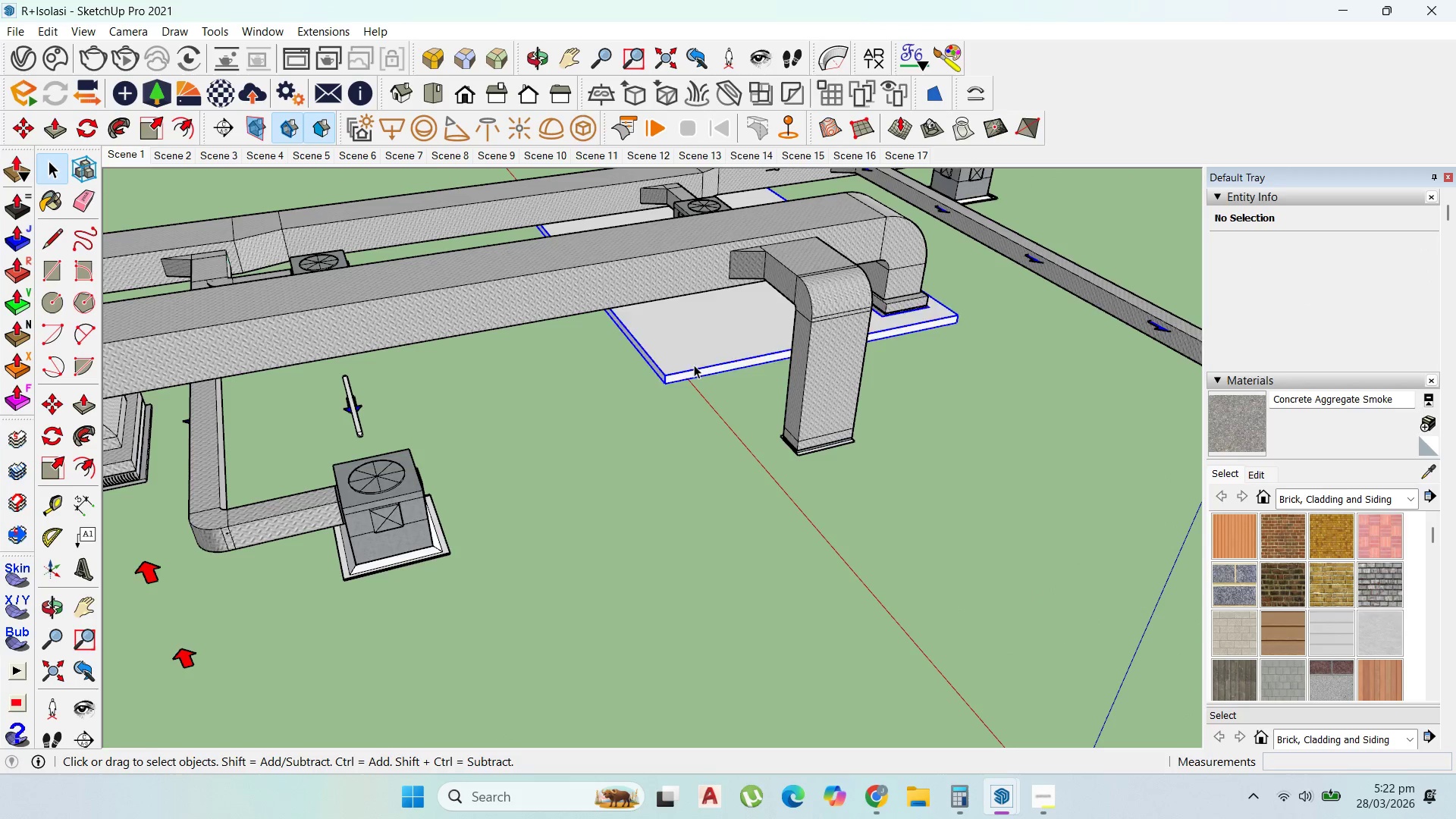 
scroll: coordinate [706, 378], scroll_direction: up, amount: 4.0
 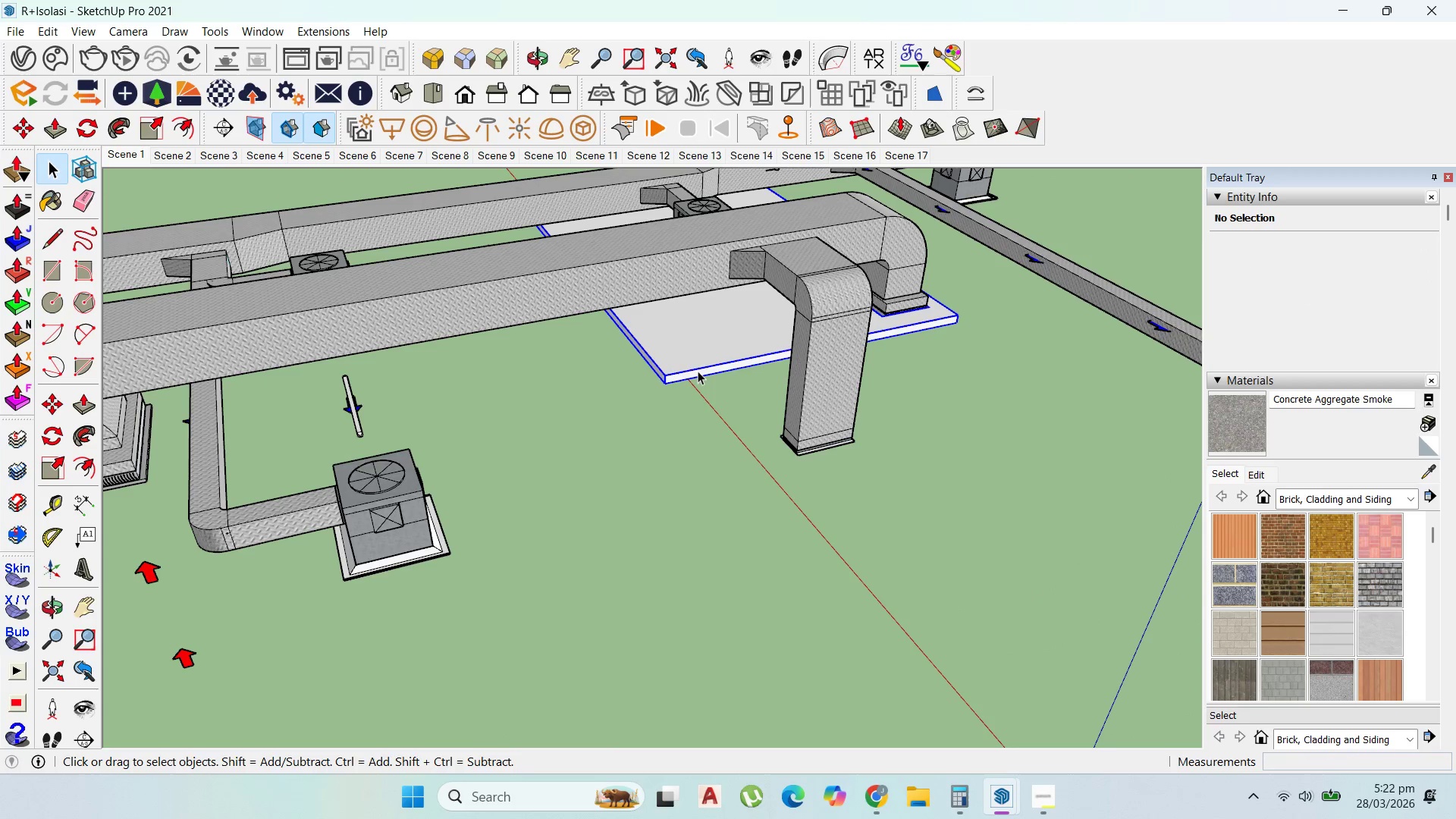 
key(Delete)
 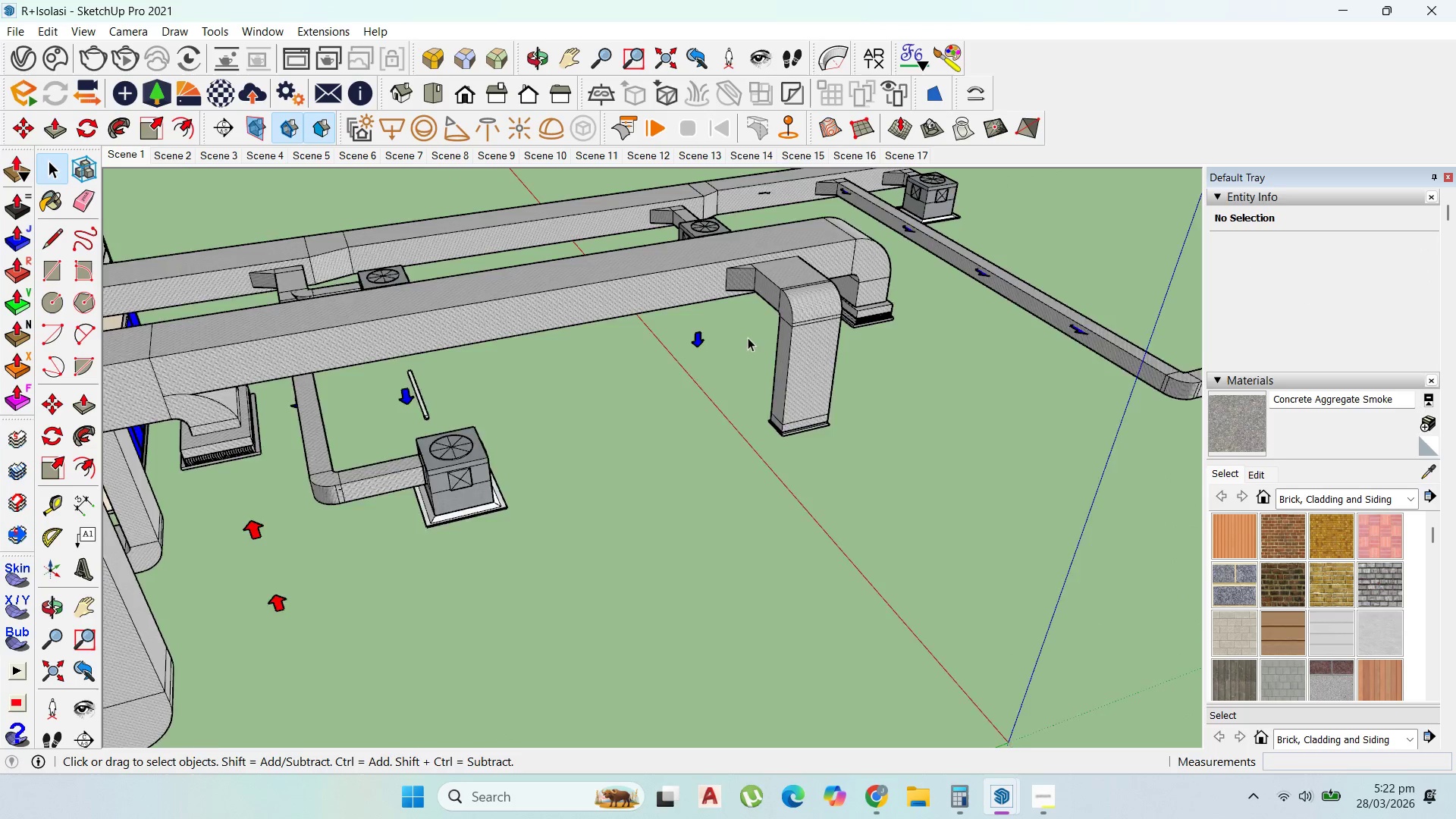 
scroll: coordinate [827, 337], scroll_direction: down, amount: 15.0
 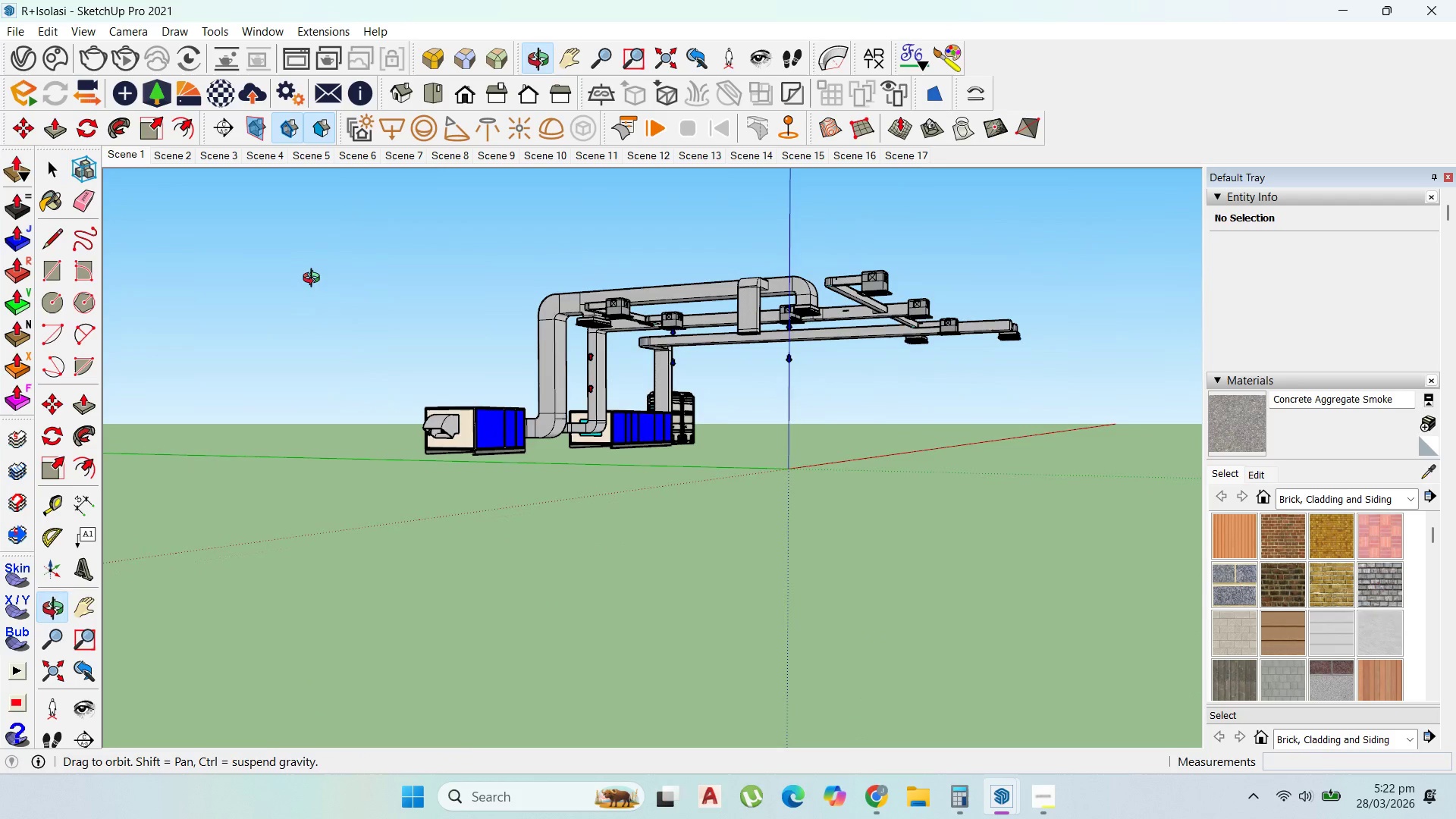 
scroll: coordinate [400, 321], scroll_direction: up, amount: 15.0
 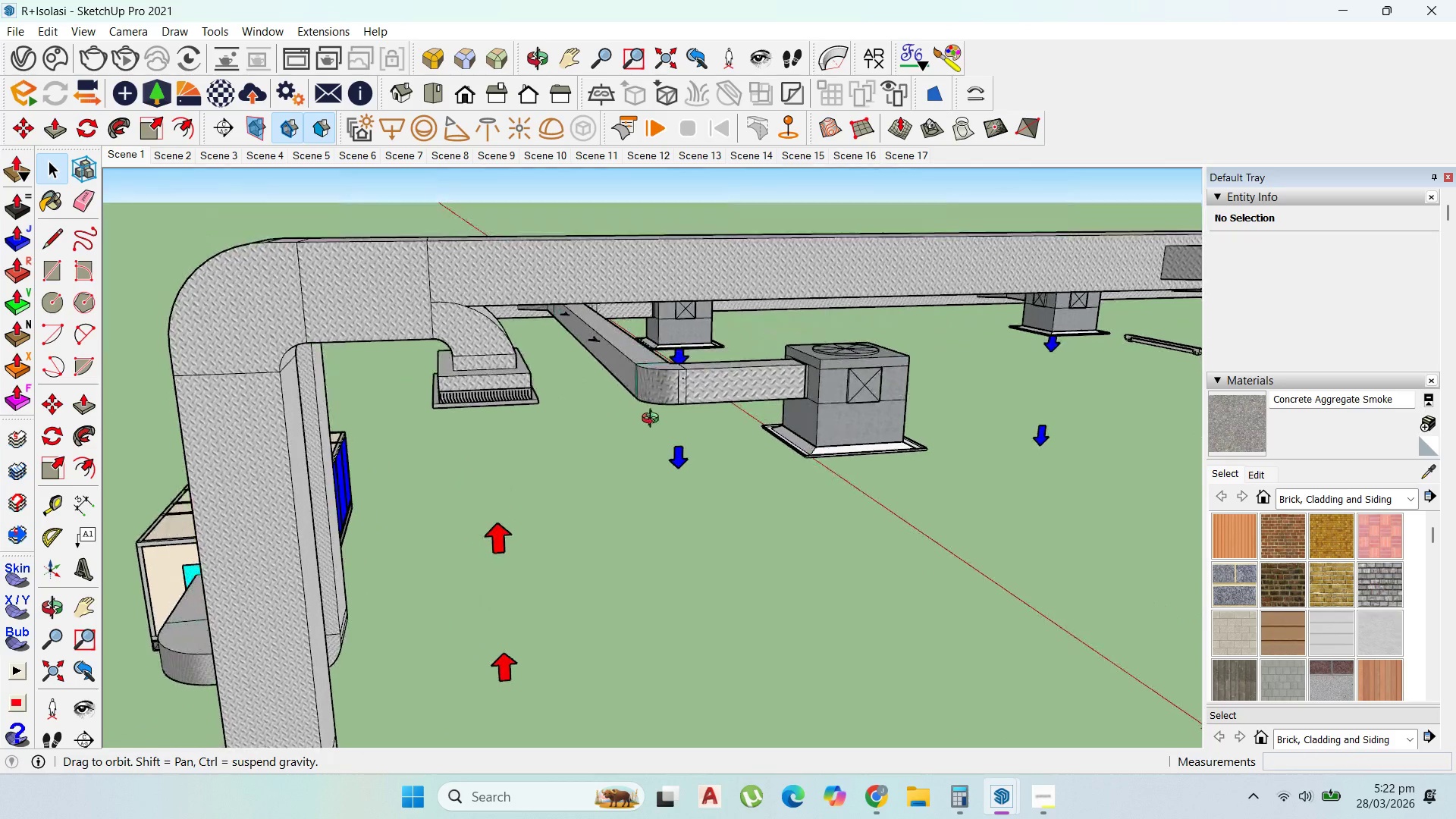 
scroll: coordinate [795, 621], scroll_direction: down, amount: 17.0
 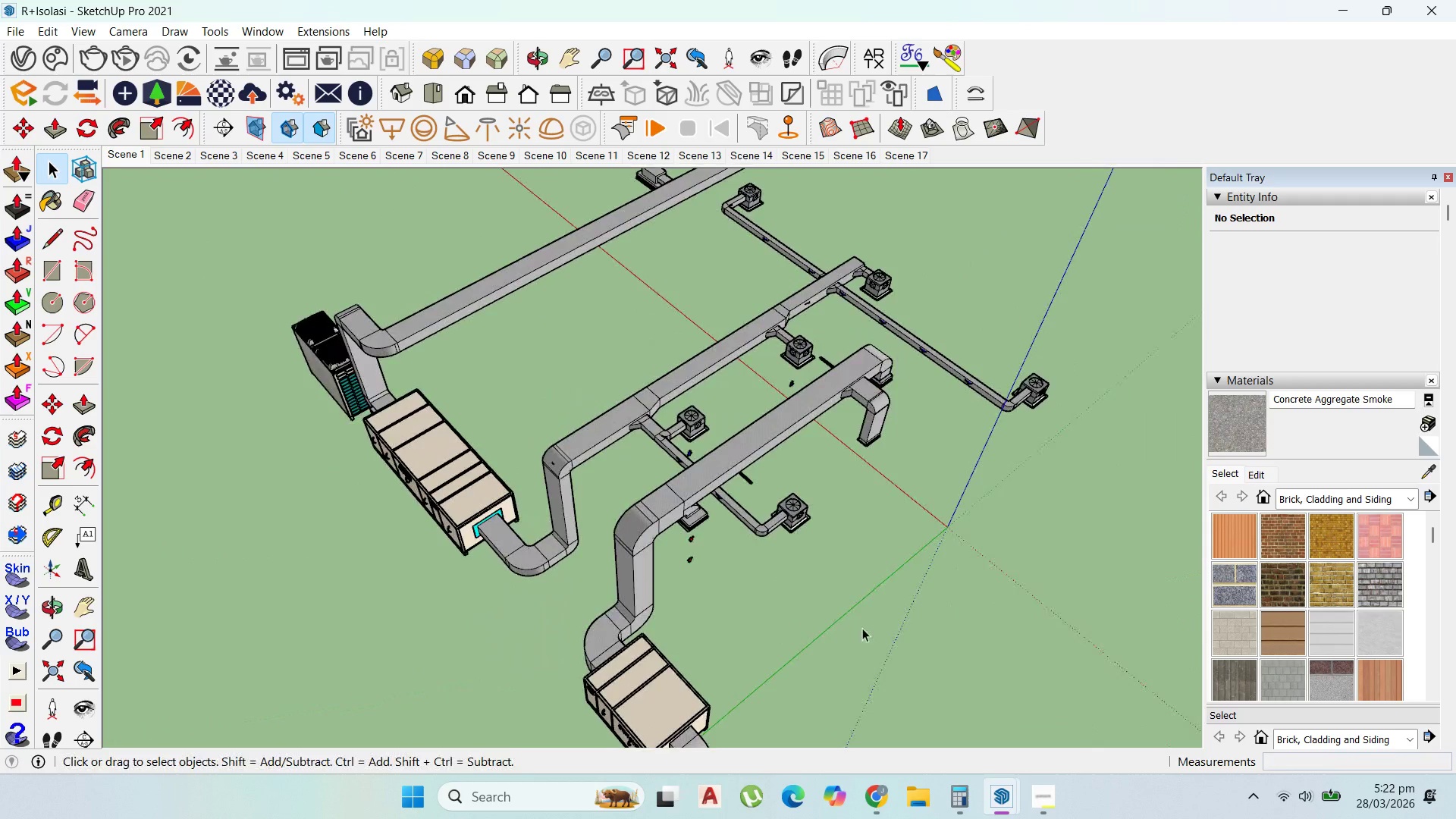 
left_click_drag(start_coordinate=[1119, 740], to_coordinate=[453, 200])
 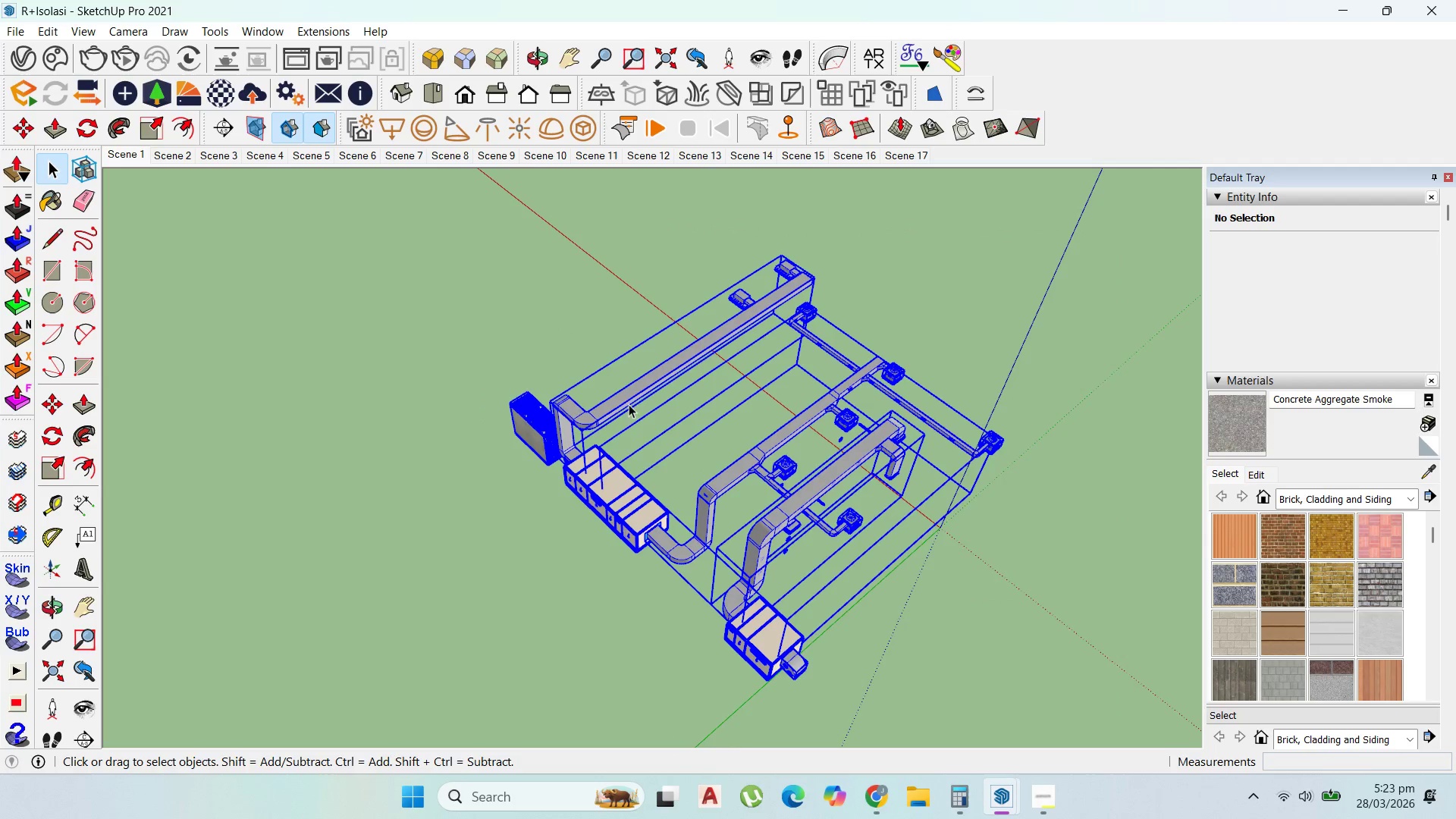 
scroll: coordinate [971, 580], scroll_direction: down, amount: 9.0
 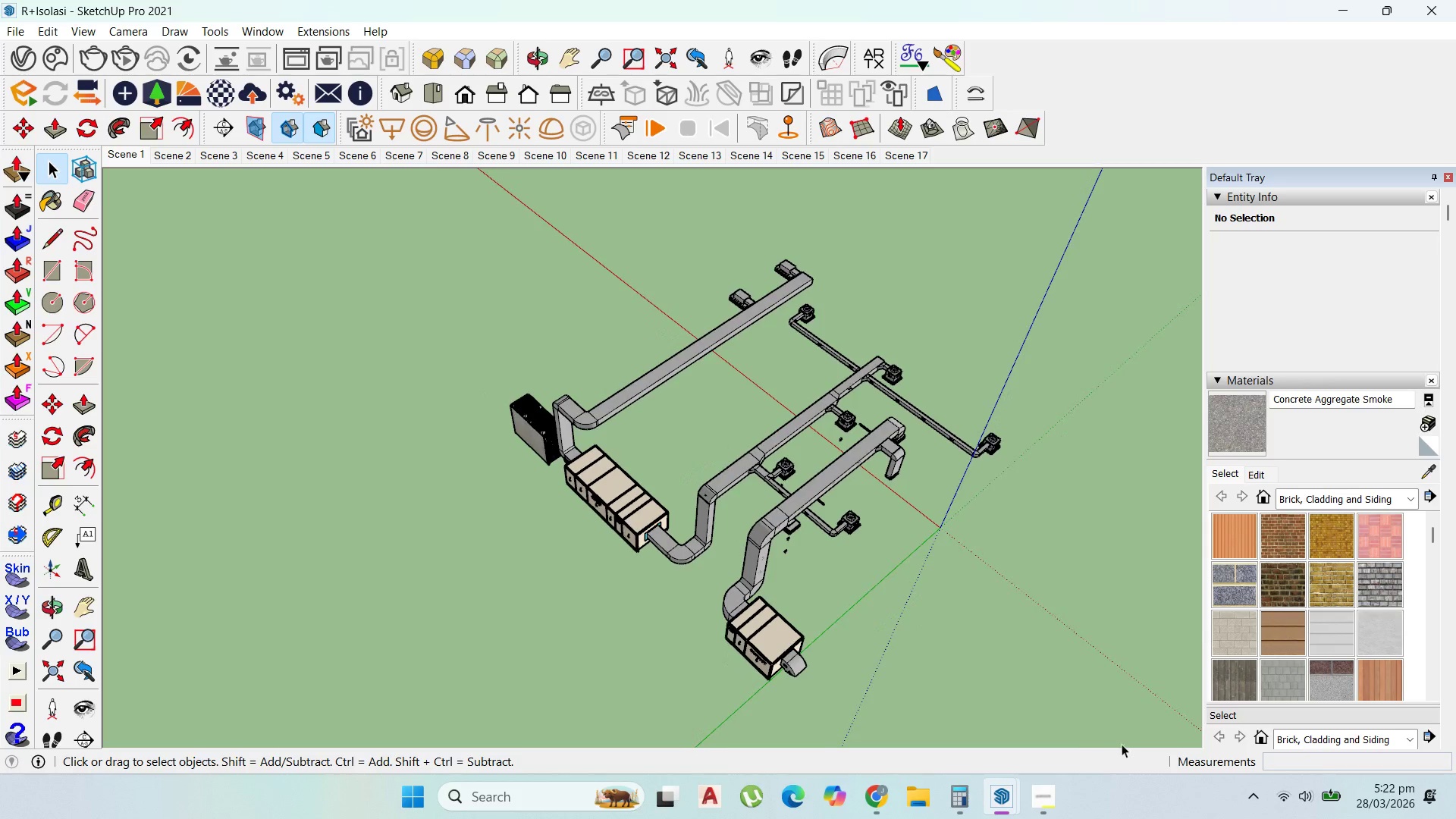 
right_click([649, 526])
 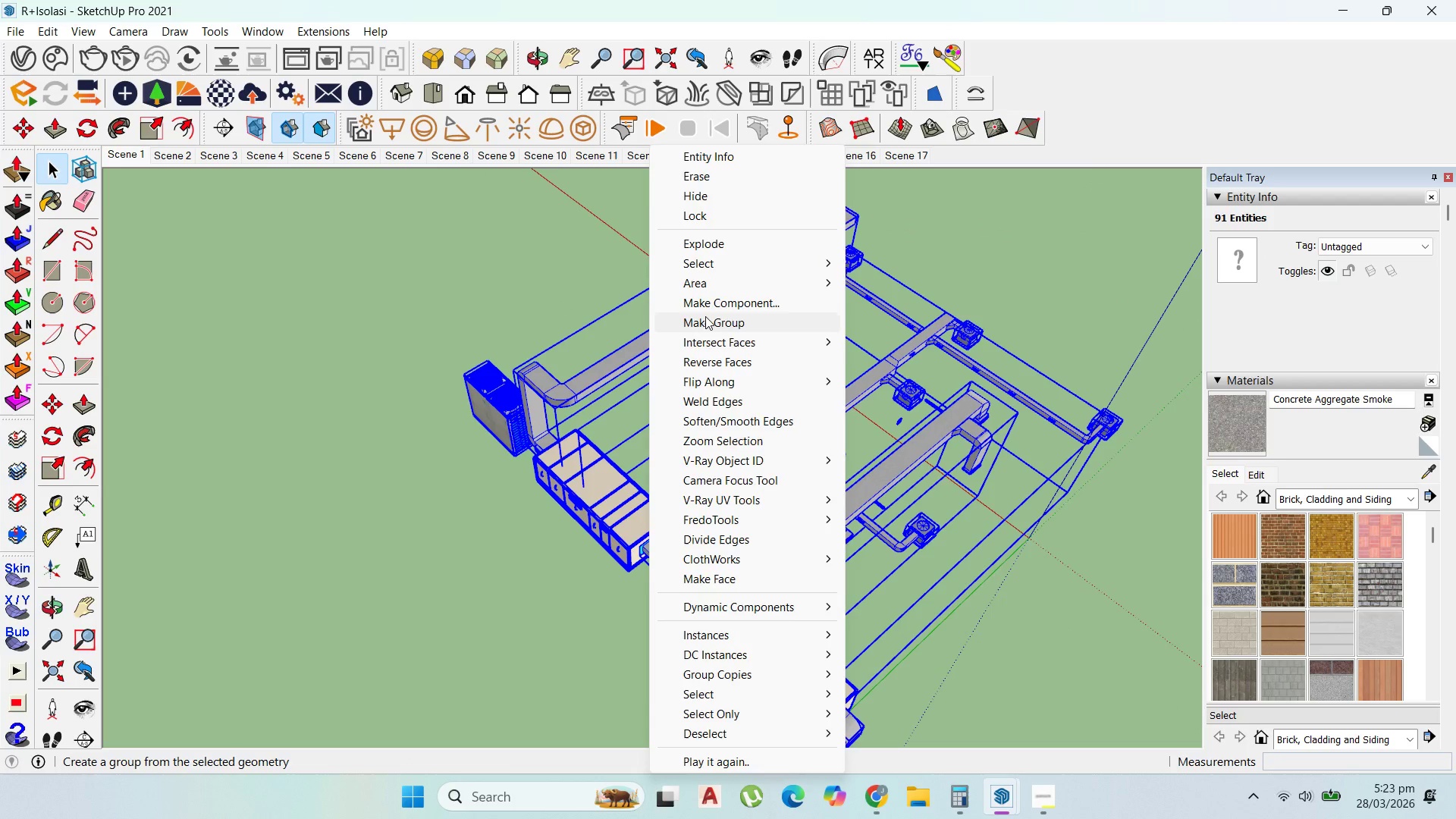 
scroll: coordinate [664, 526], scroll_direction: up, amount: 4.0
 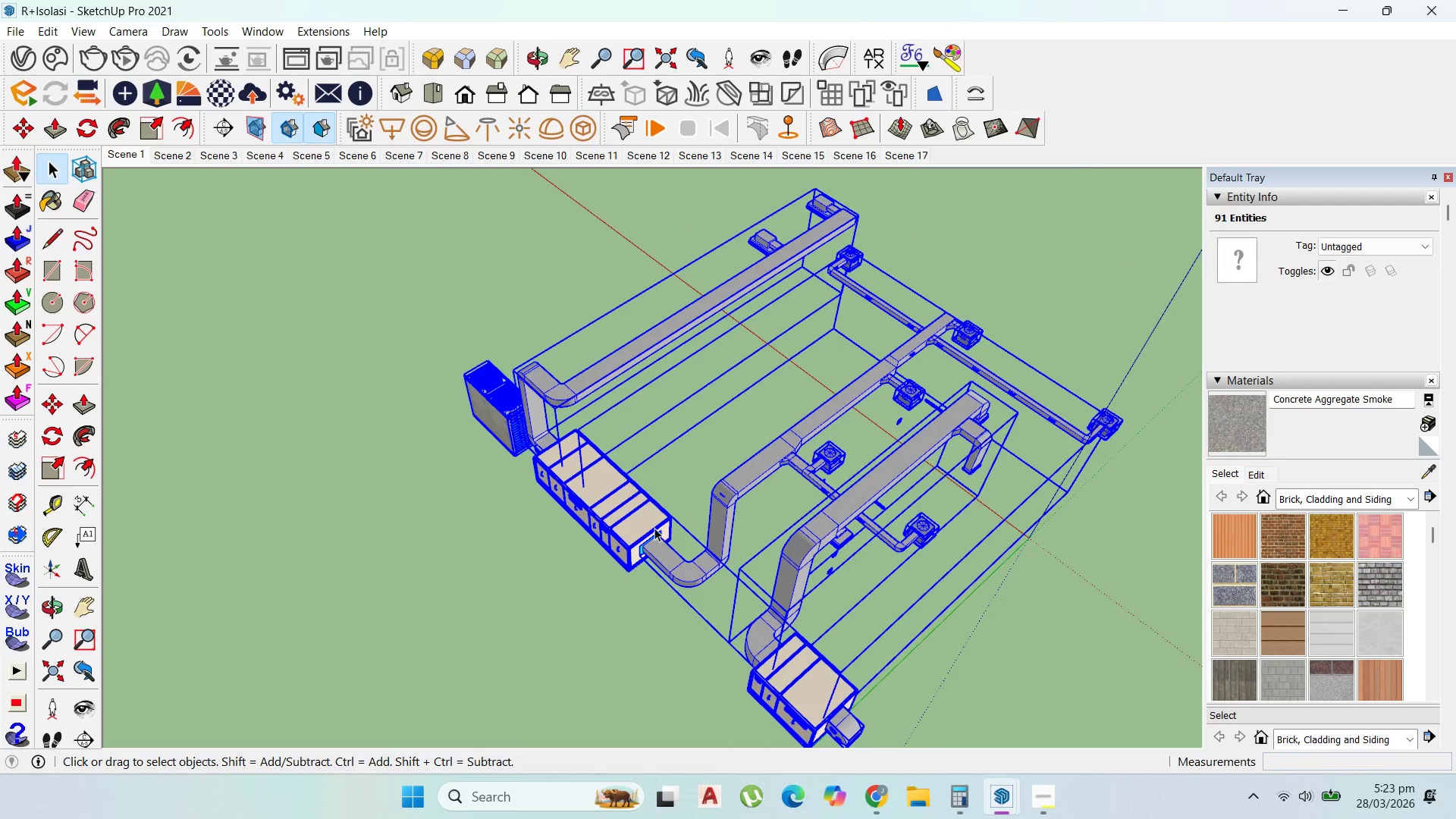 
left_click([705, 316])
 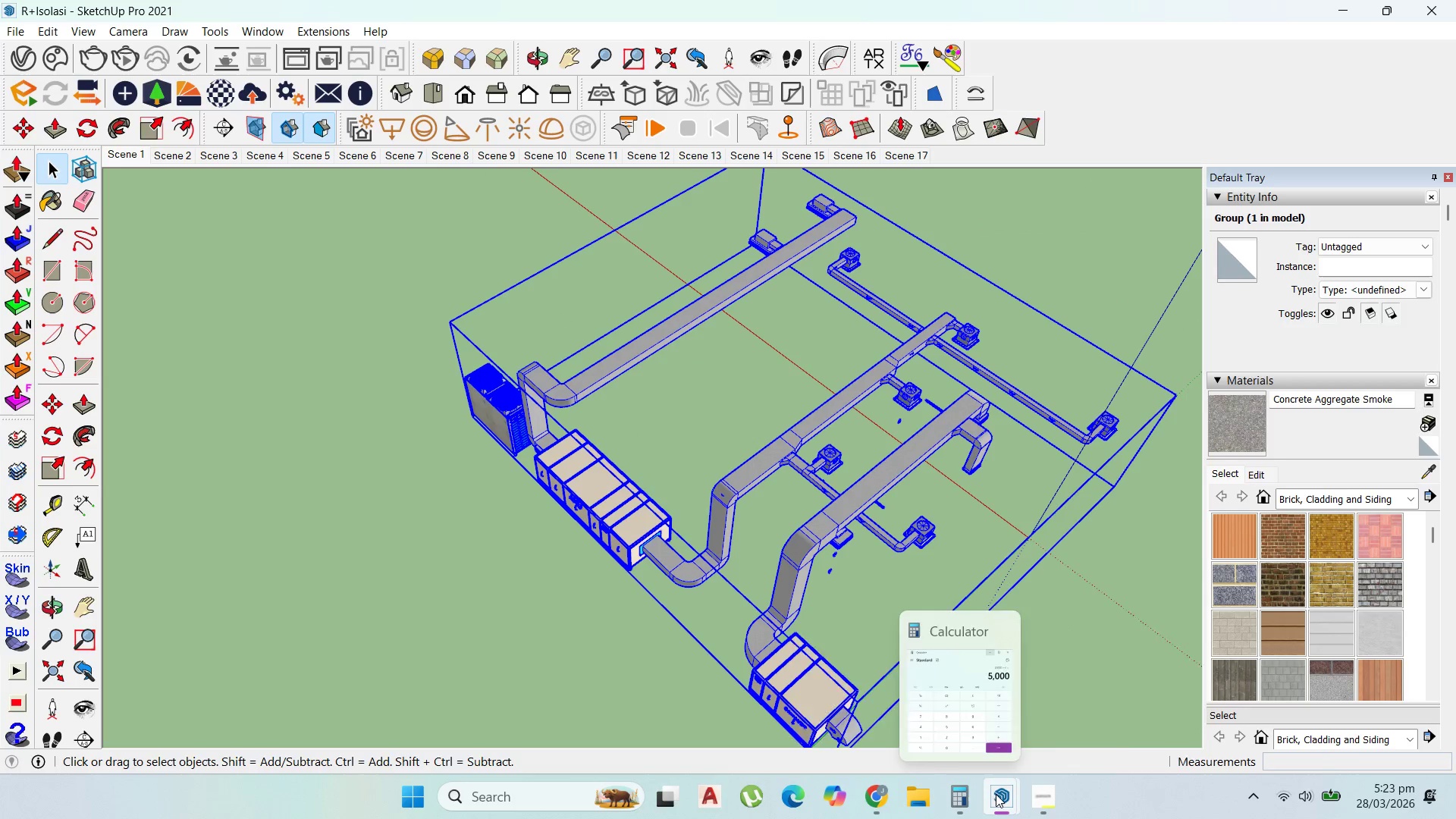 
left_click_drag(start_coordinate=[904, 709], to_coordinate=[900, 707])
 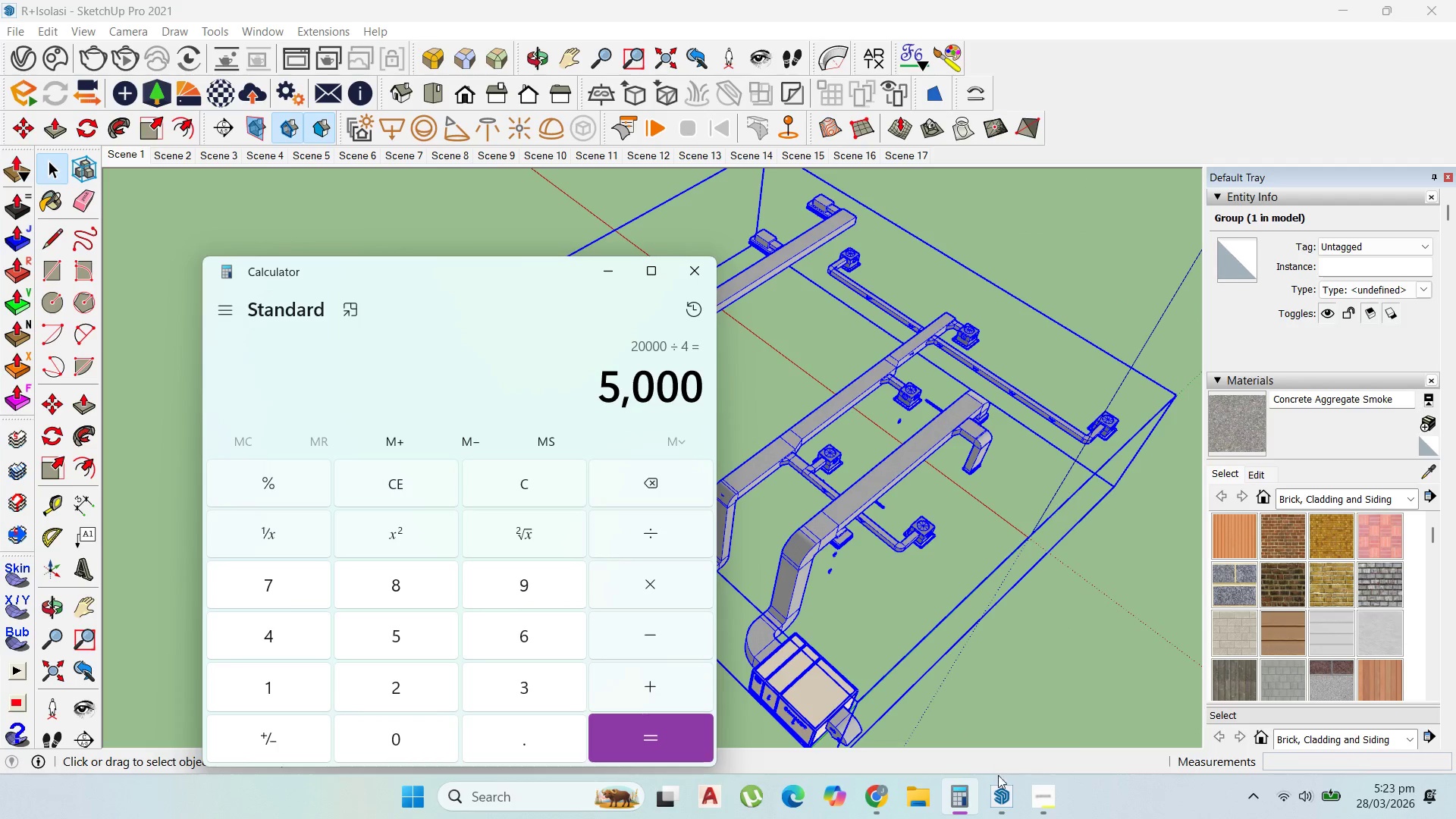 
left_click([1007, 795])
 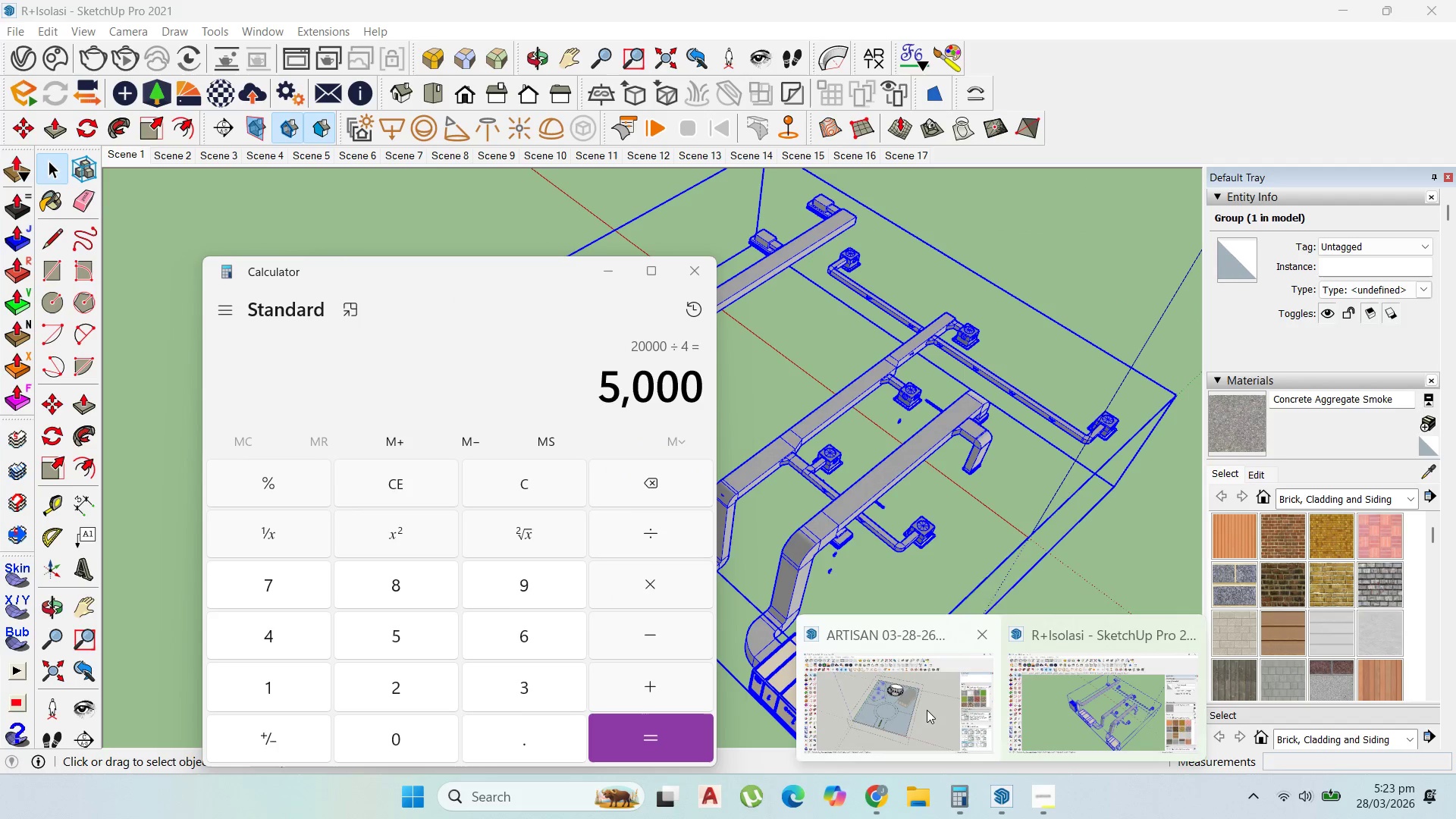 
left_click([927, 708])
 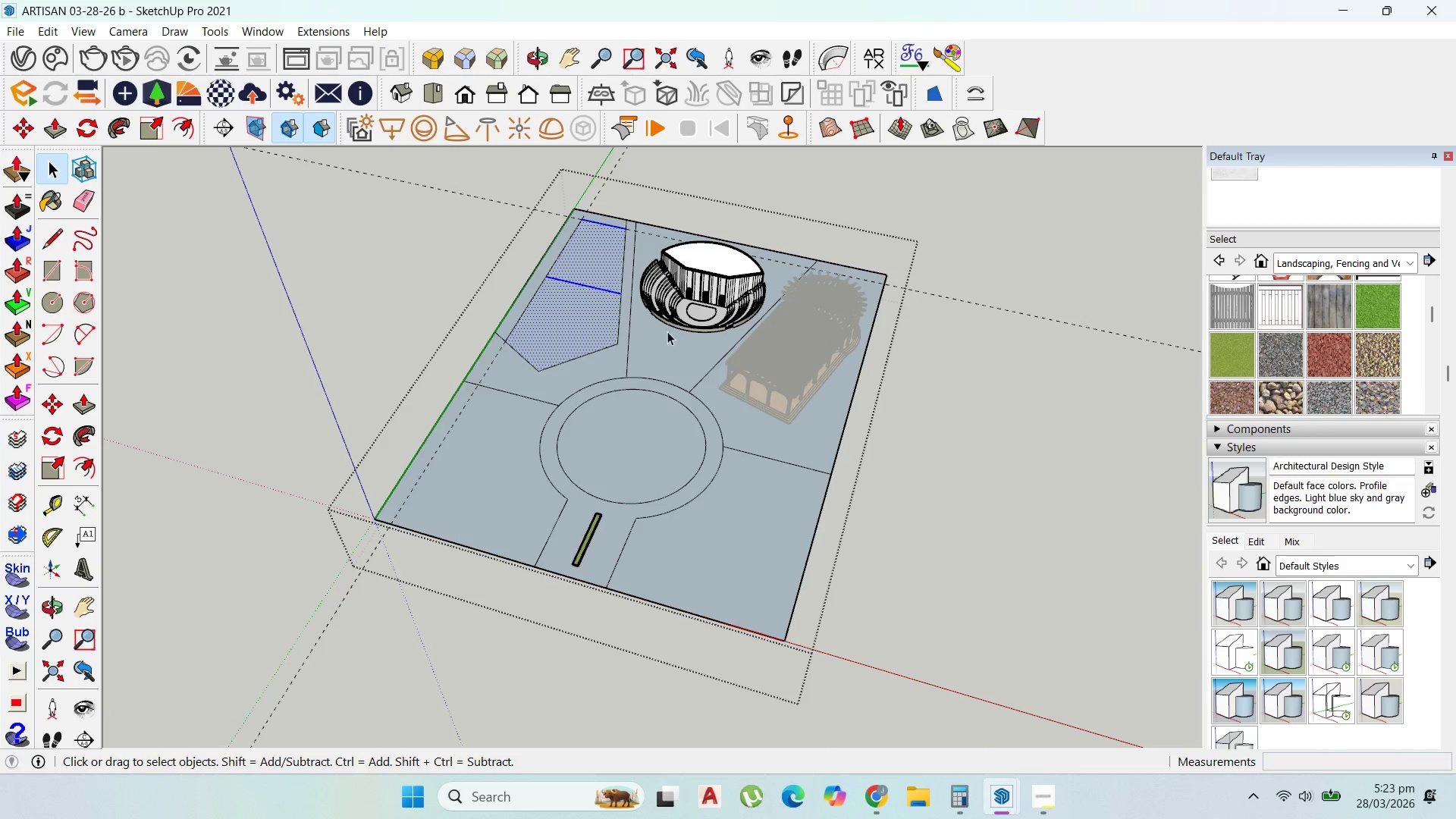 
key(Escape)
 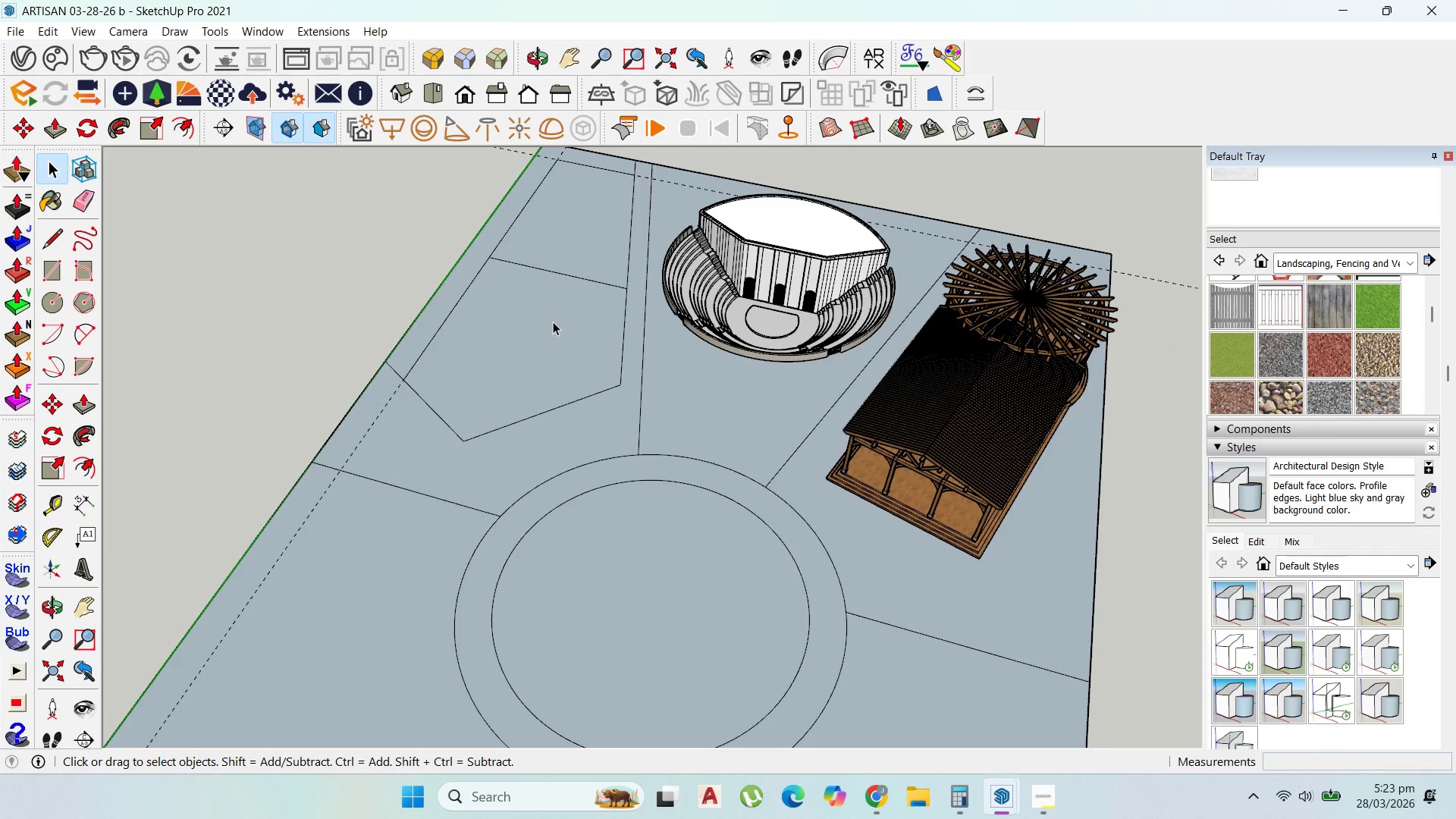 
key(Escape)
 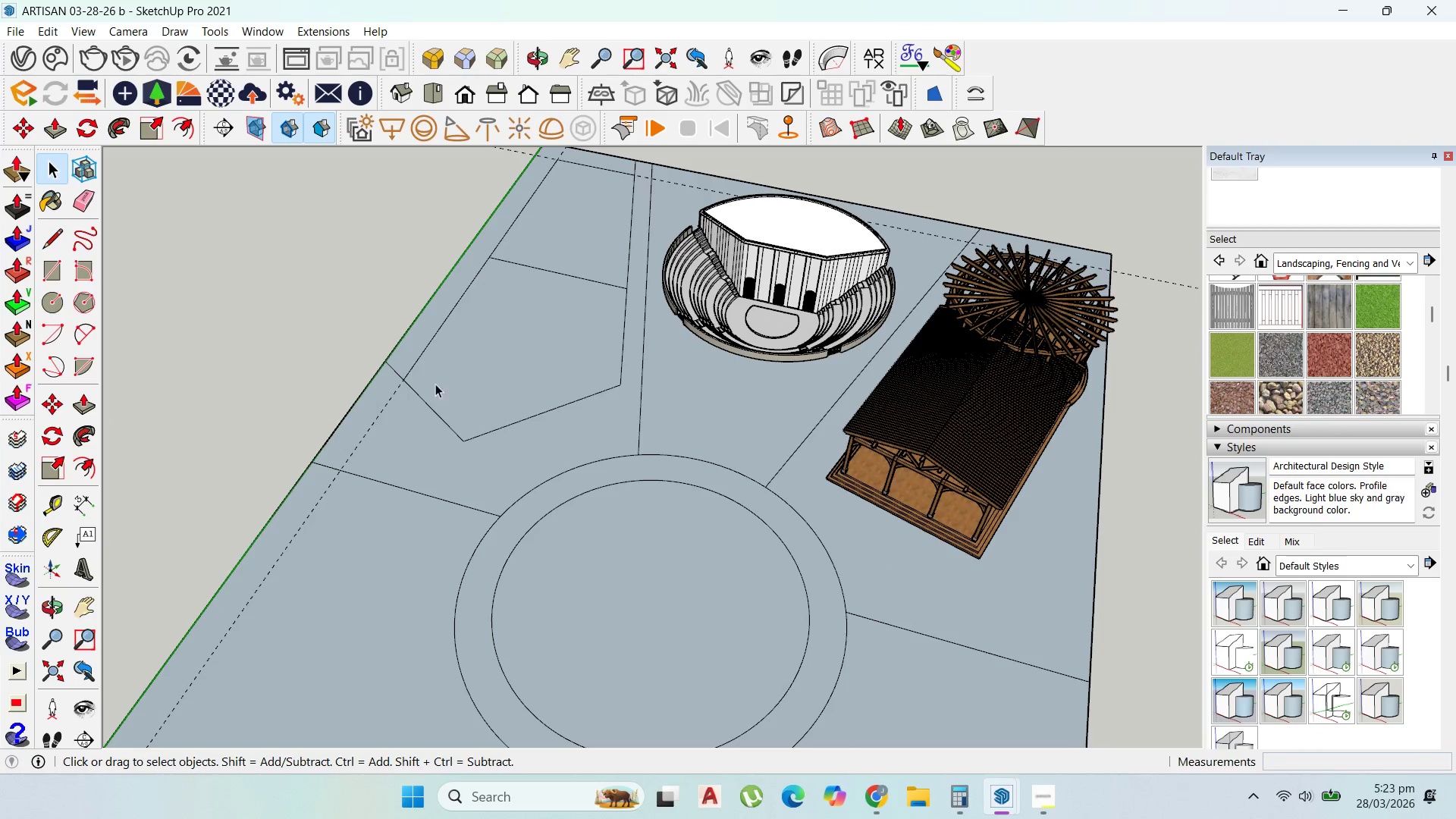 
scroll: coordinate [579, 304], scroll_direction: up, amount: 8.0
 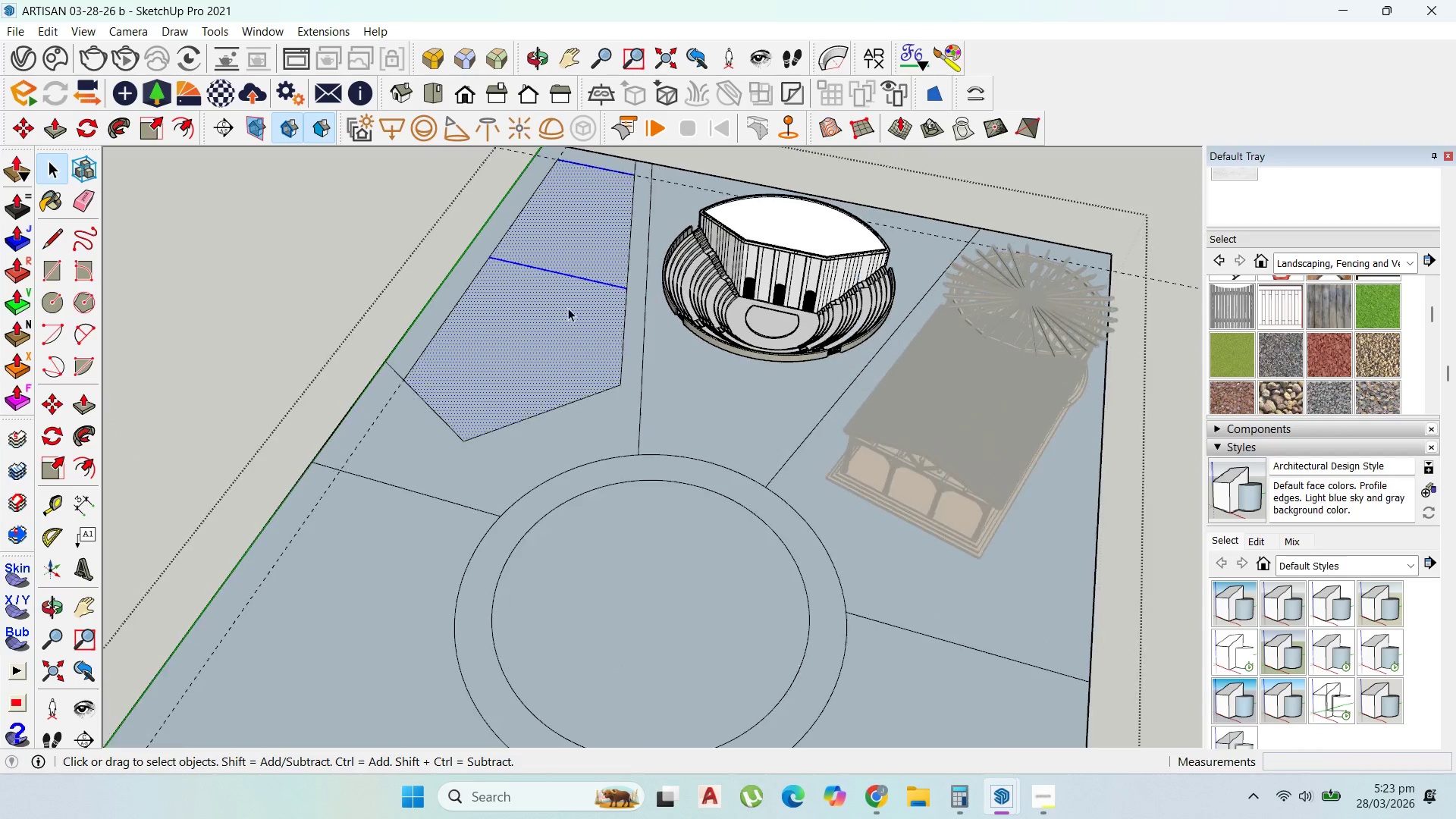 
double_click([463, 390])
 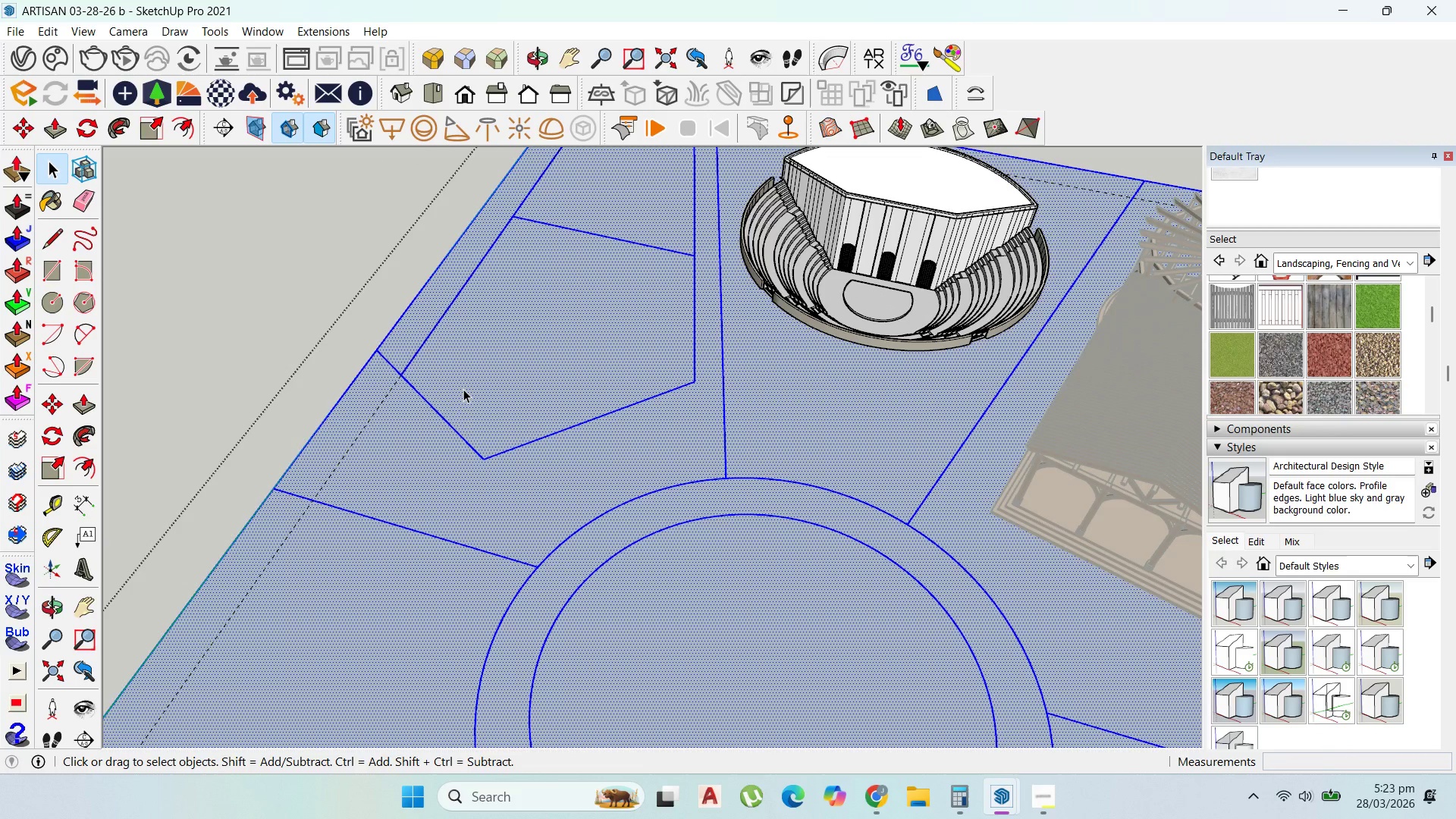 
scroll: coordinate [416, 396], scroll_direction: up, amount: 3.0
 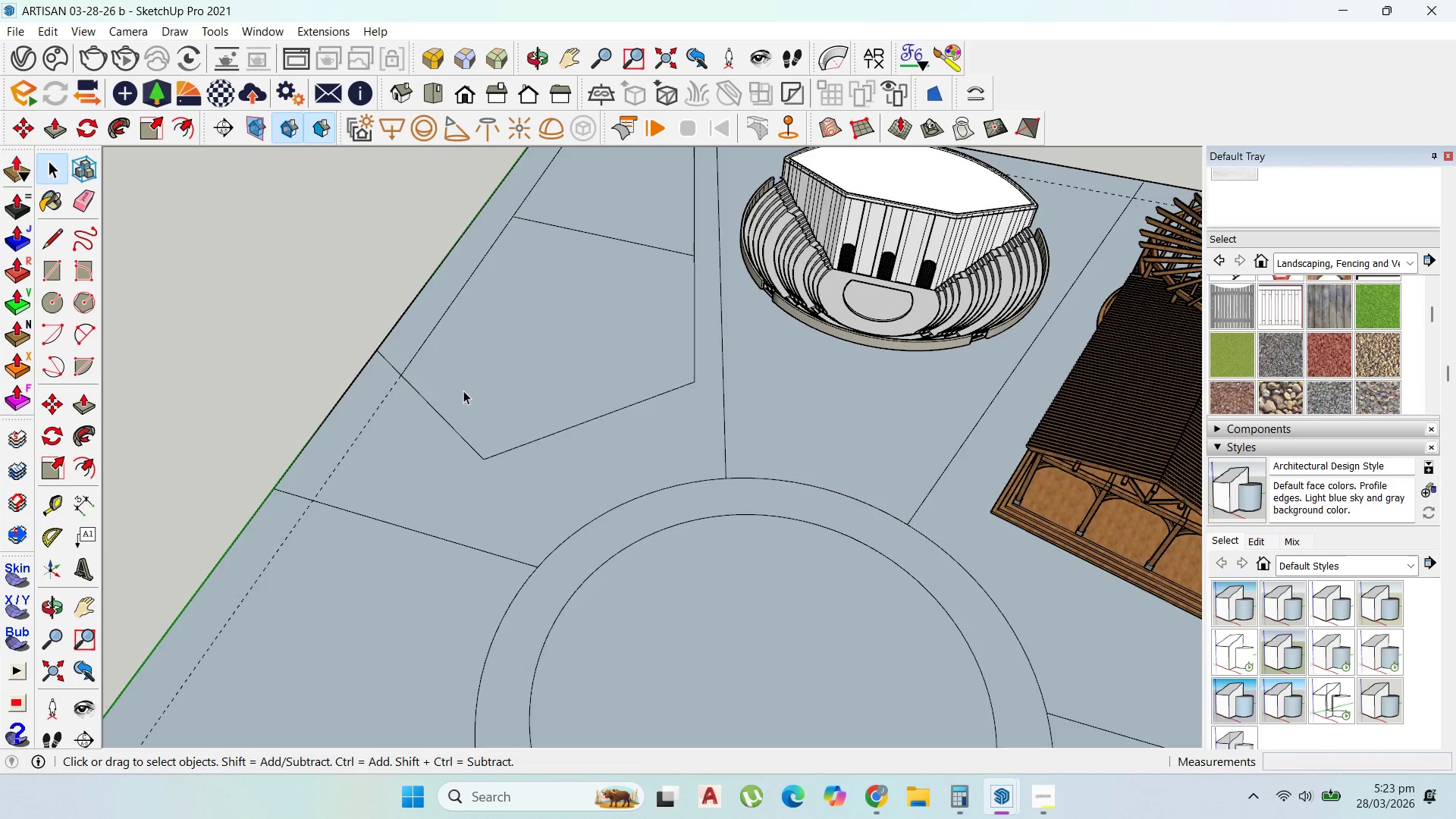 
triple_click([463, 389])
 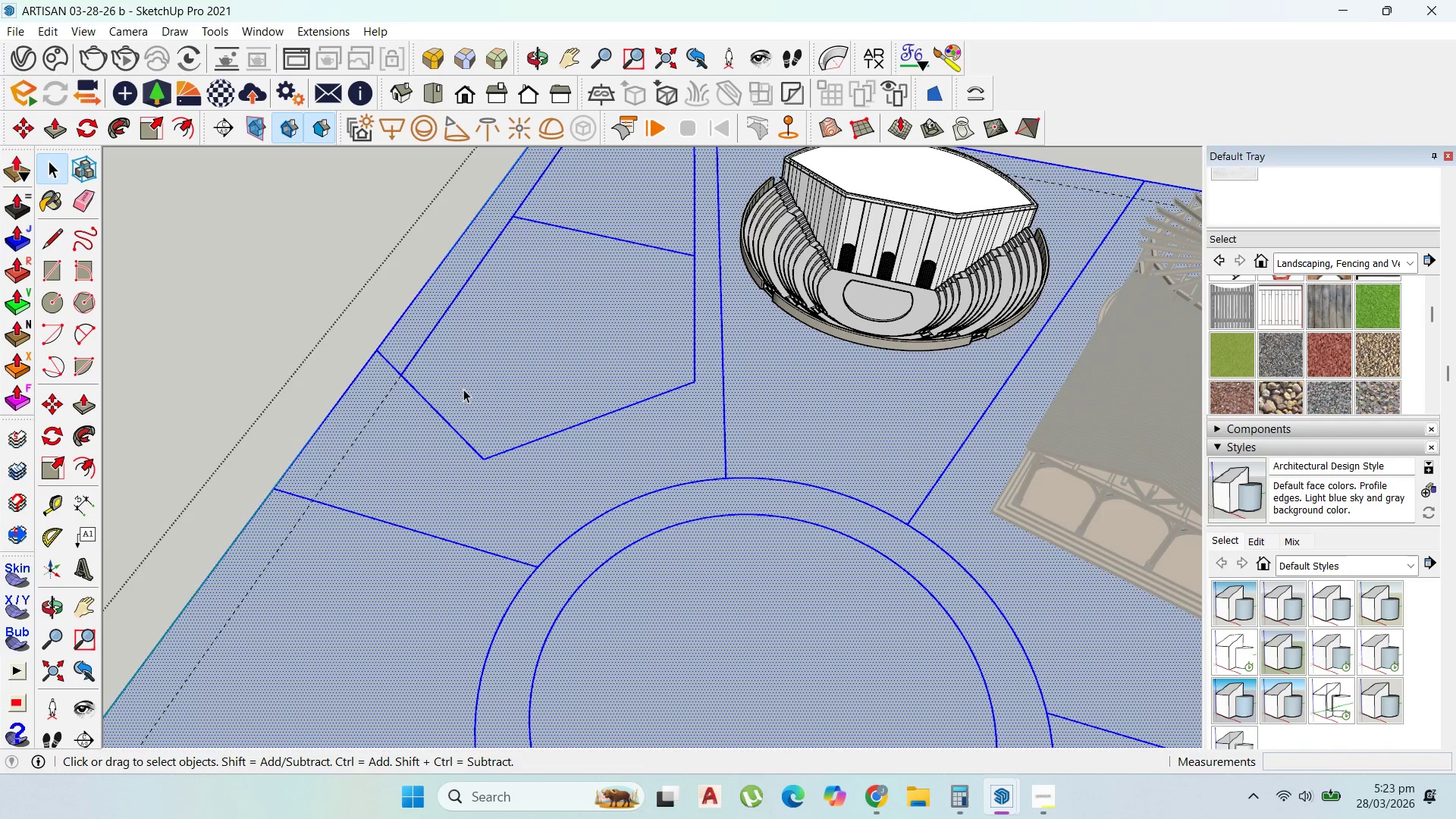 
triple_click([463, 389])
 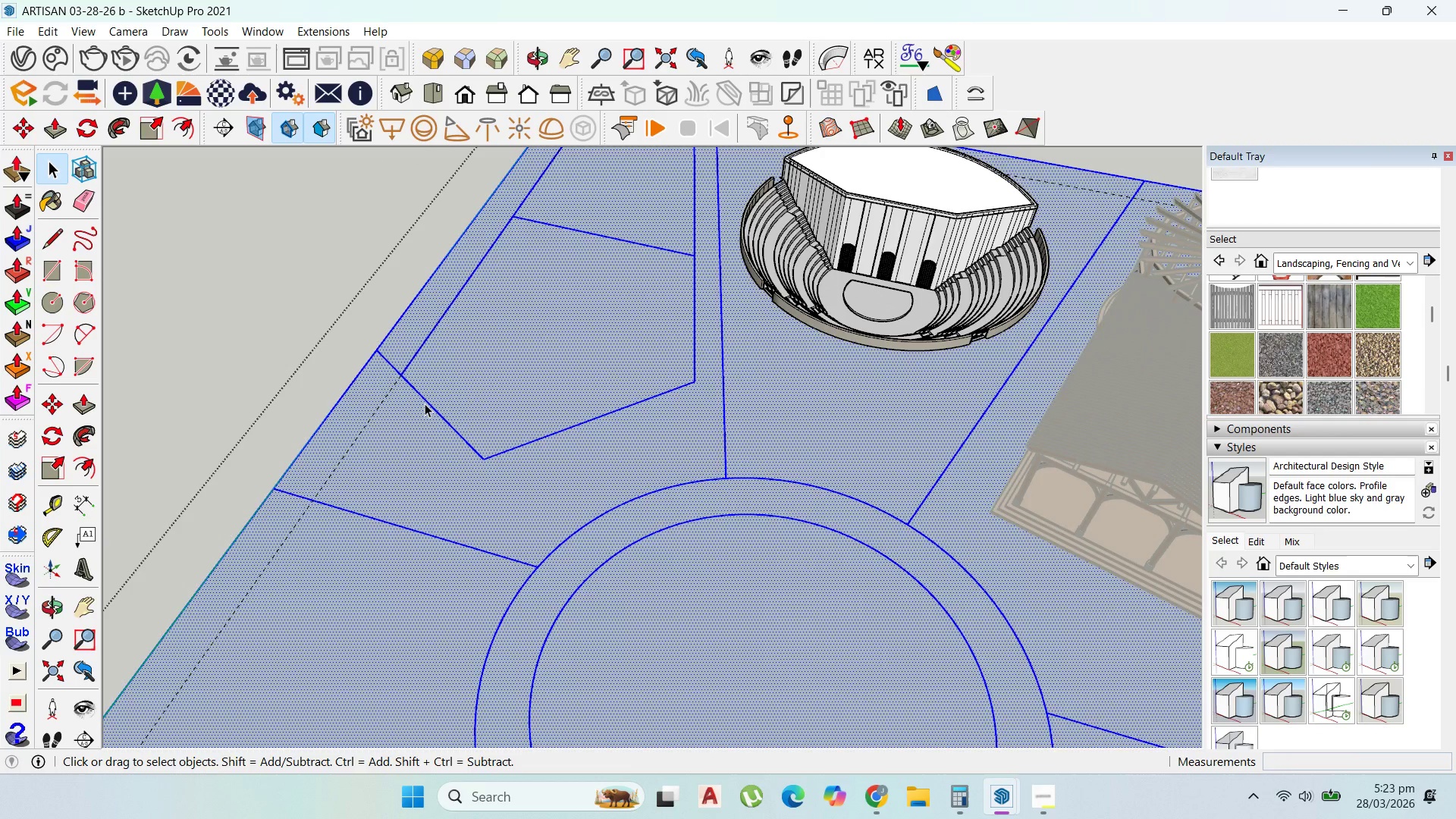 
triple_click([425, 403])
 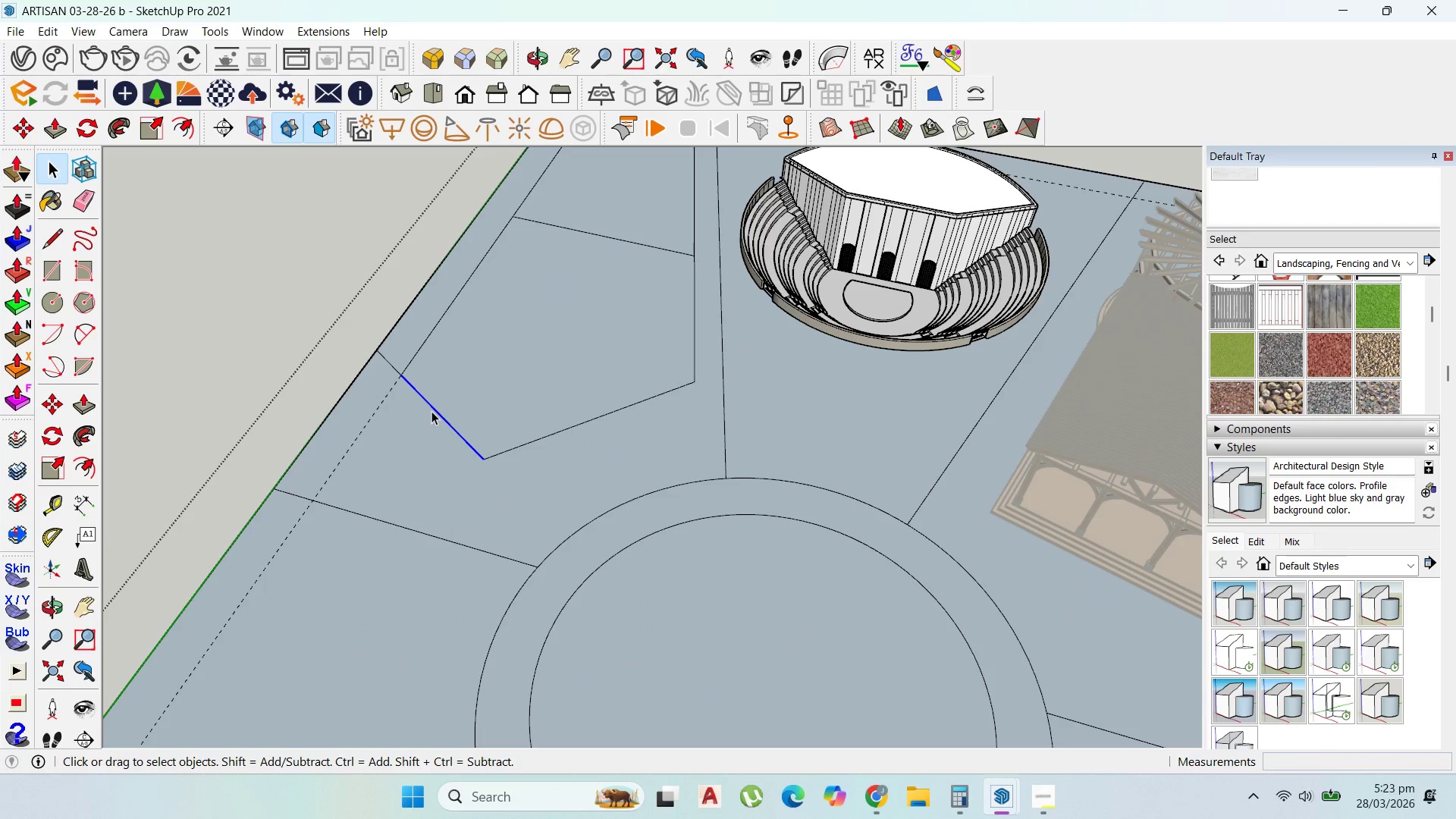 
key(Delete)
 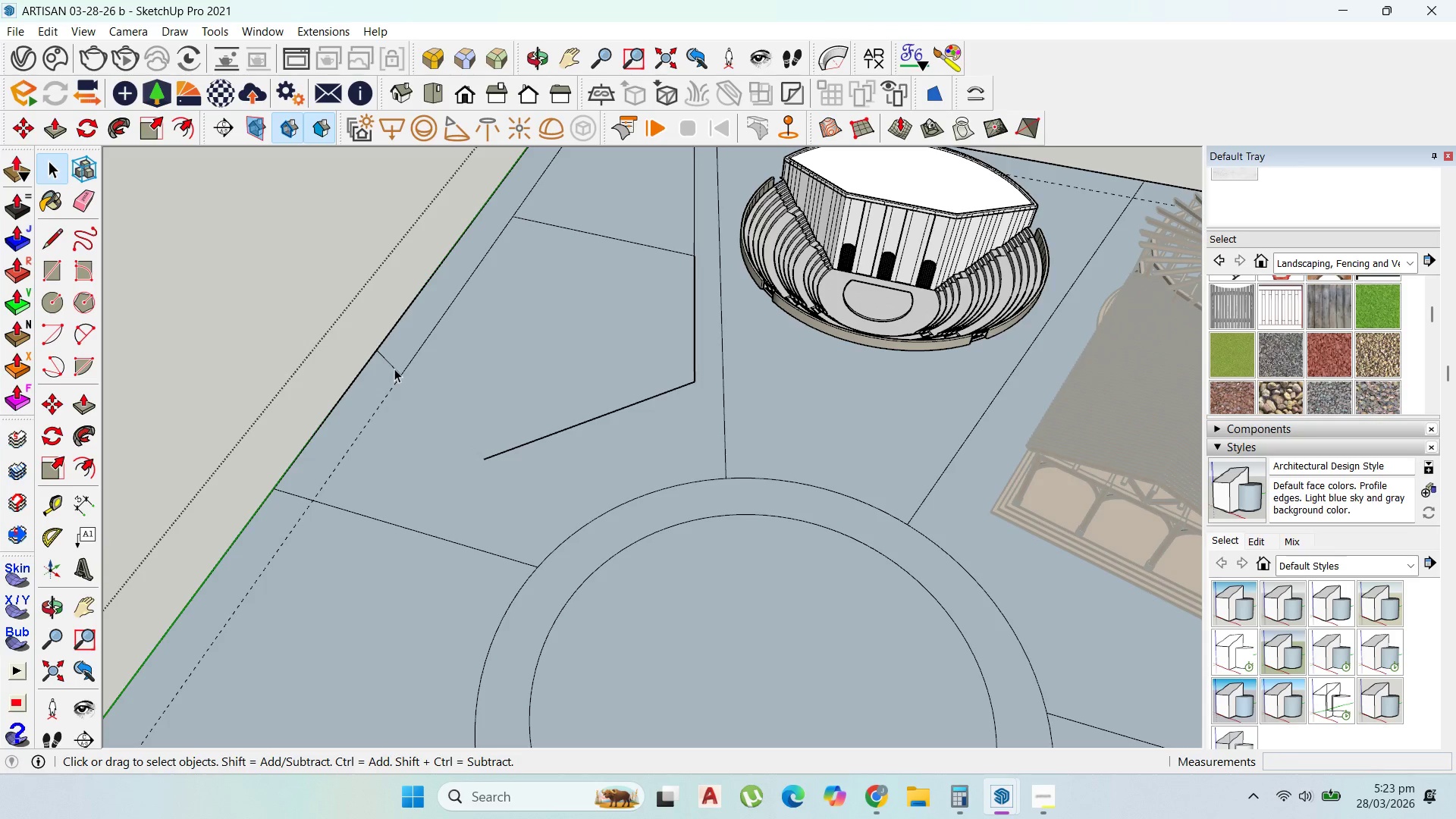 
left_click([394, 369])
 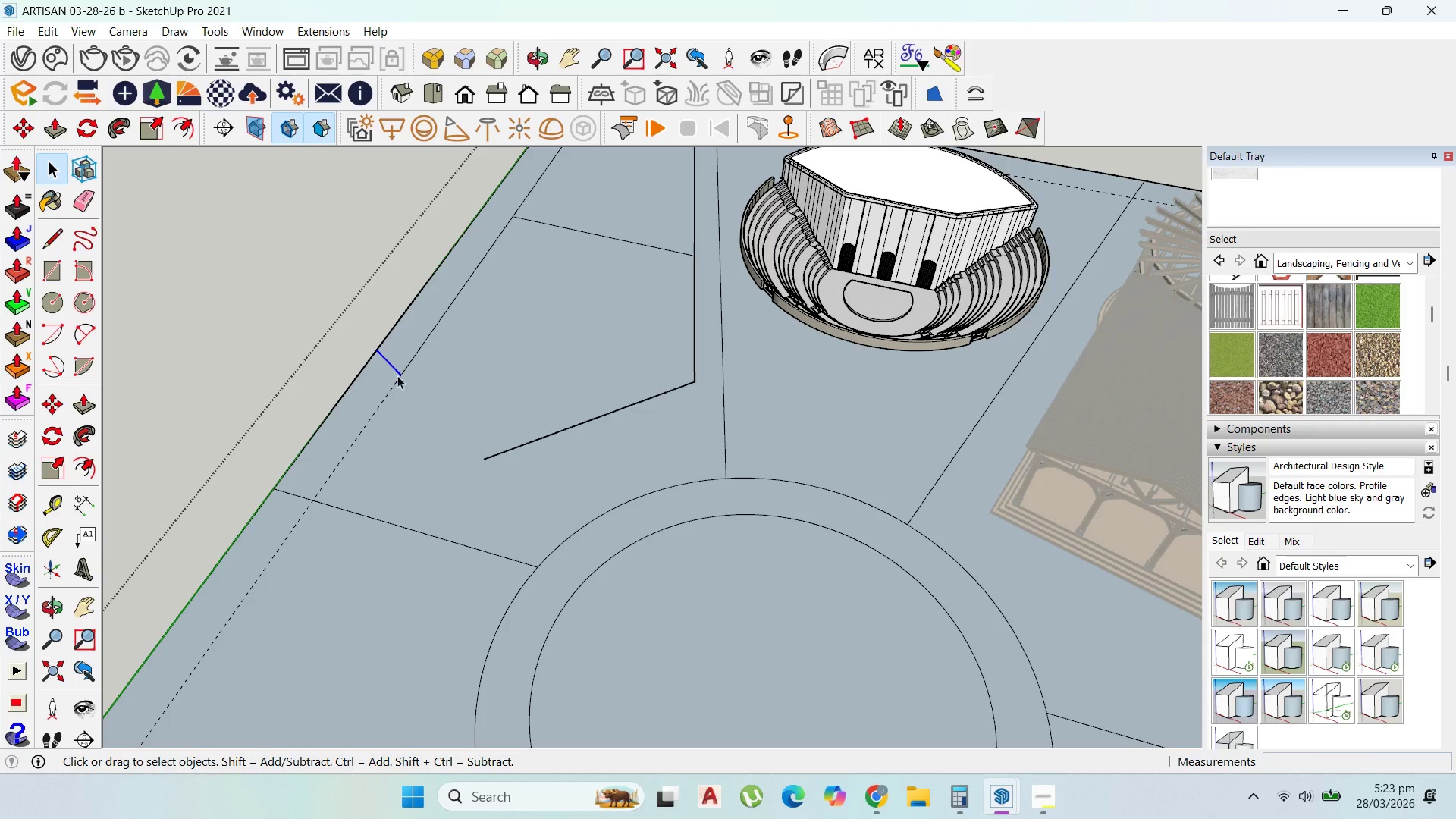 
key(Delete)
 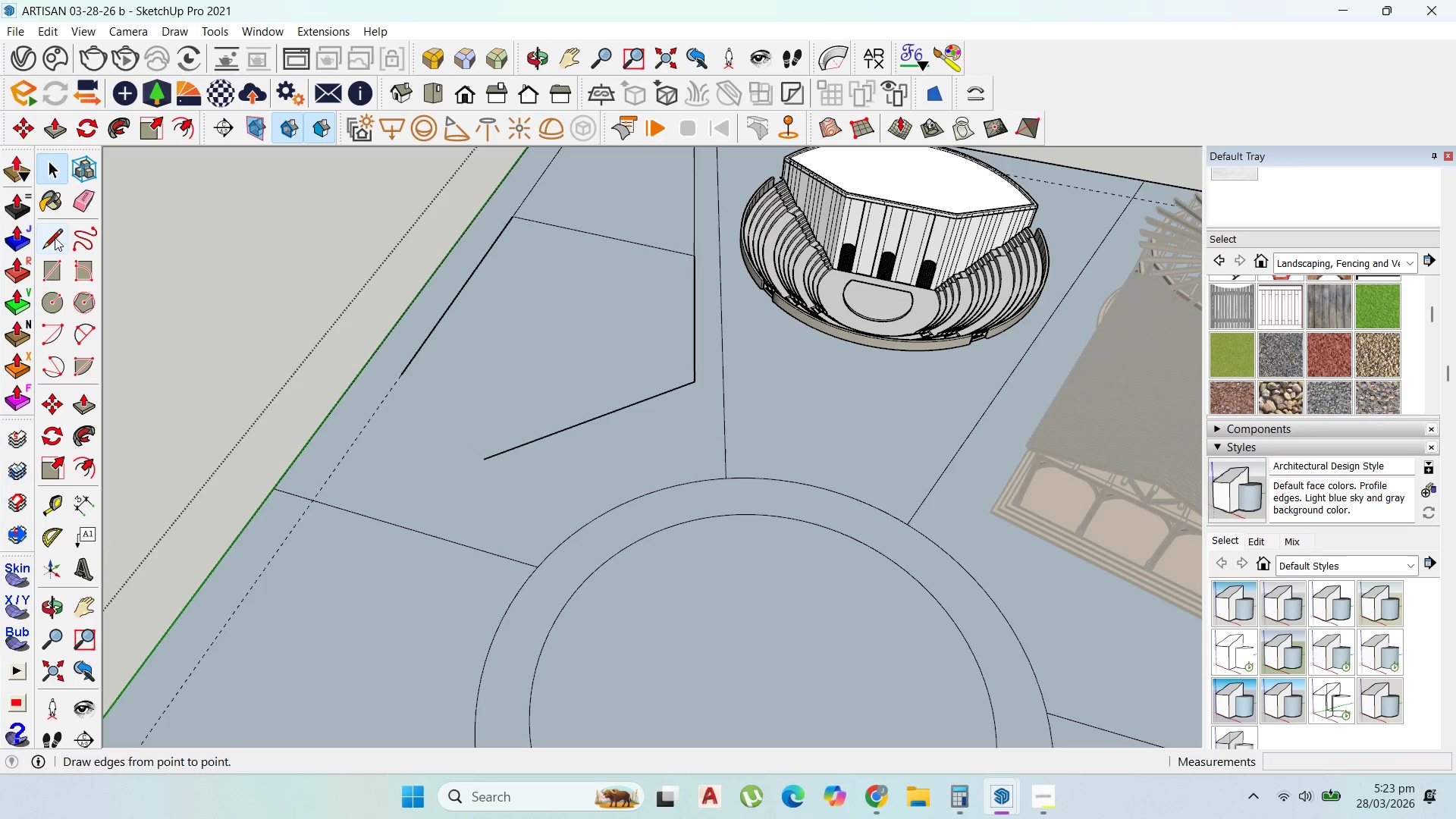 
left_click([52, 240])
 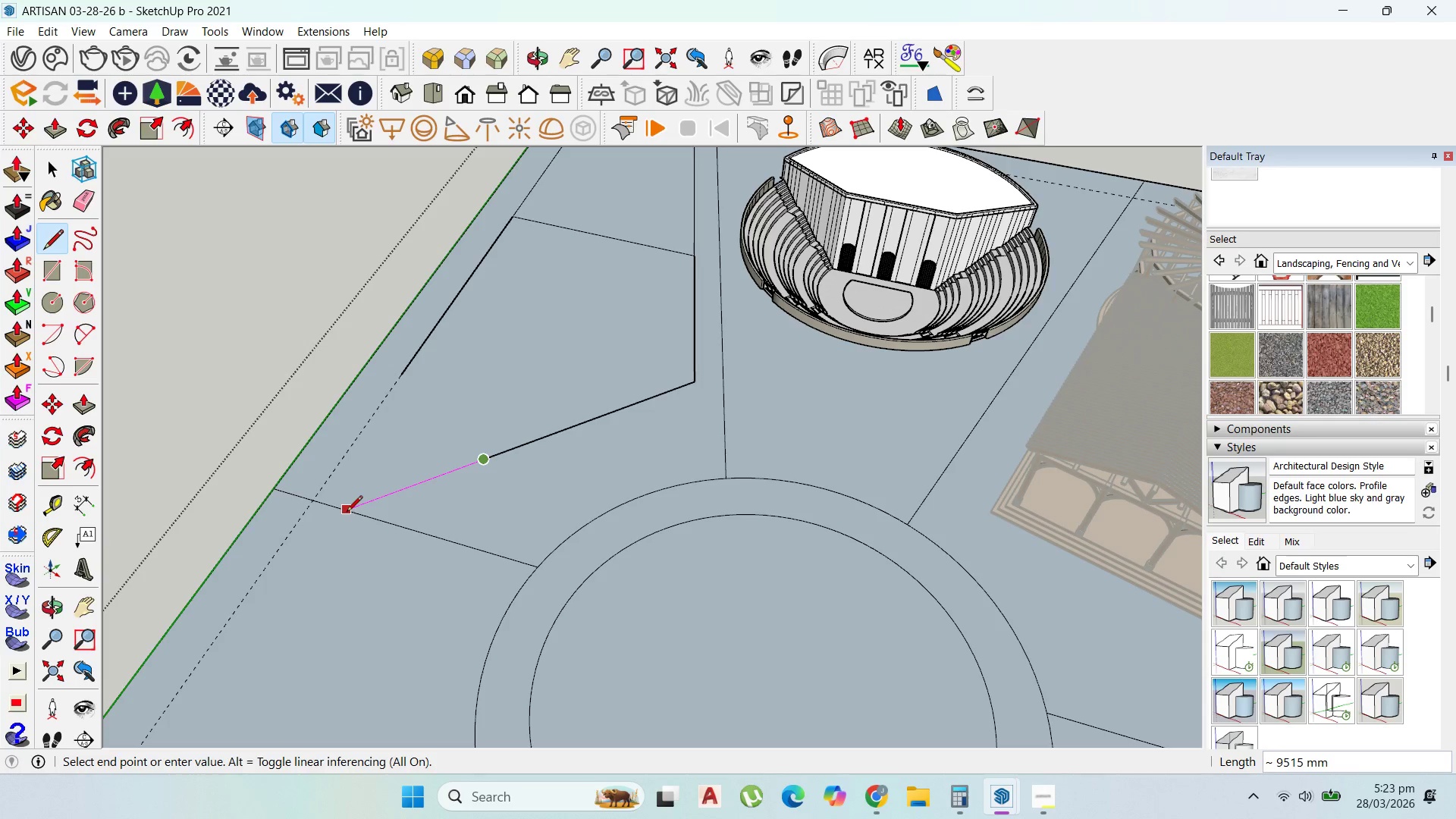 
left_click([343, 509])
 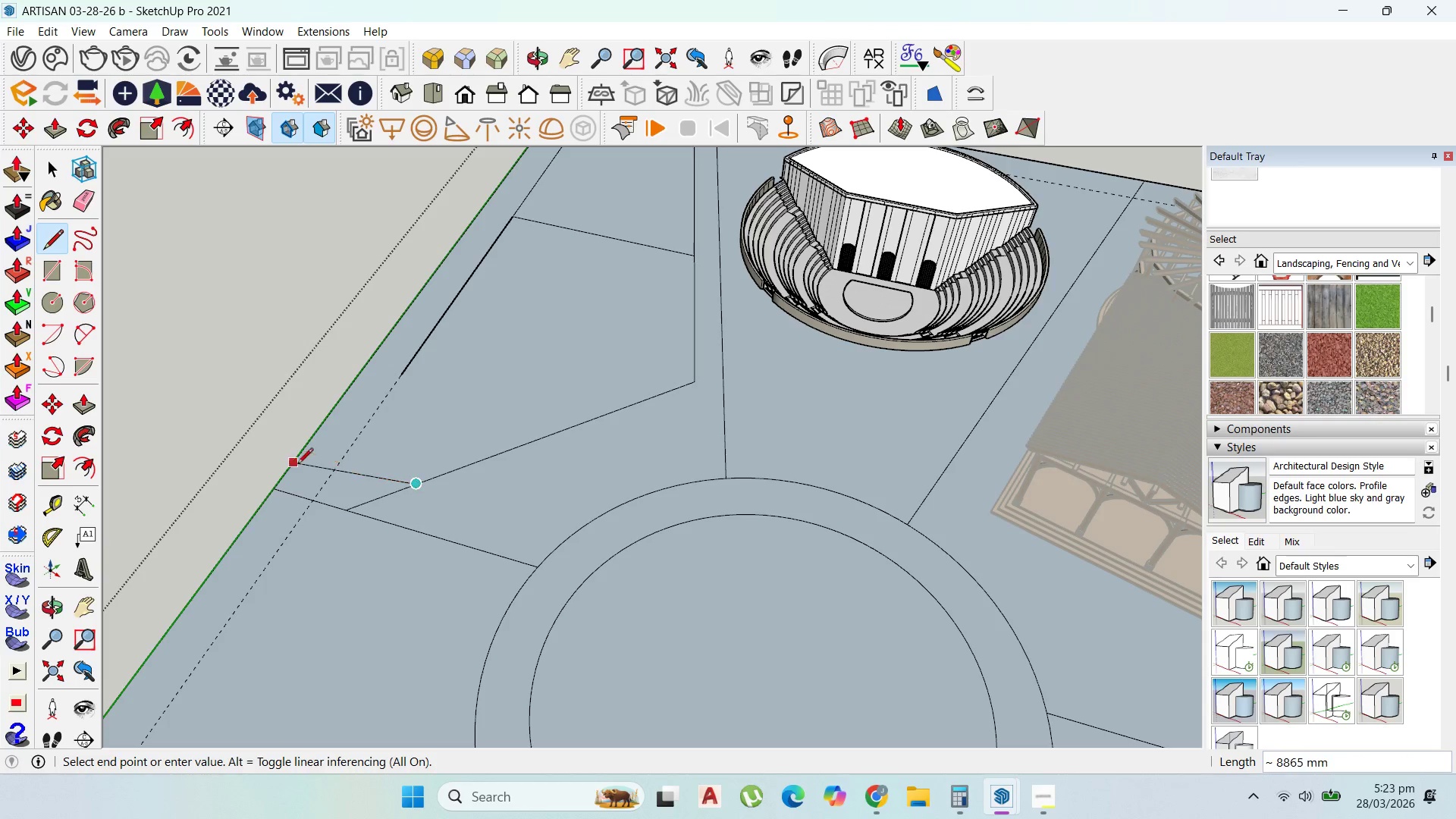 
left_click([300, 450])
 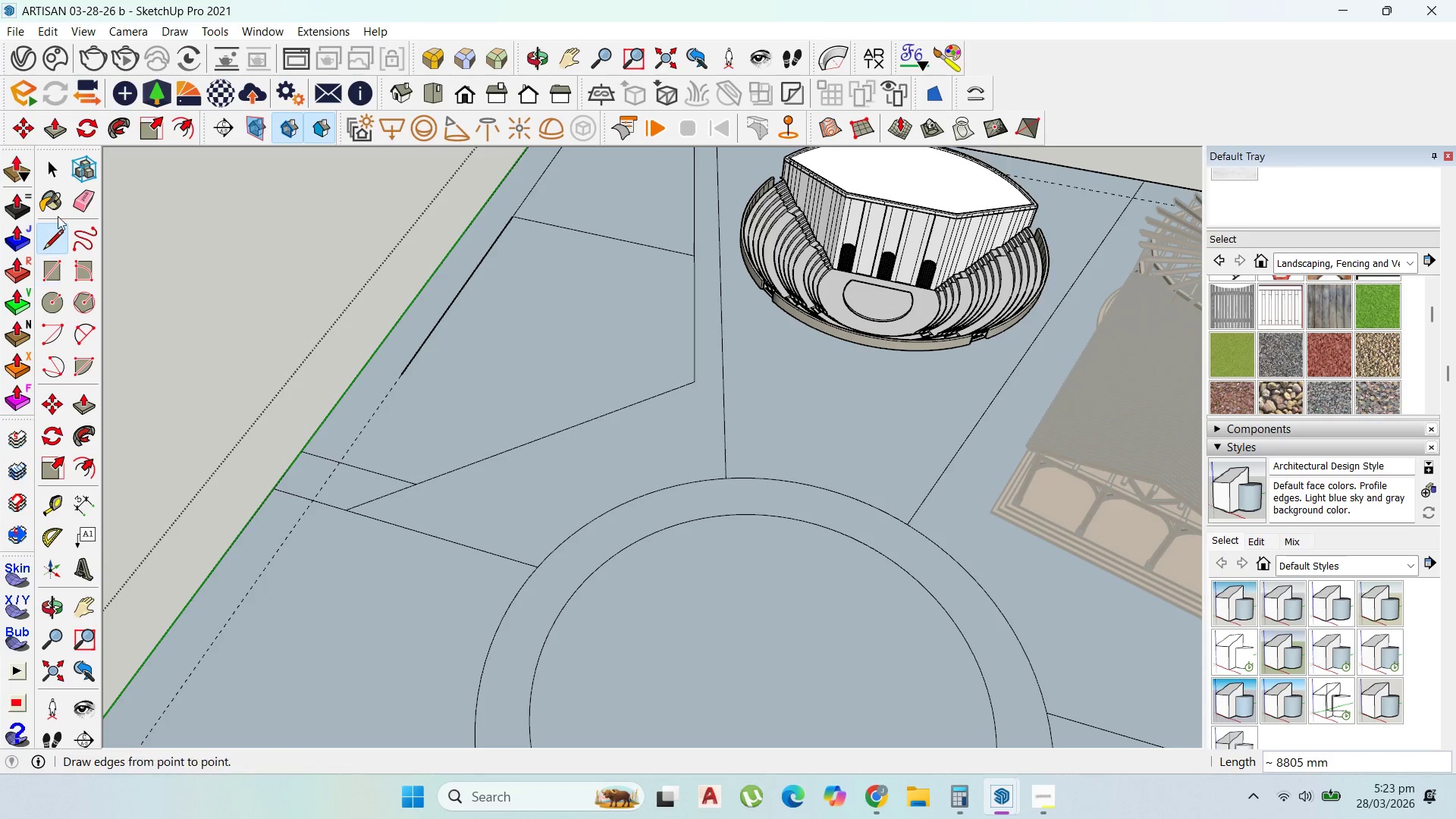 
left_click([50, 168])
 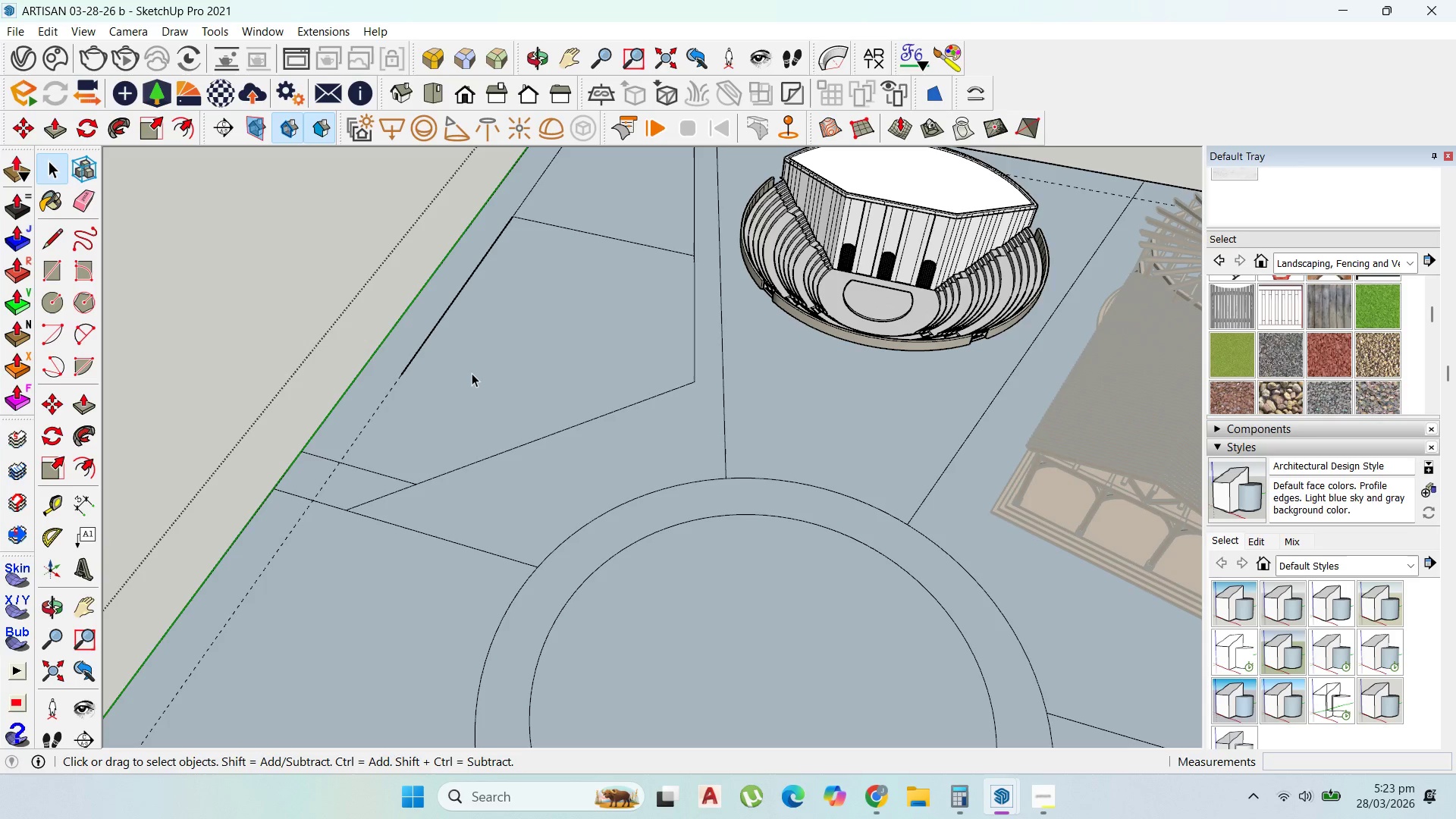 
left_click([472, 373])
 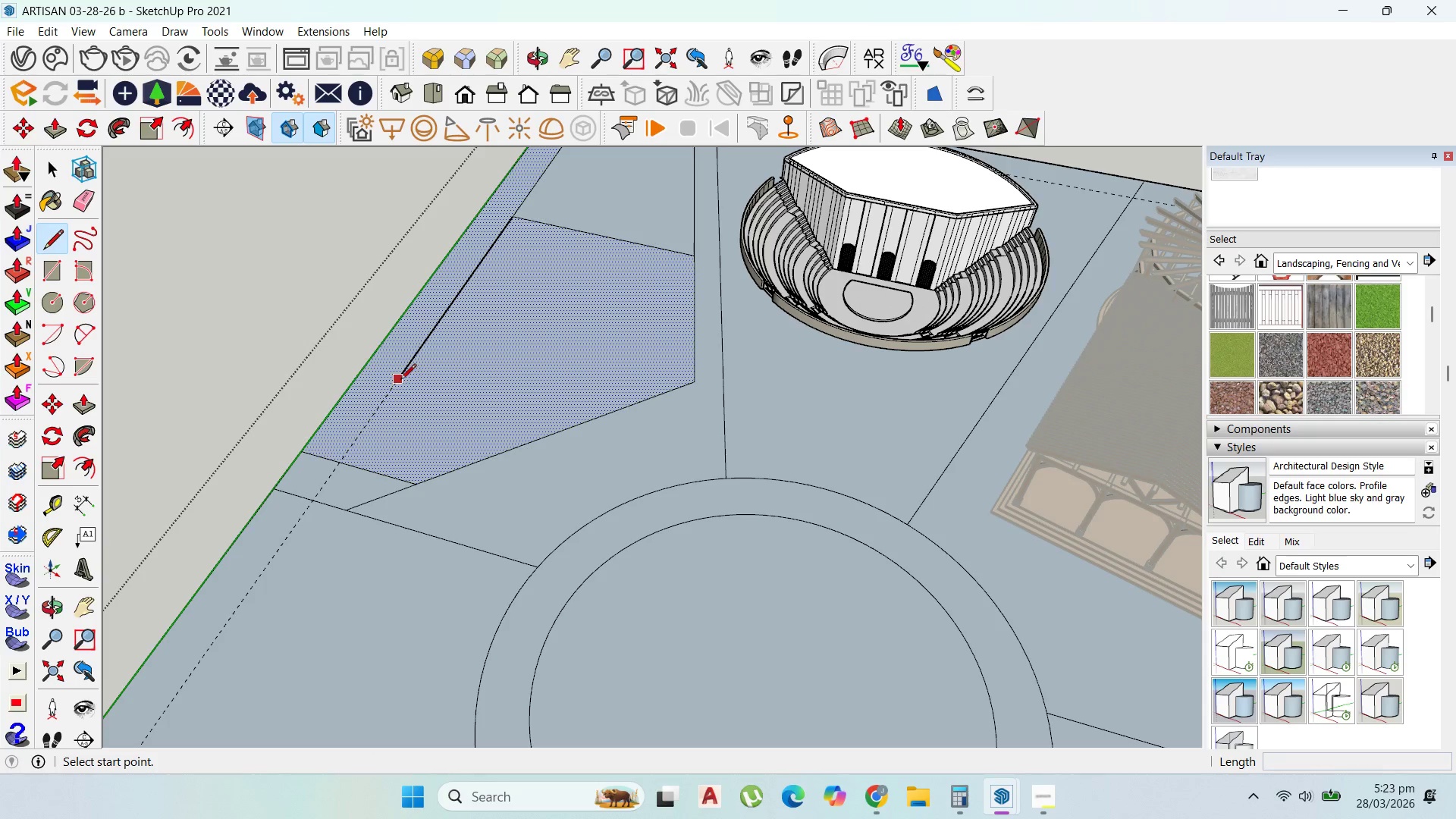 
left_click([403, 372])
 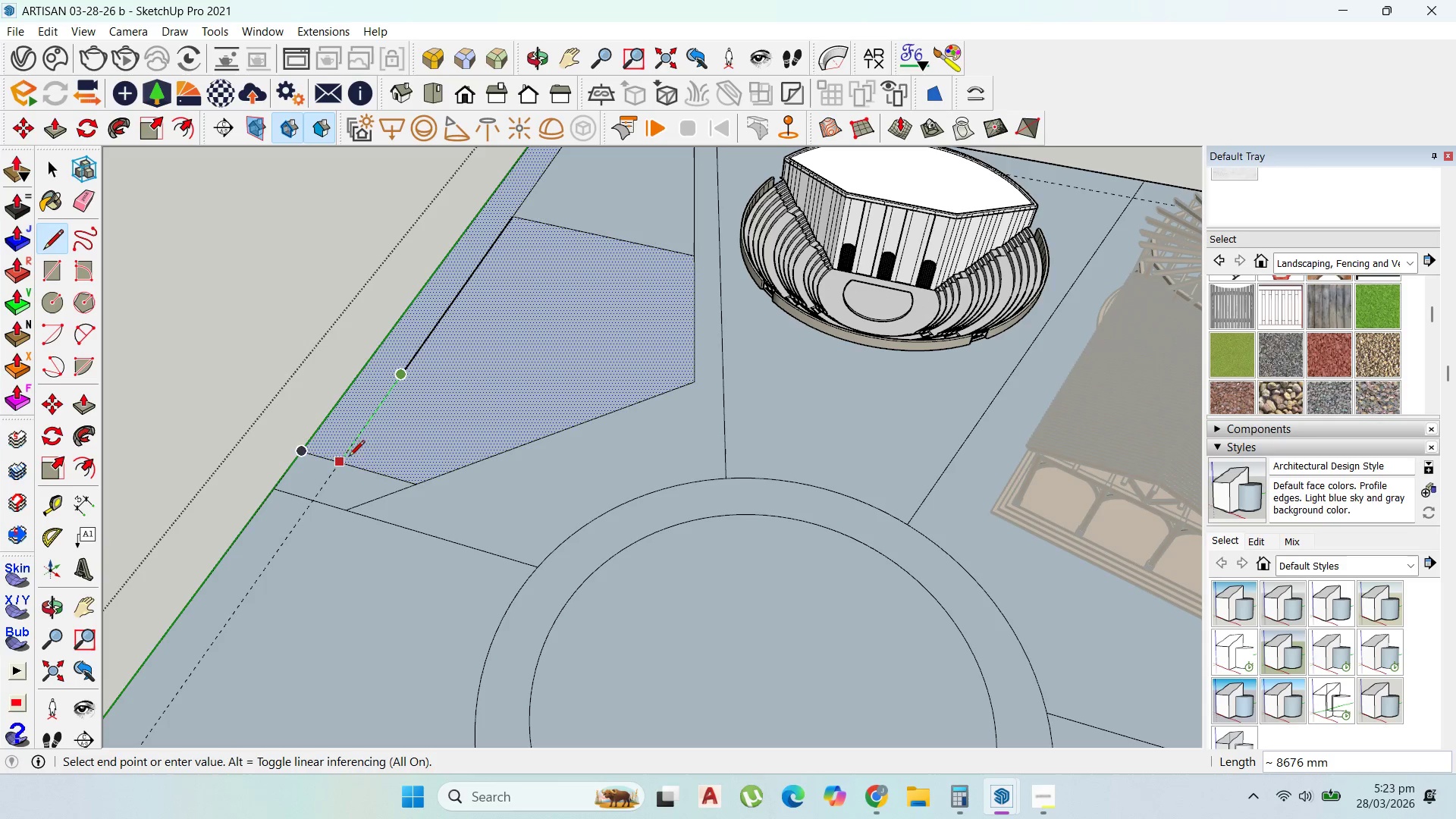 
left_click([347, 459])
 